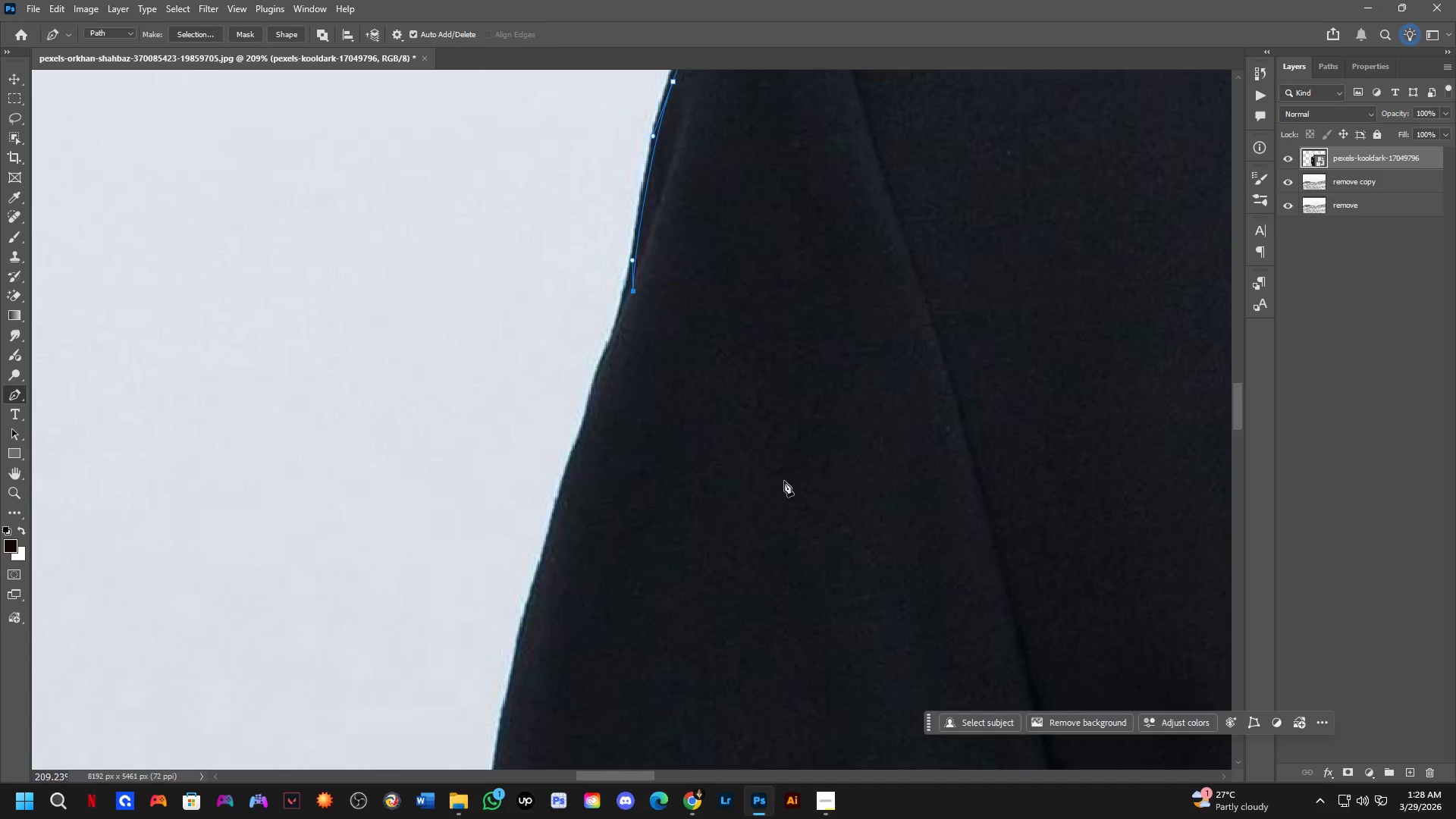 
hold_key(key=Space, duration=0.64)
 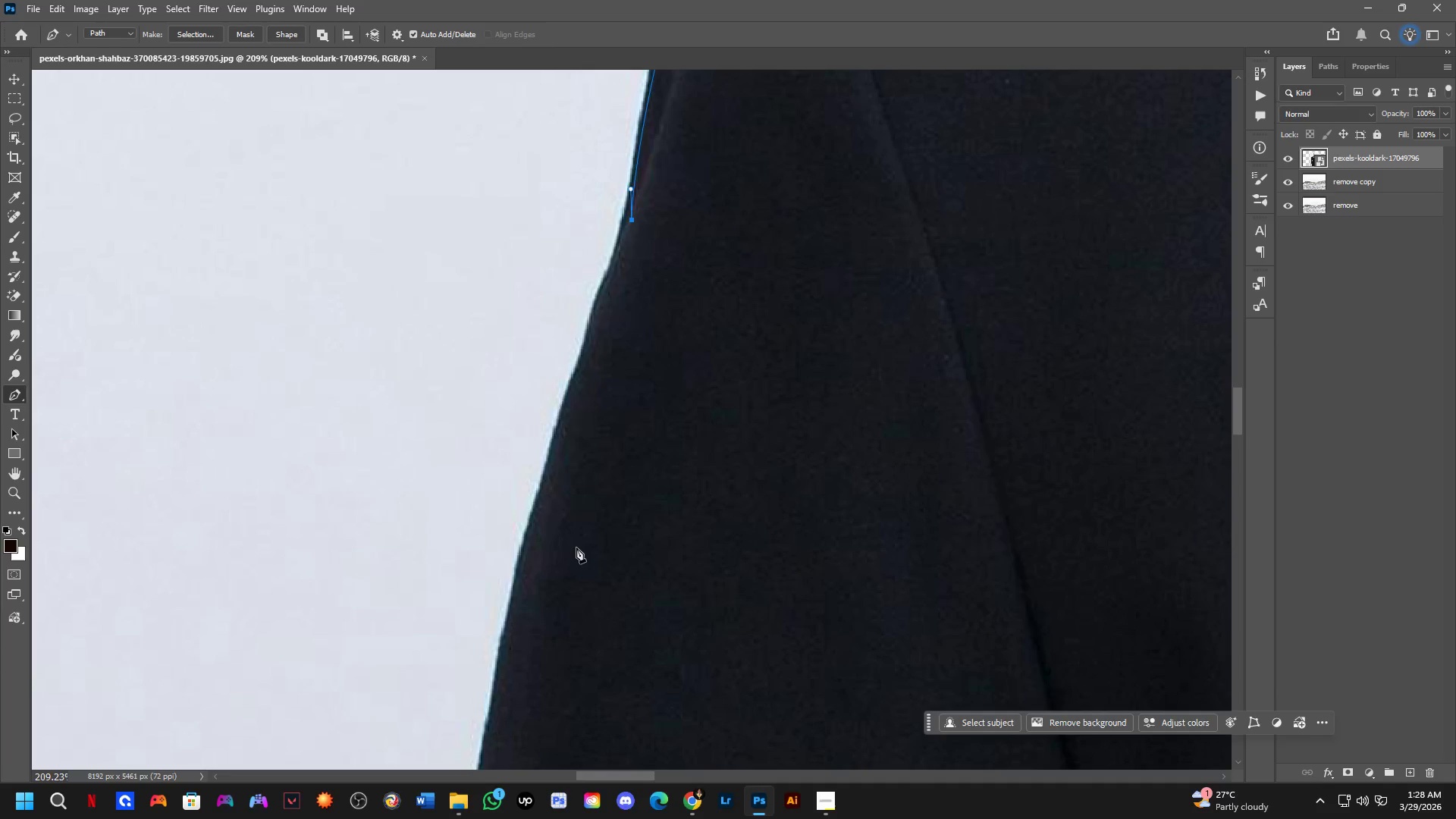 
left_click_drag(start_coordinate=[776, 489], to_coordinate=[774, 418])
 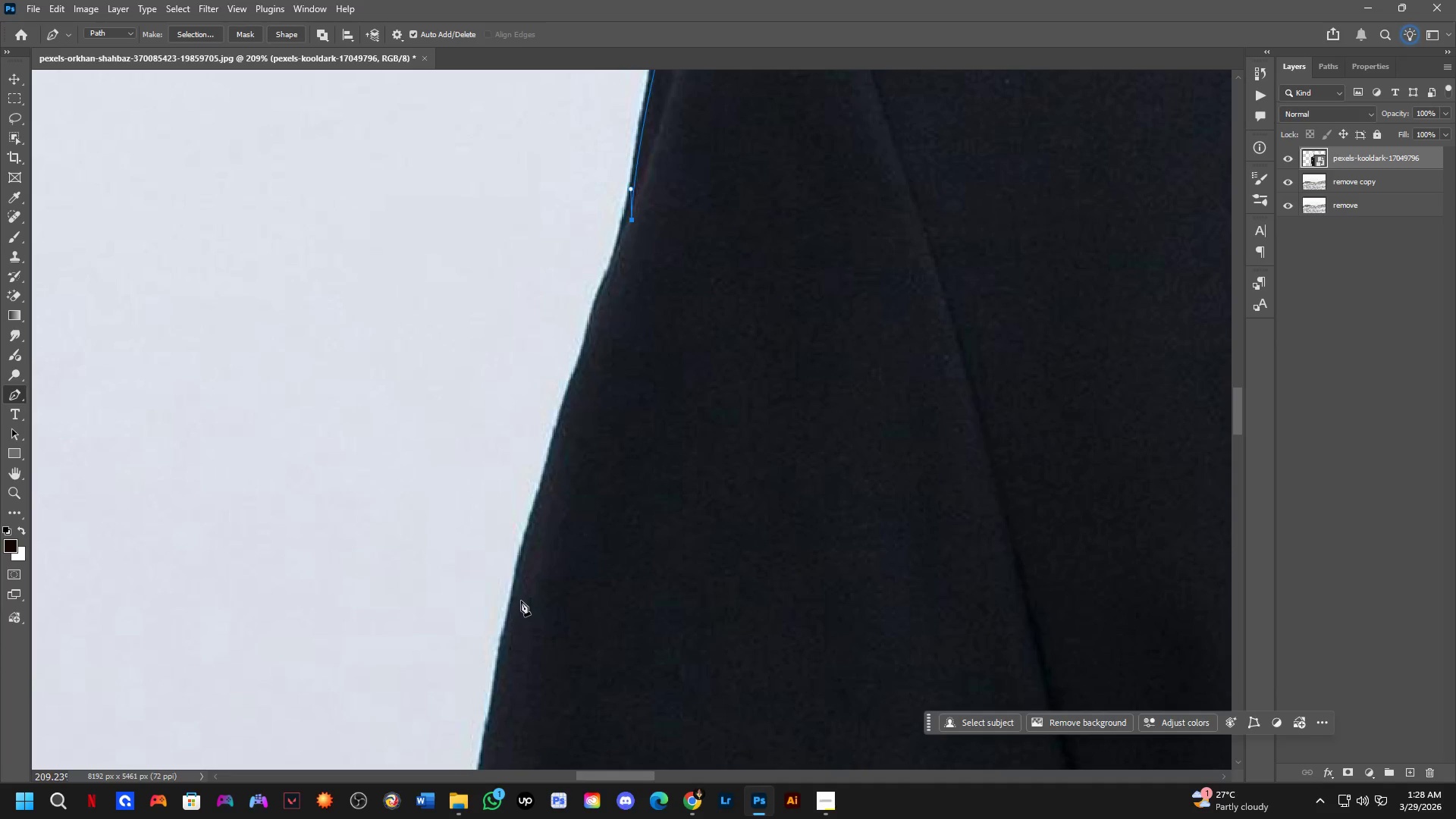 
left_click([517, 601])
 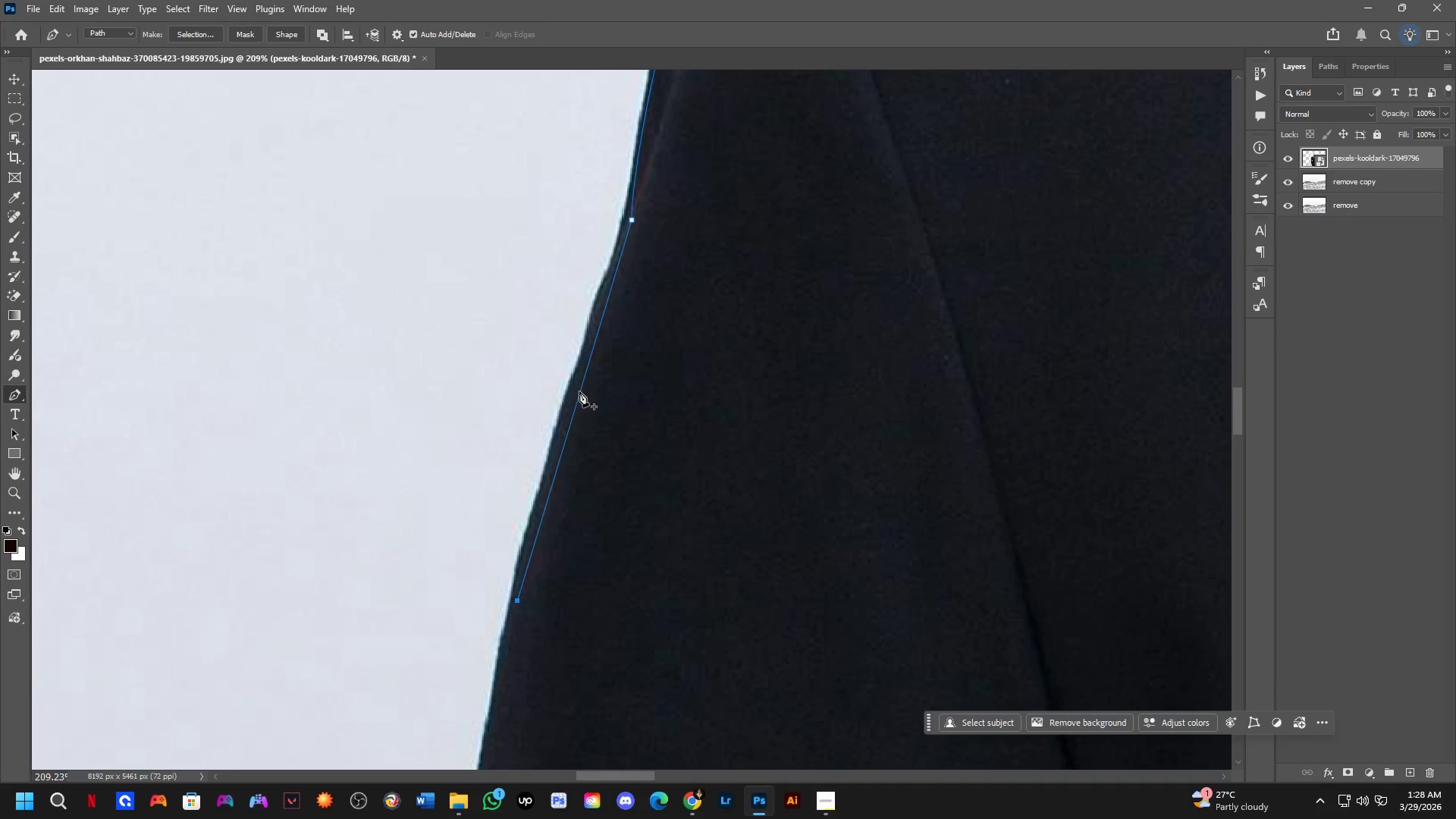 
left_click([579, 395])
 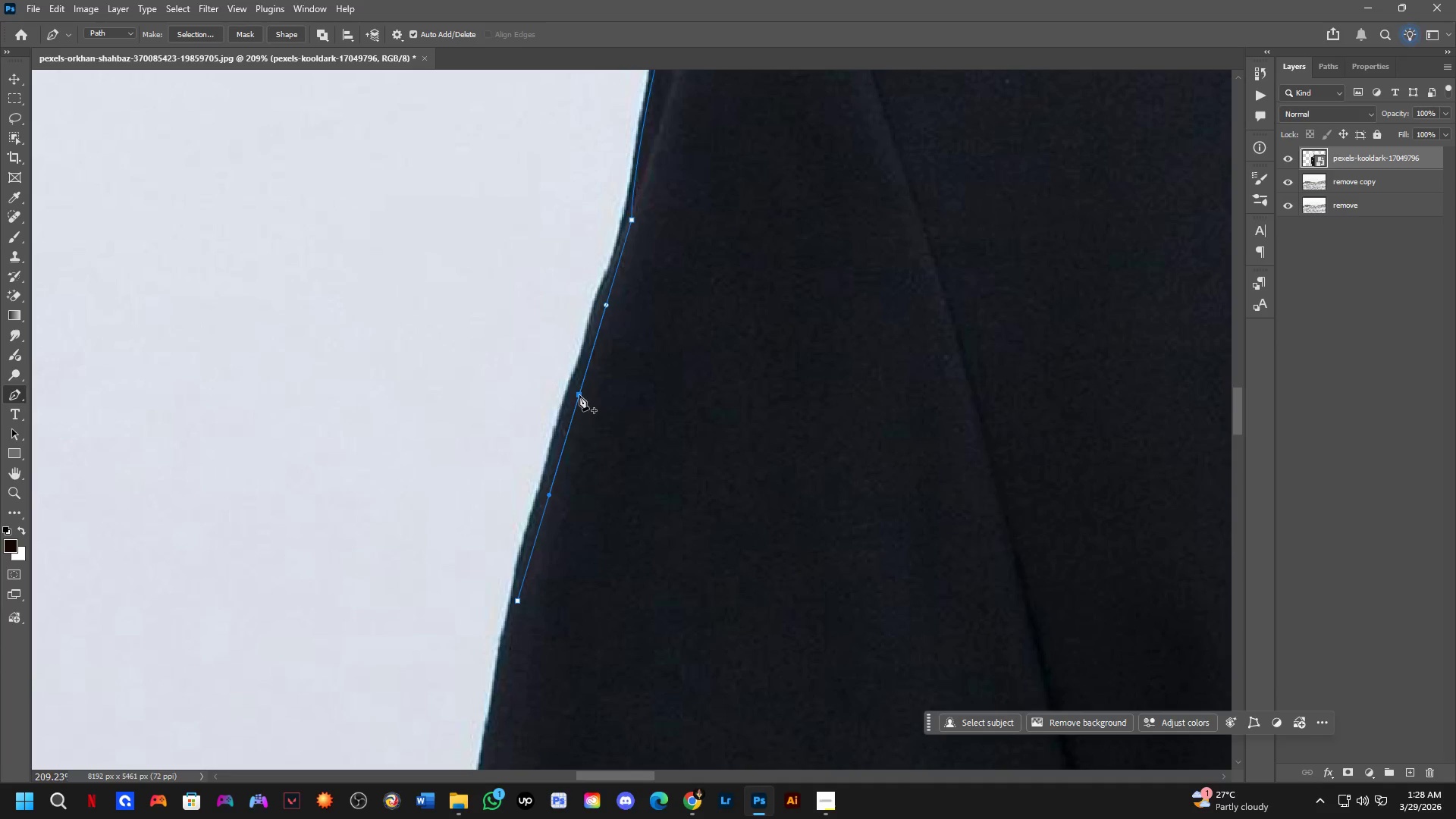 
hold_key(key=ControlLeft, duration=0.97)
left_click_drag(start_coordinate=[579, 395], to_coordinate=[570, 400])
 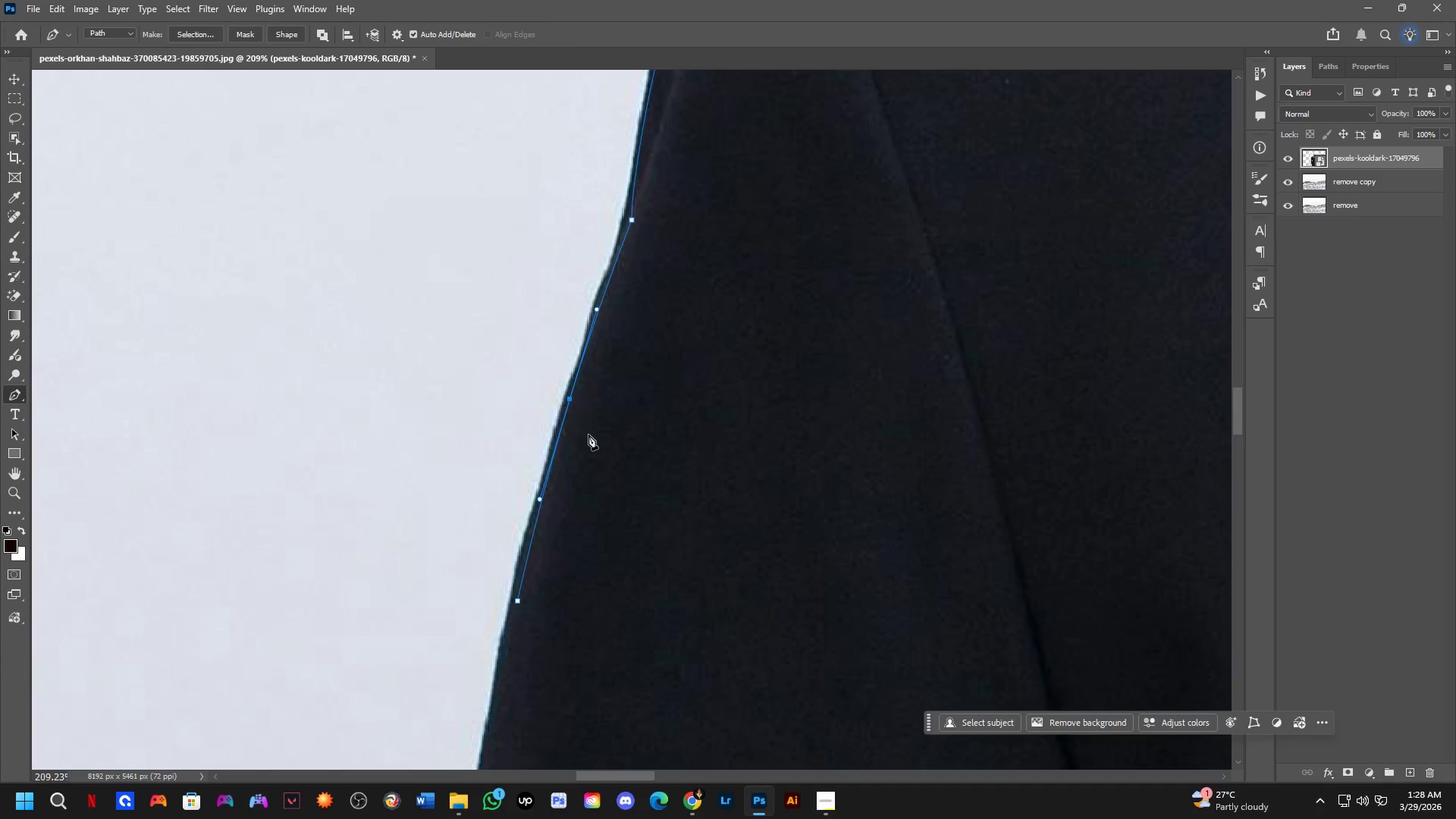 
scroll: coordinate [588, 435], scroll_direction: down, amount: 2.0
 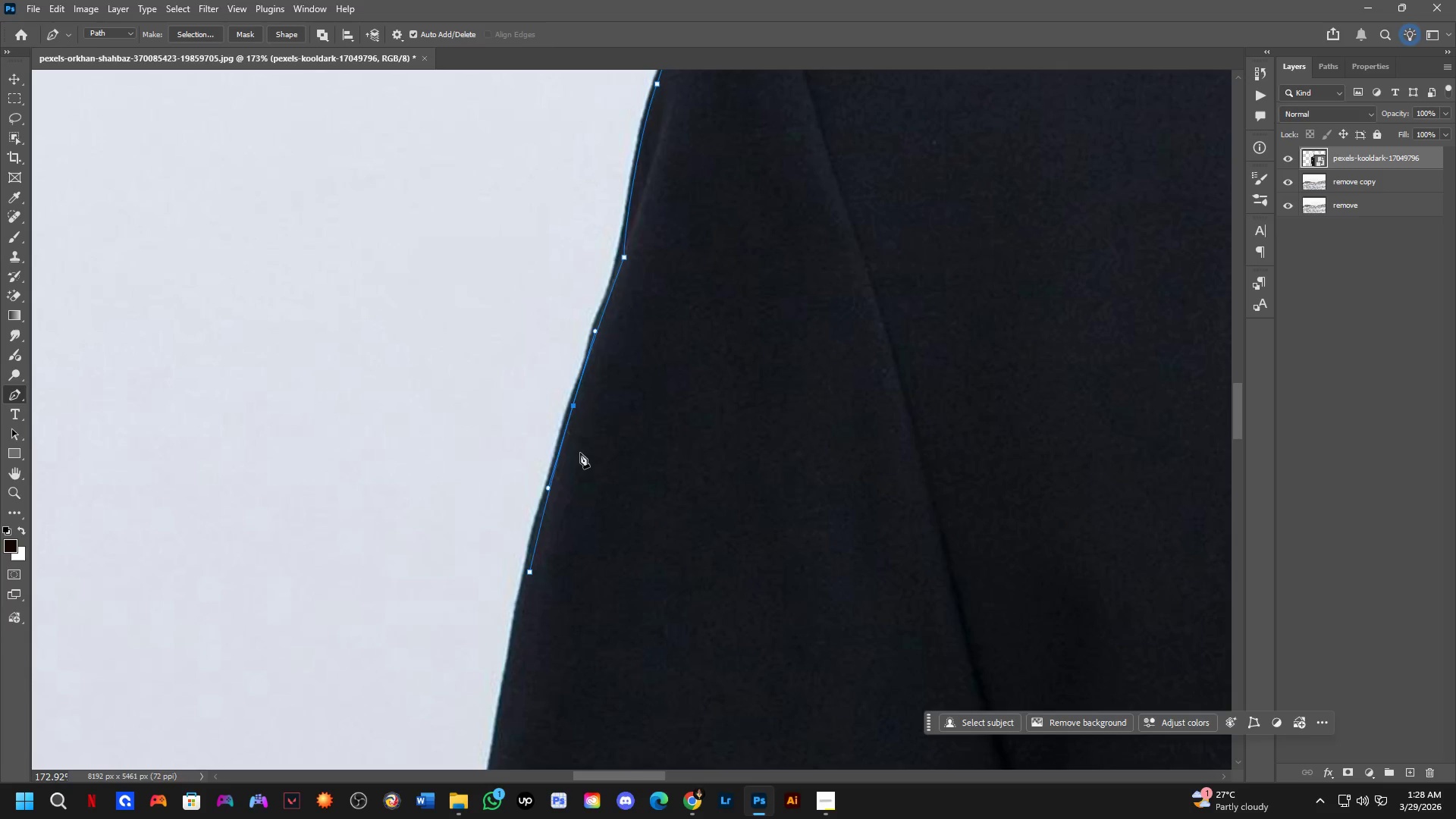 
wait(19.04)
 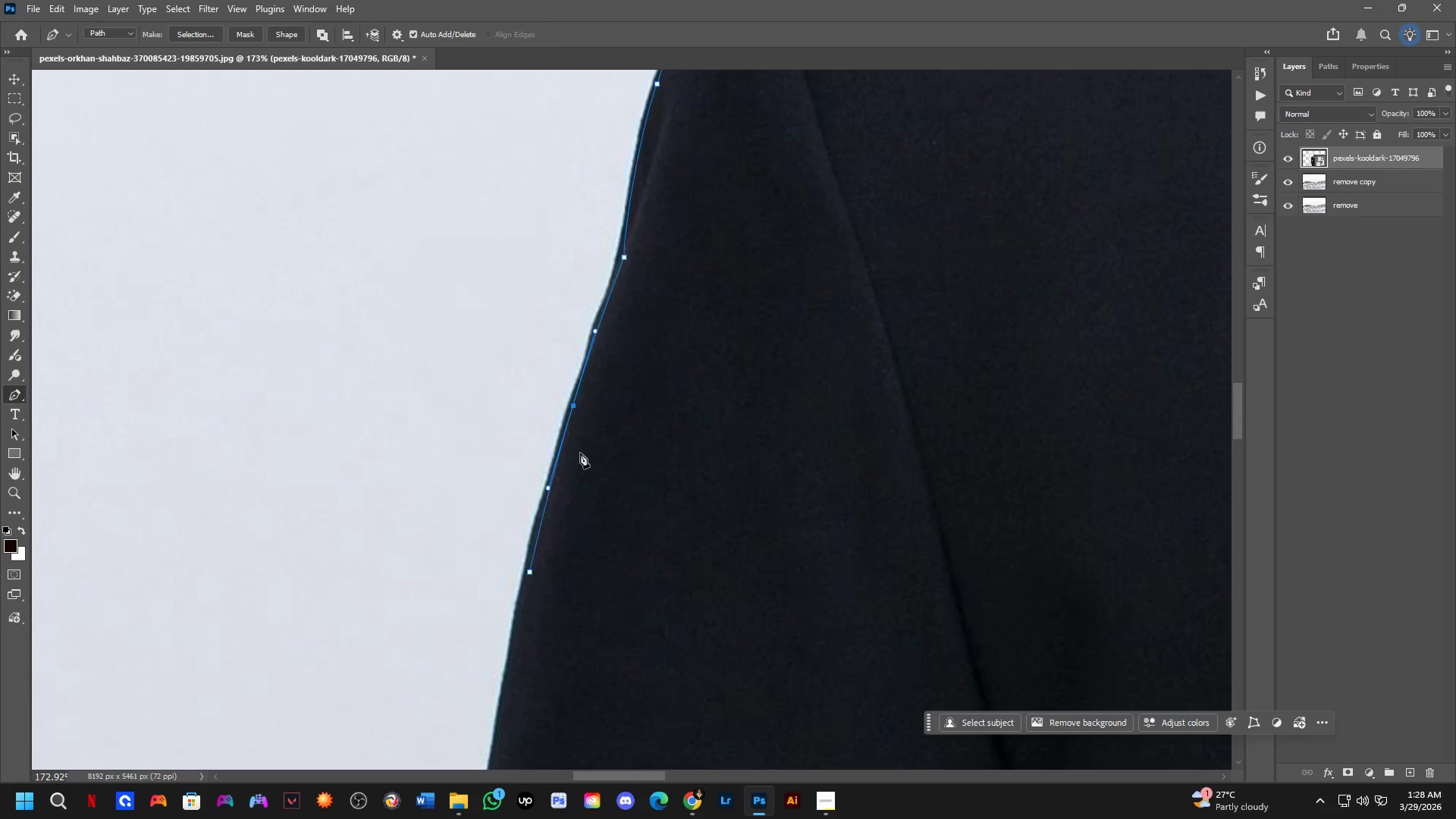 
hold_key(key=Space, duration=1.36)
 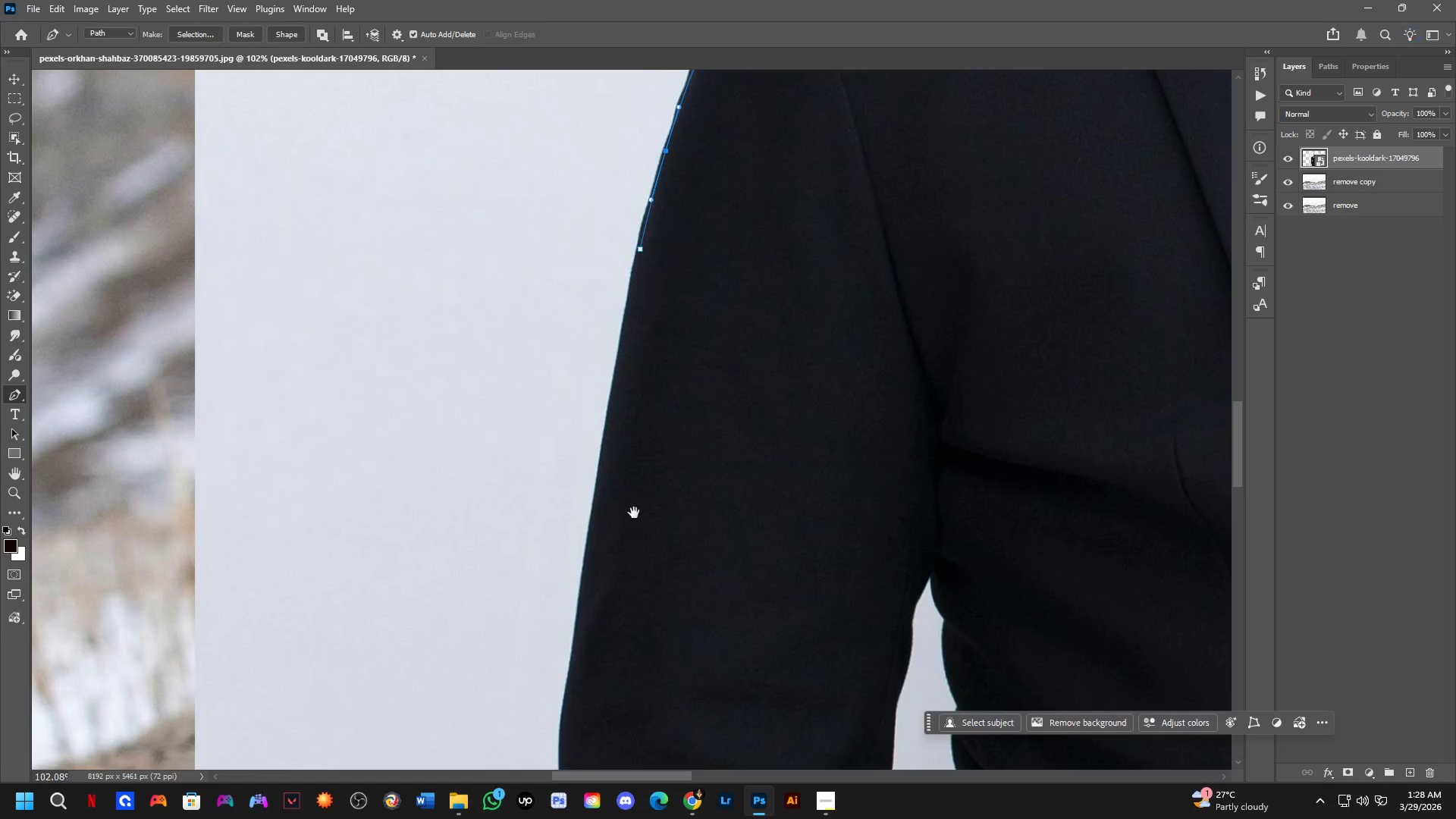 
left_click_drag(start_coordinate=[650, 472], to_coordinate=[695, 435])
 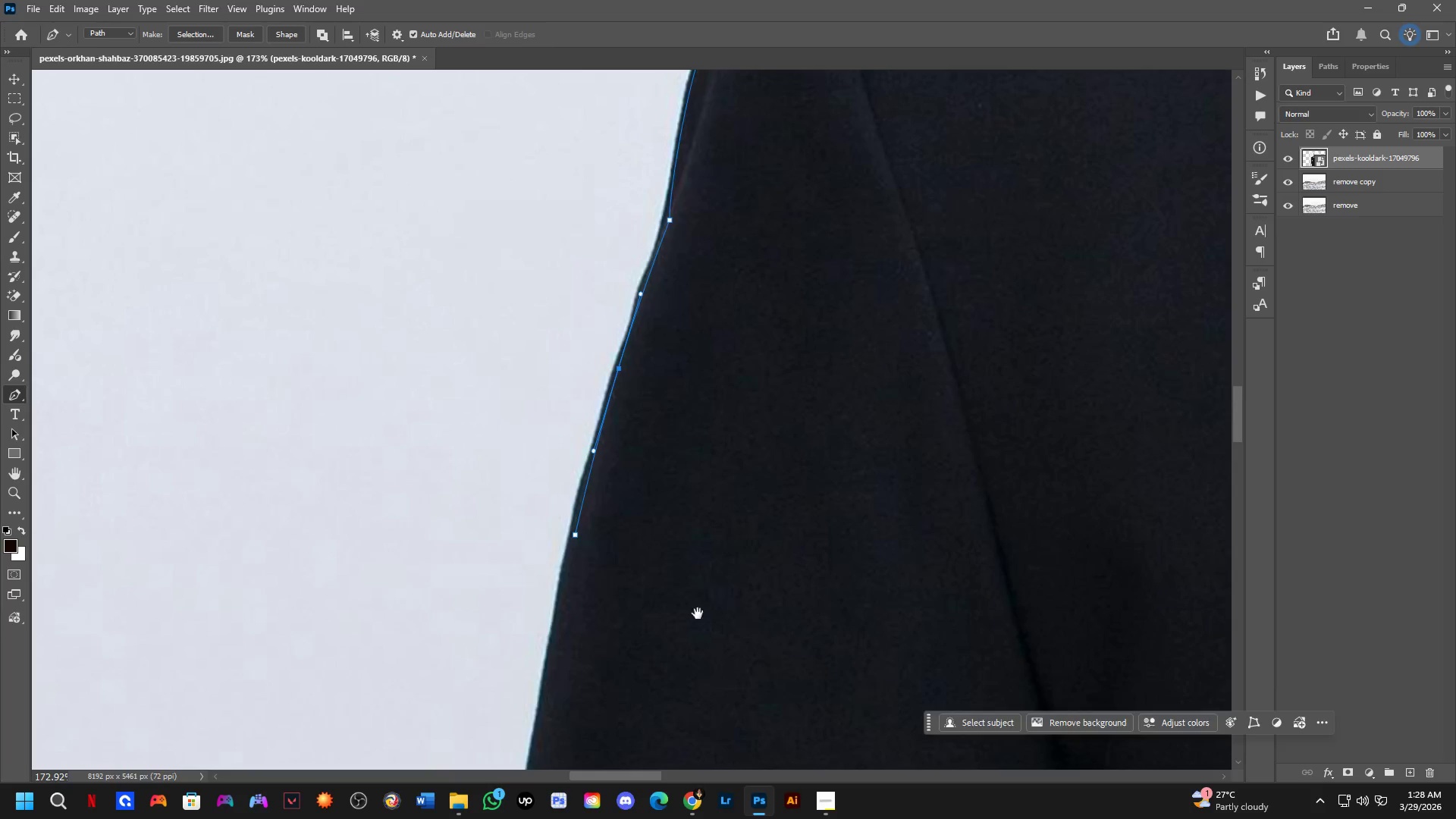 
left_click_drag(start_coordinate=[697, 613], to_coordinate=[761, 223])
 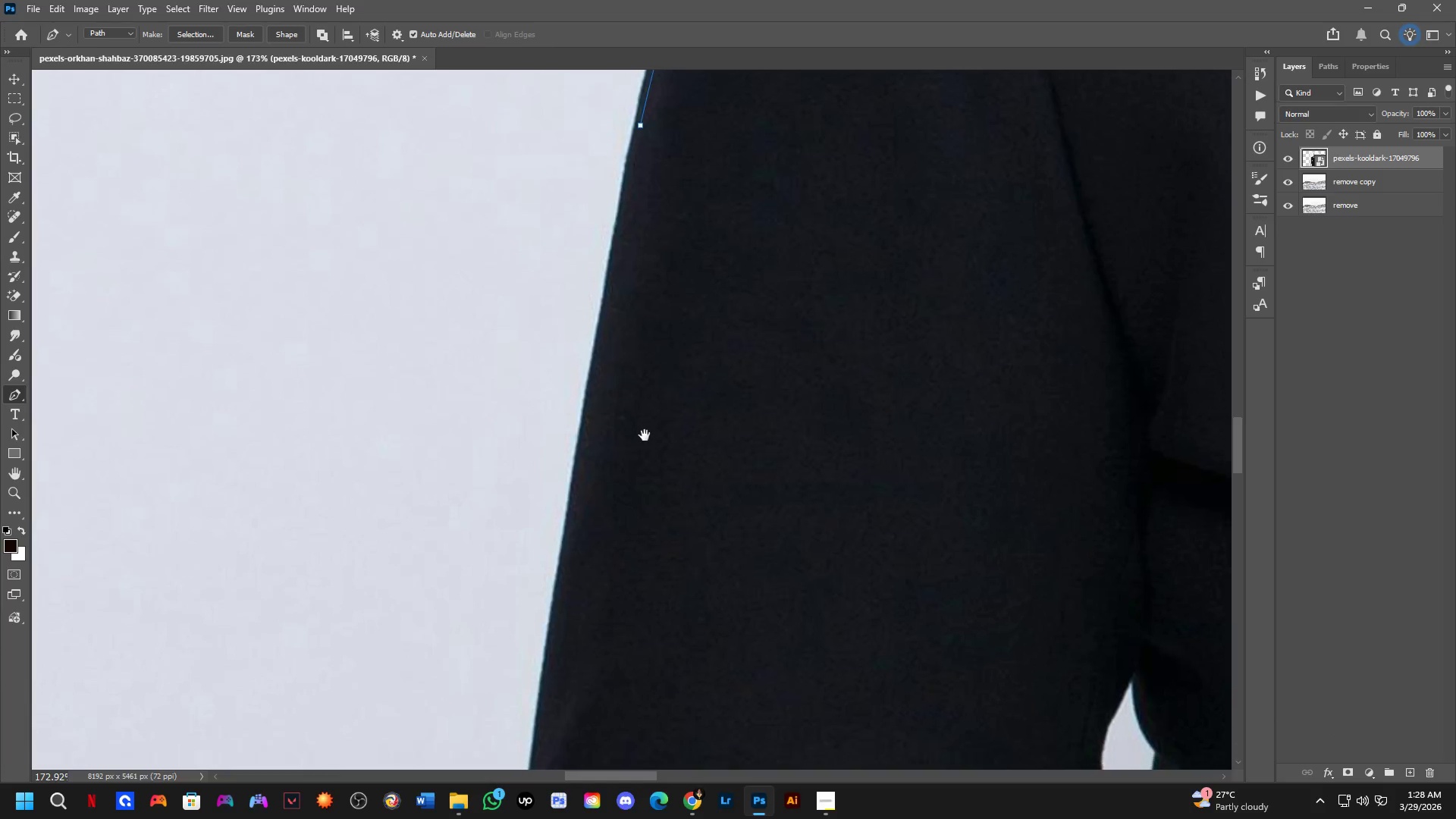 
hold_key(key=Space, duration=0.45)
 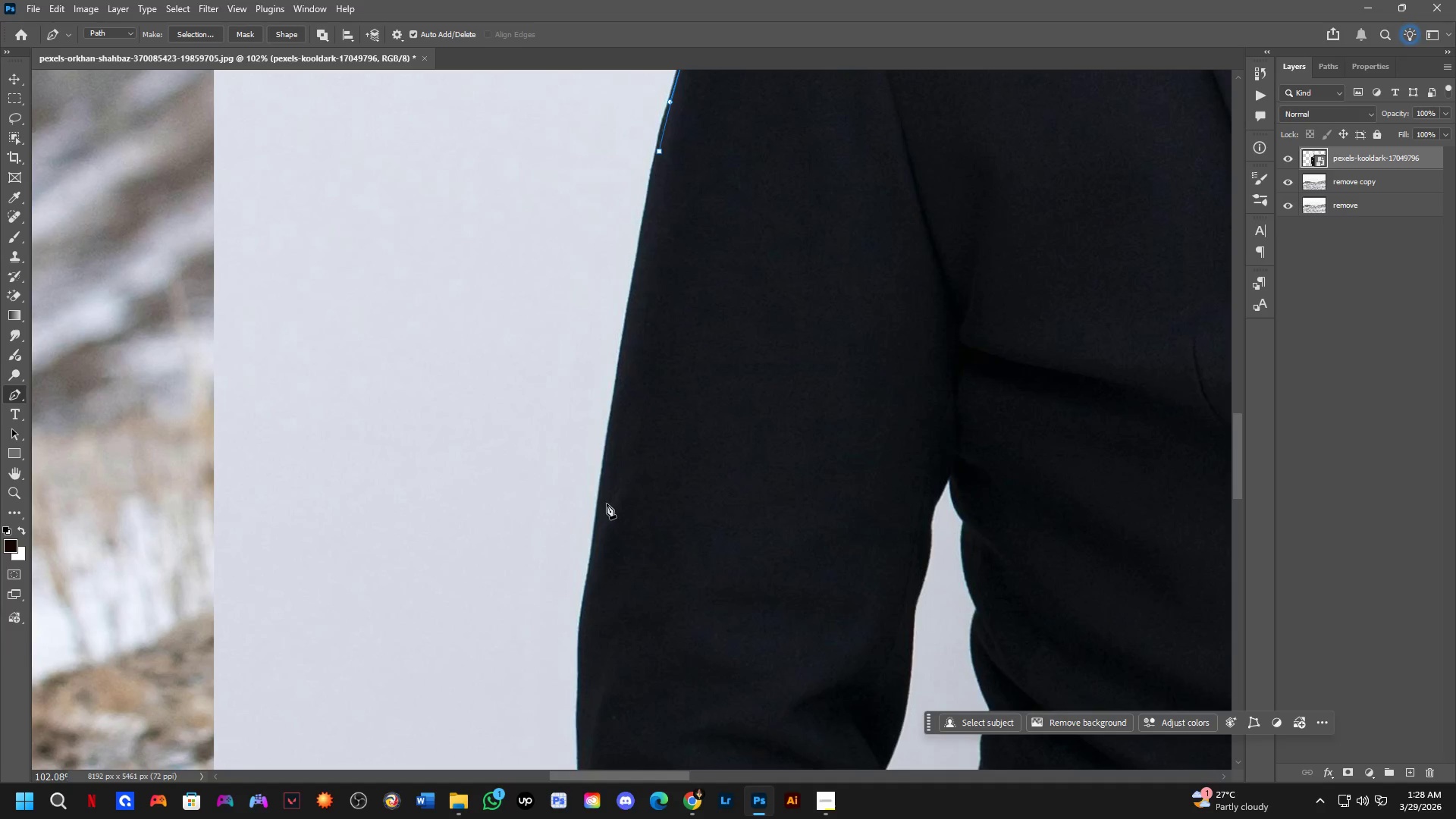 
left_click_drag(start_coordinate=[634, 513], to_coordinate=[653, 415])
 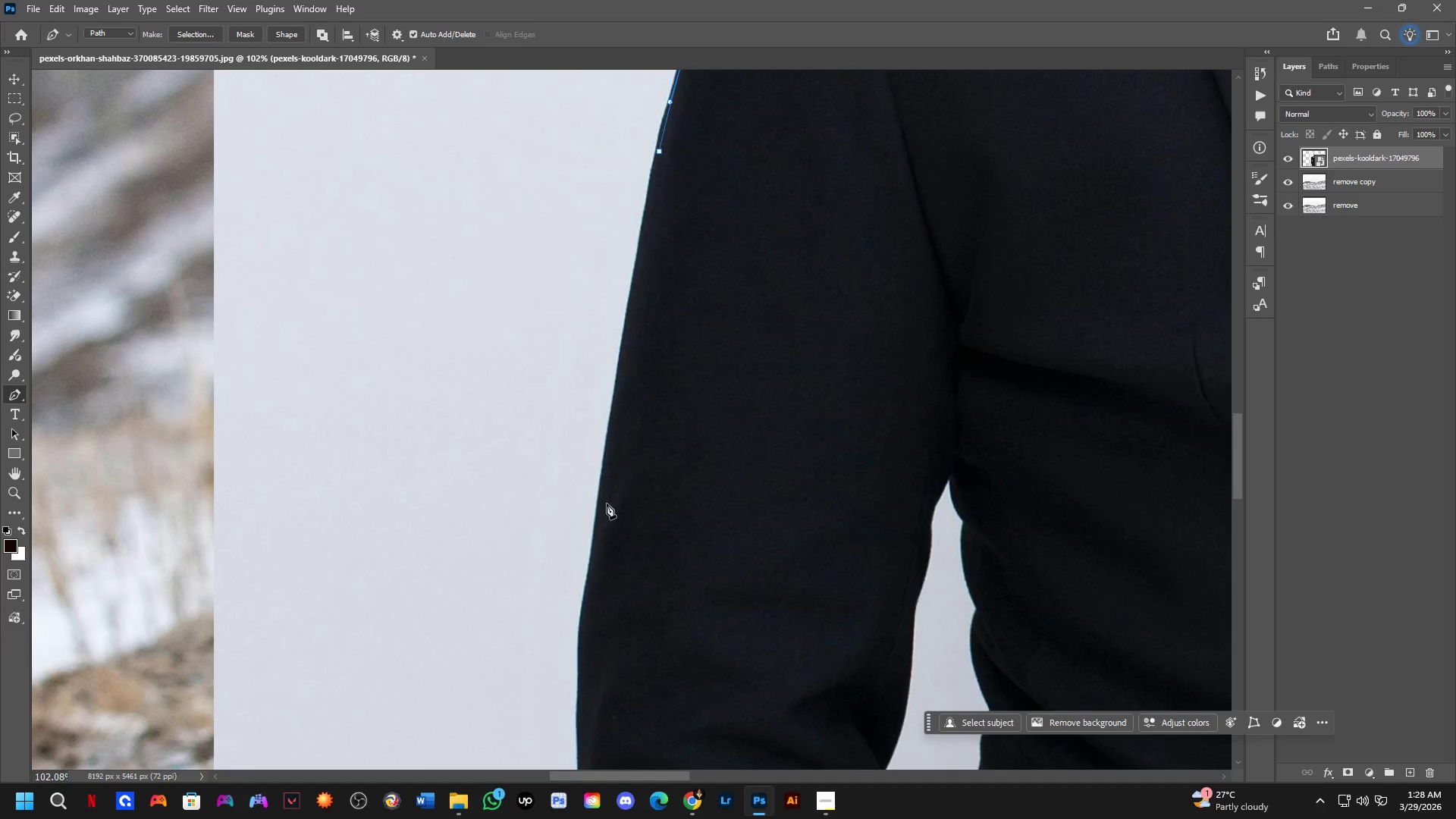 
scroll: coordinate [630, 466], scroll_direction: down, amount: 6.0
 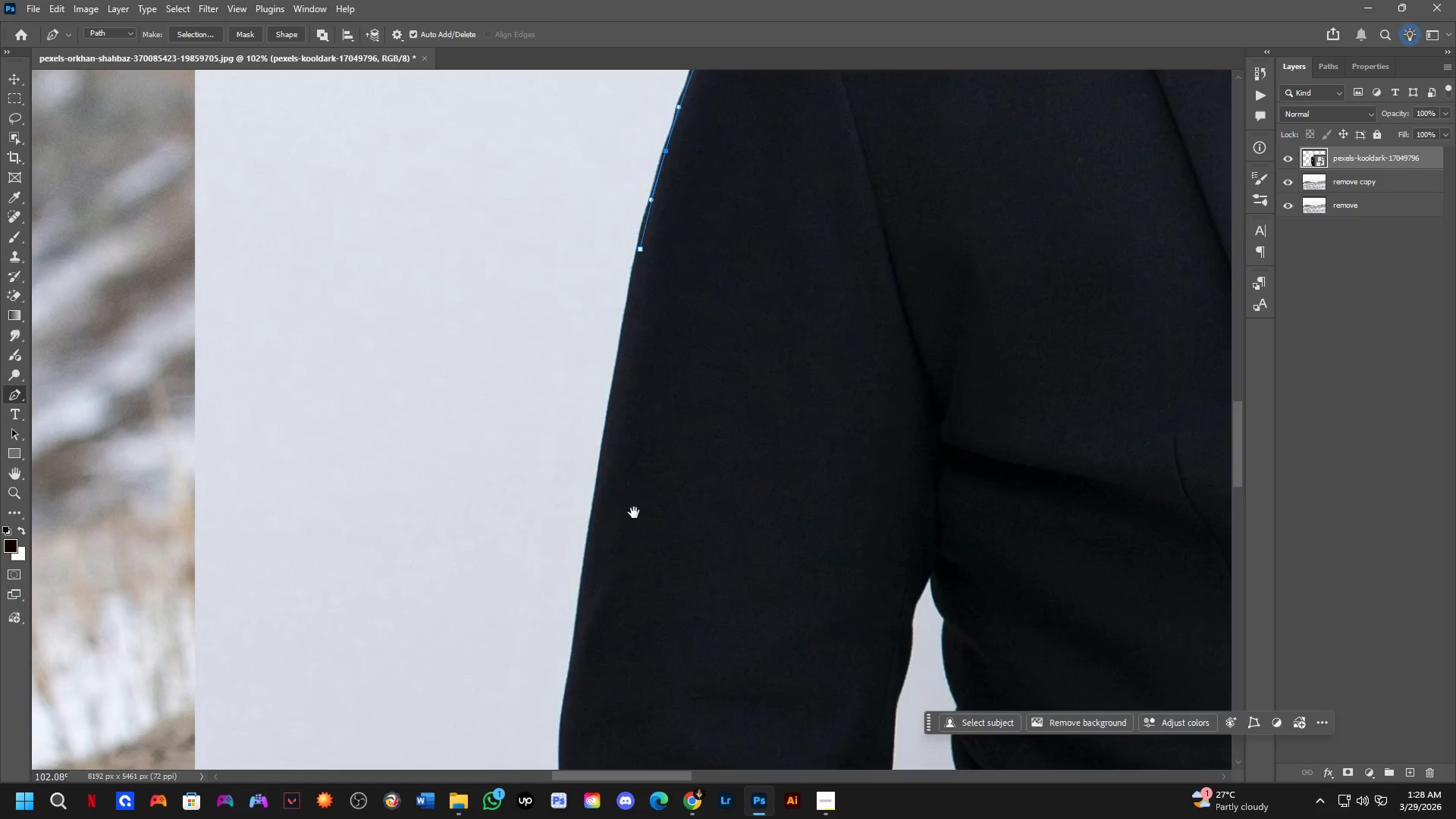 
left_click_drag(start_coordinate=[605, 494], to_coordinate=[601, 567])
 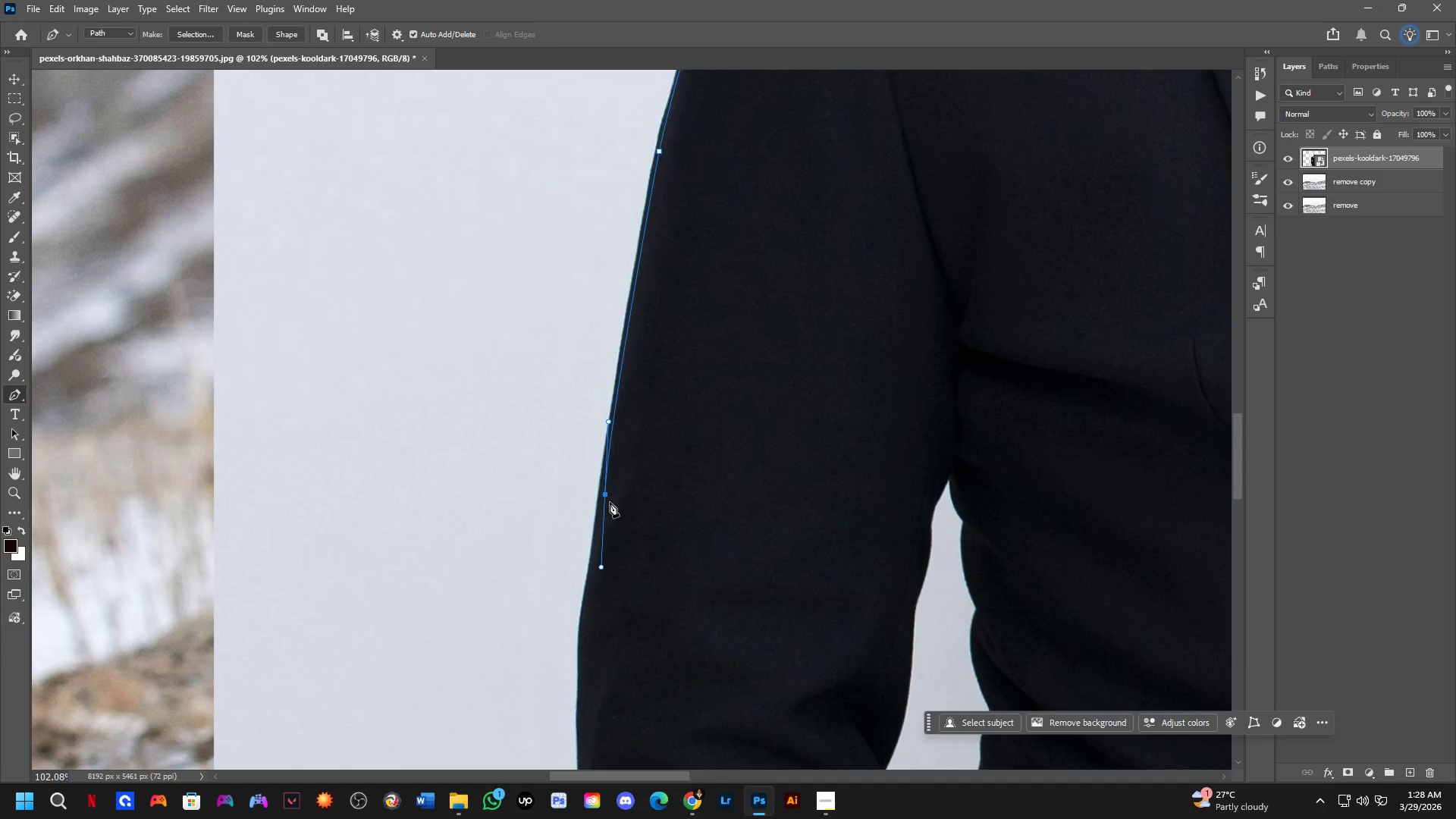 
key(Control+ControlLeft)
 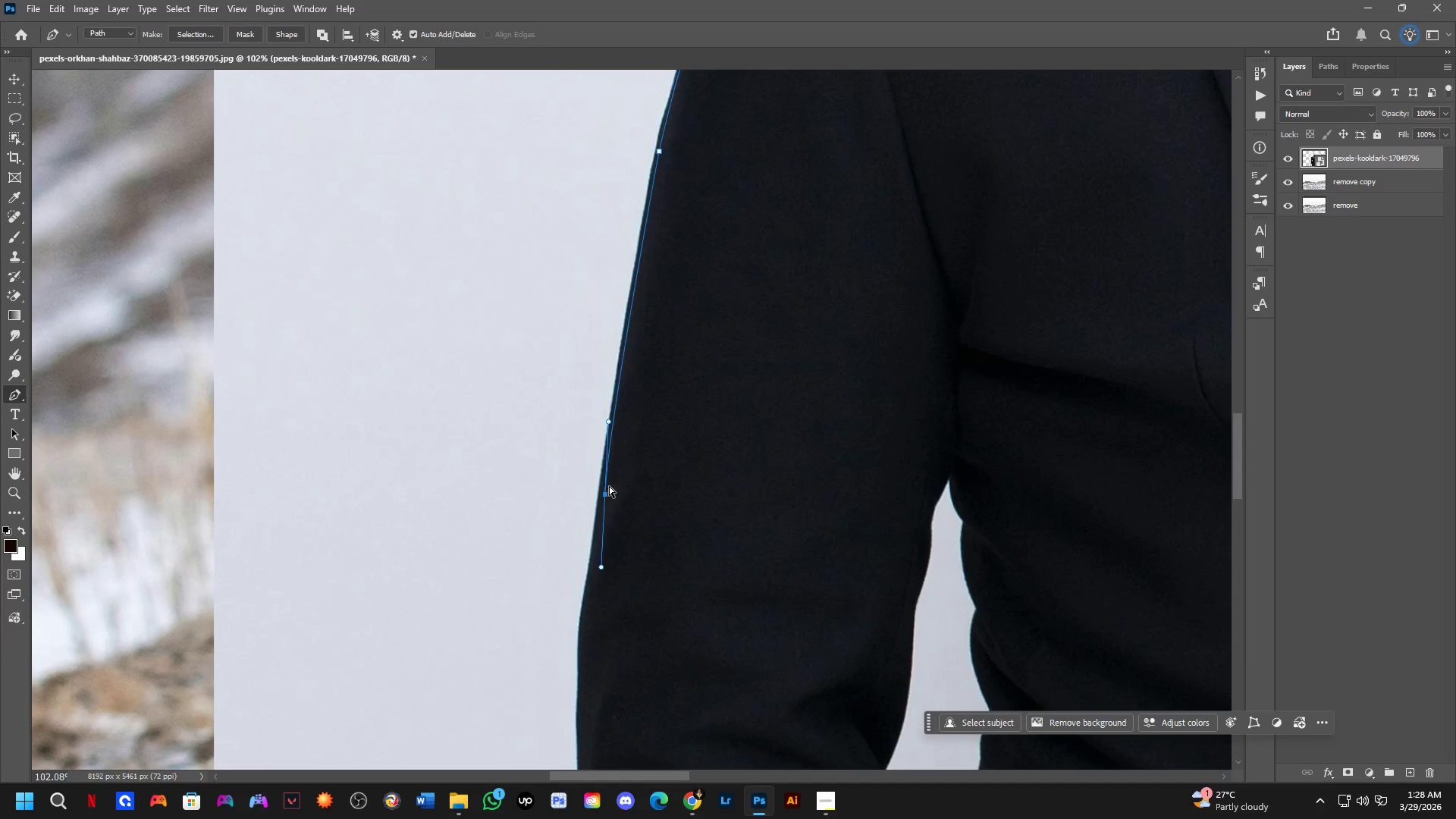 
key(Control+Z)
 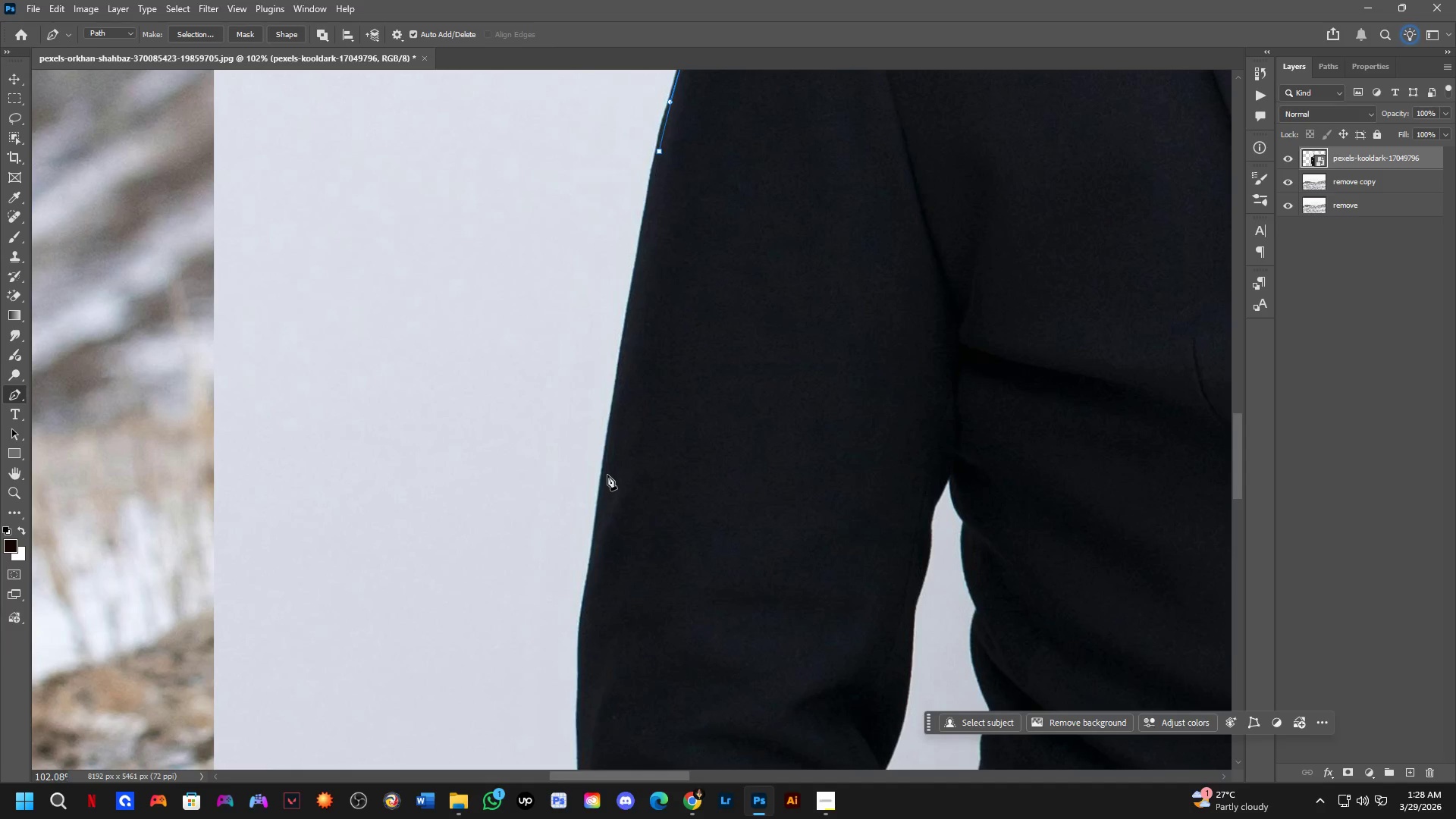 
left_click_drag(start_coordinate=[607, 473], to_coordinate=[604, 535])
 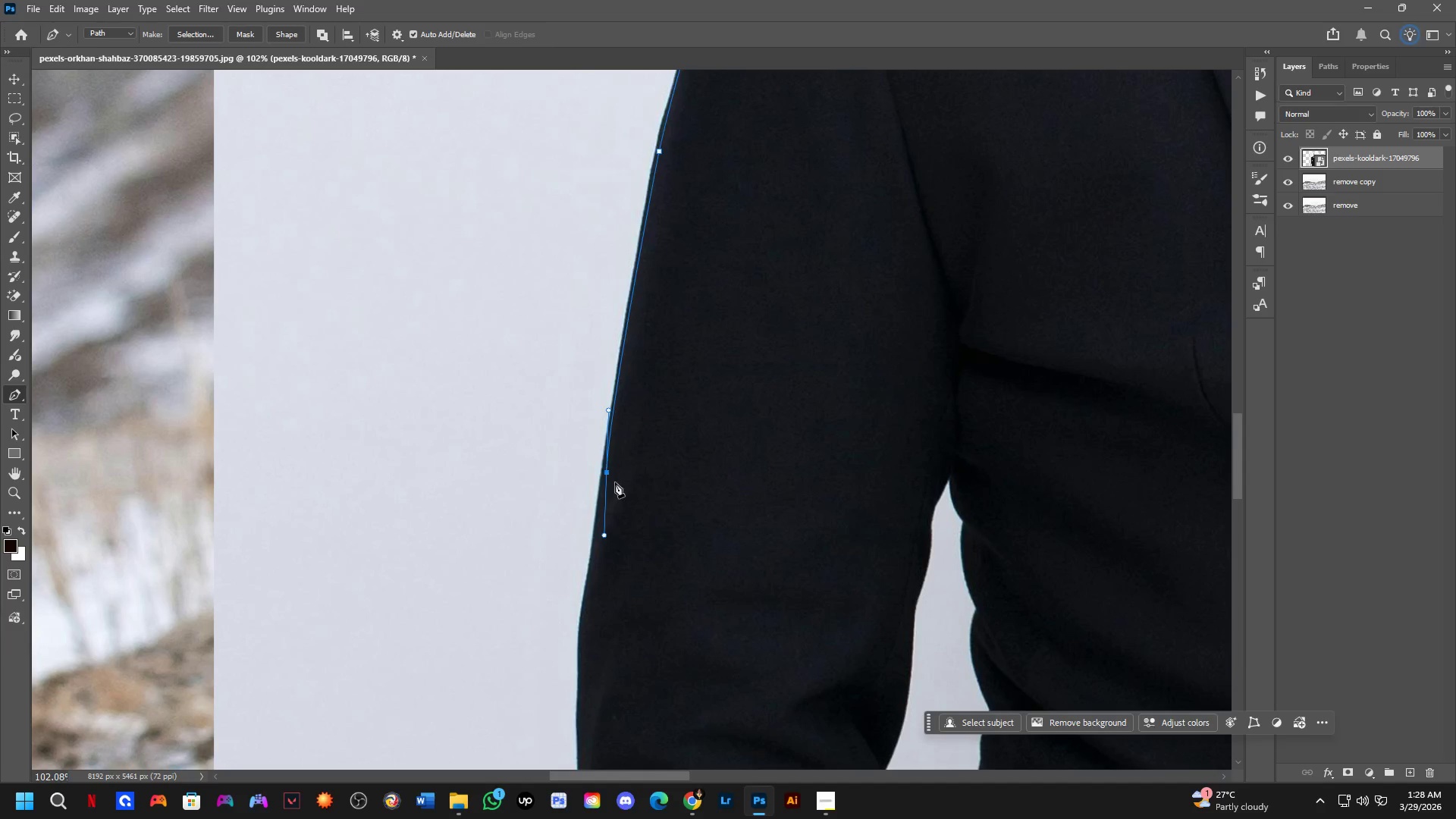 
hold_key(key=AltLeft, duration=0.48)
left_click([608, 474])
 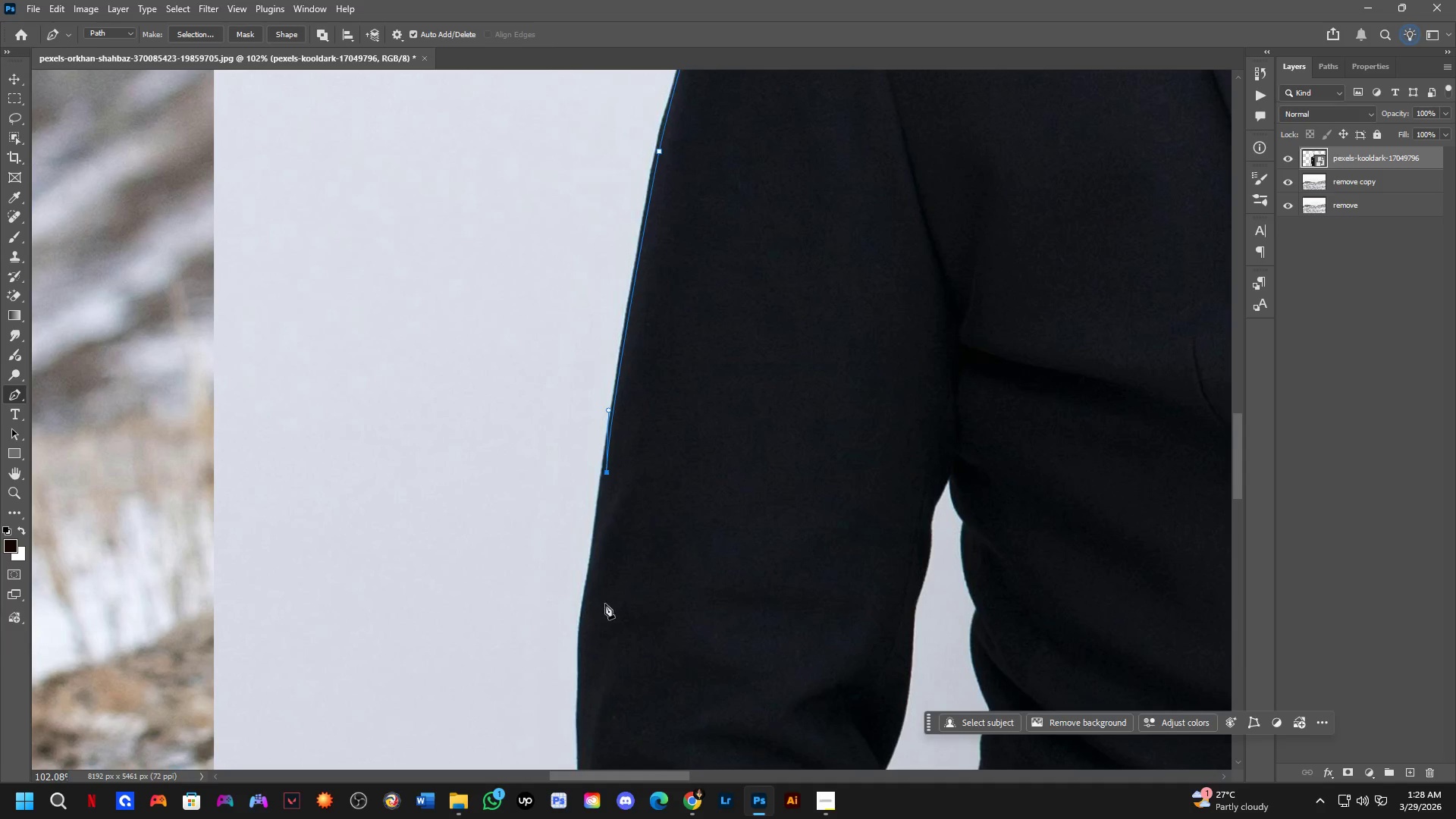 
hold_key(key=Space, duration=0.48)
 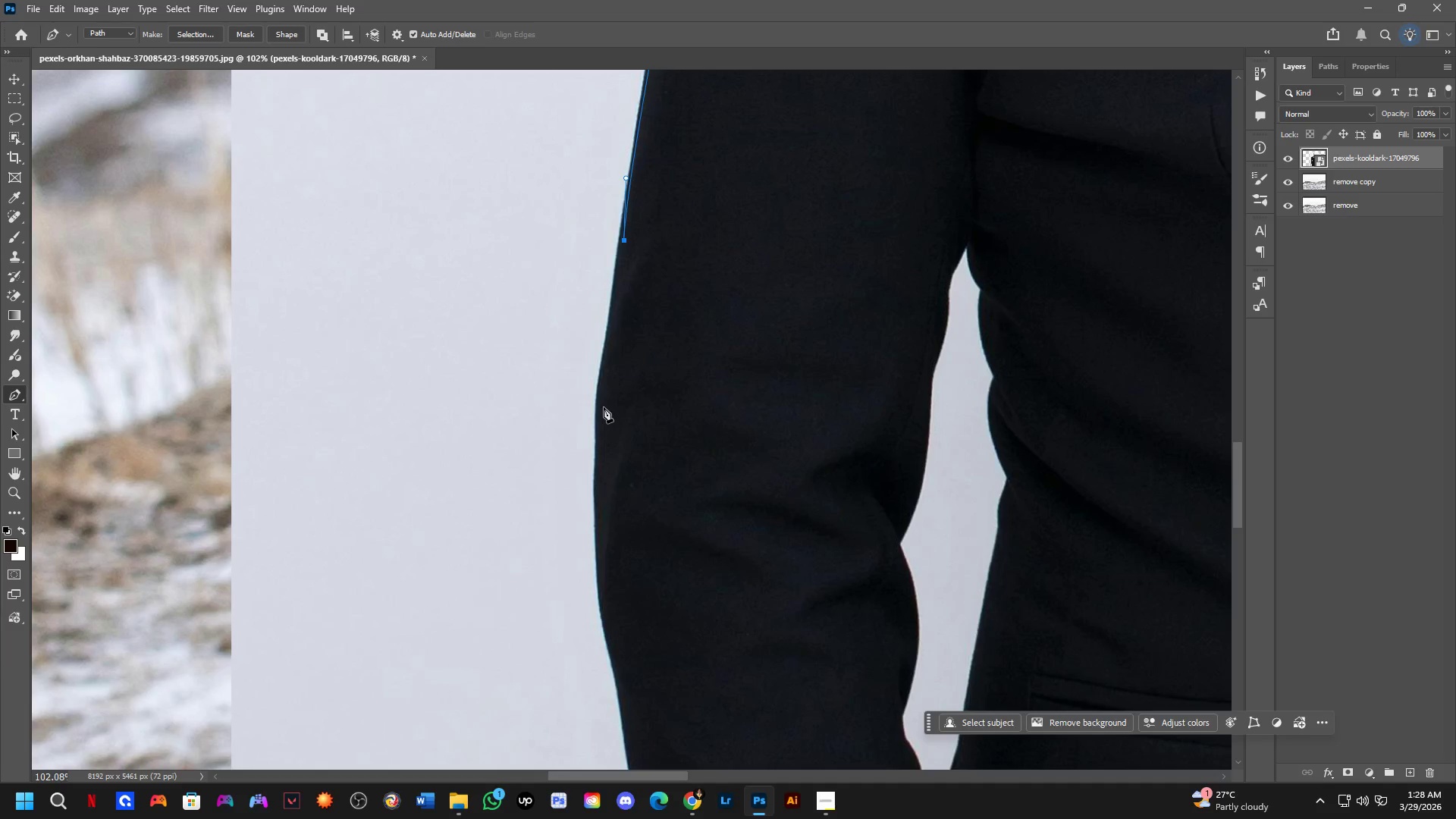 
left_click_drag(start_coordinate=[608, 642], to_coordinate=[626, 410])
 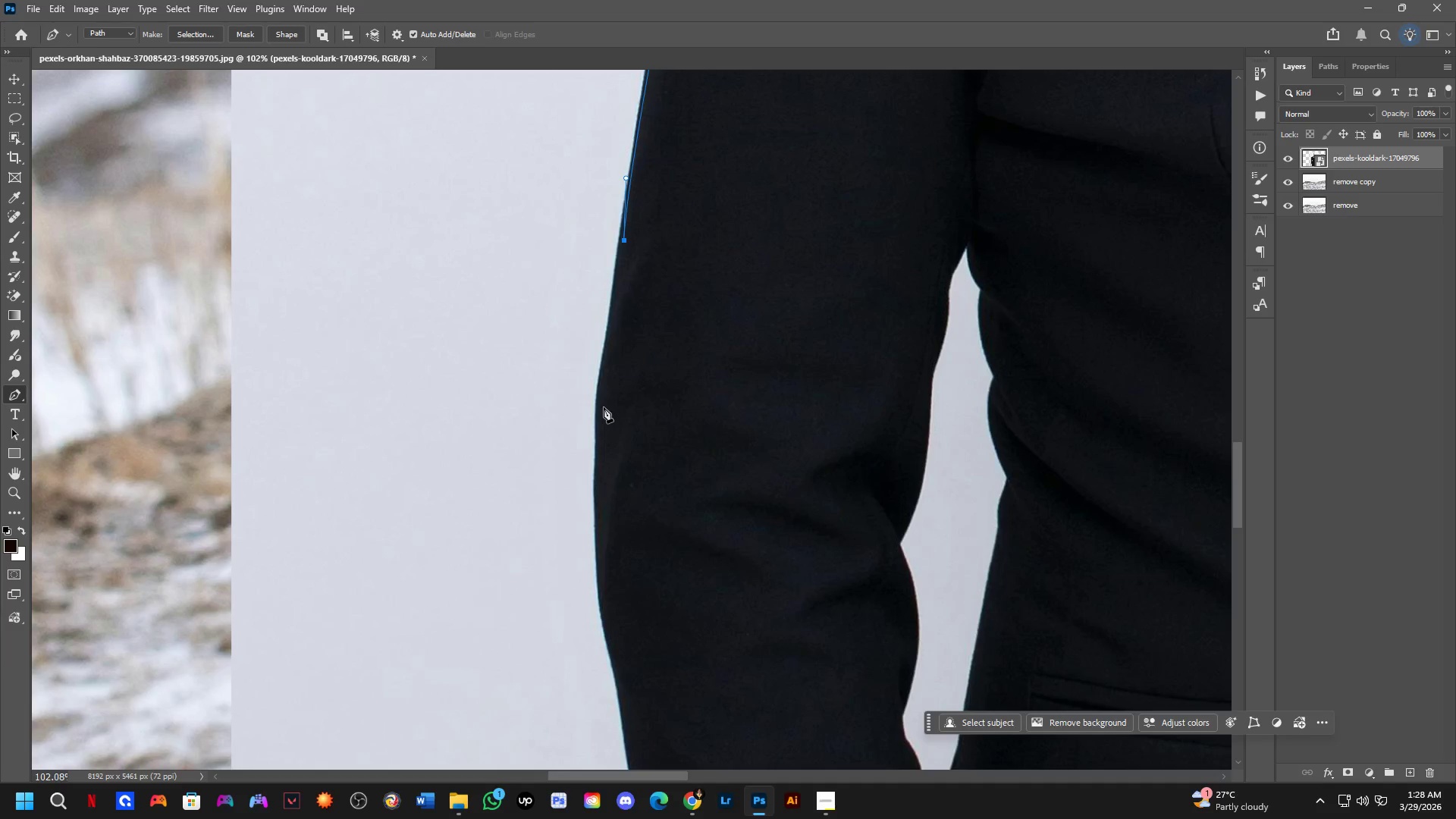 
left_click_drag(start_coordinate=[604, 407], to_coordinate=[602, 438])
 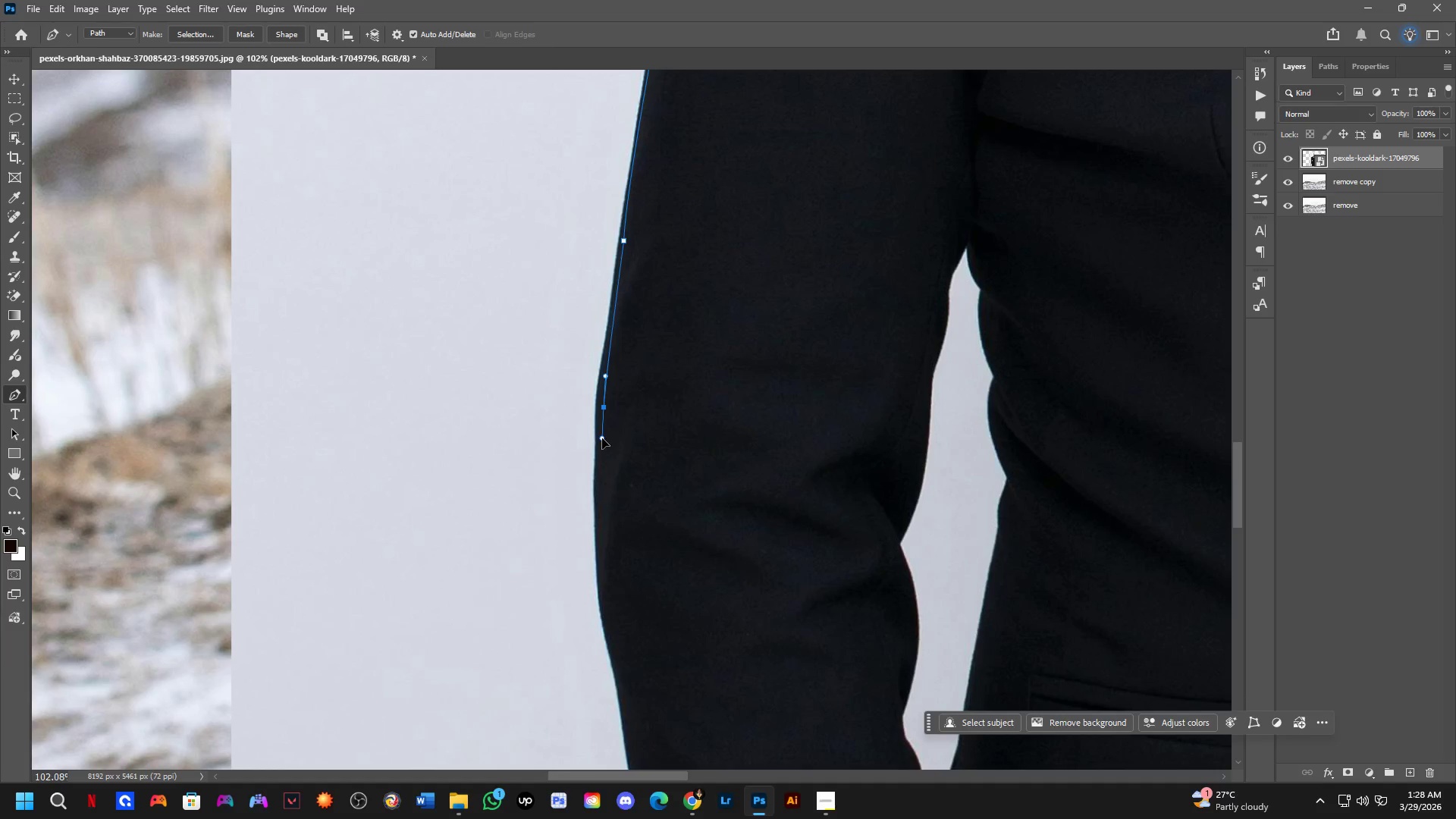 
key(Control+ControlLeft)
 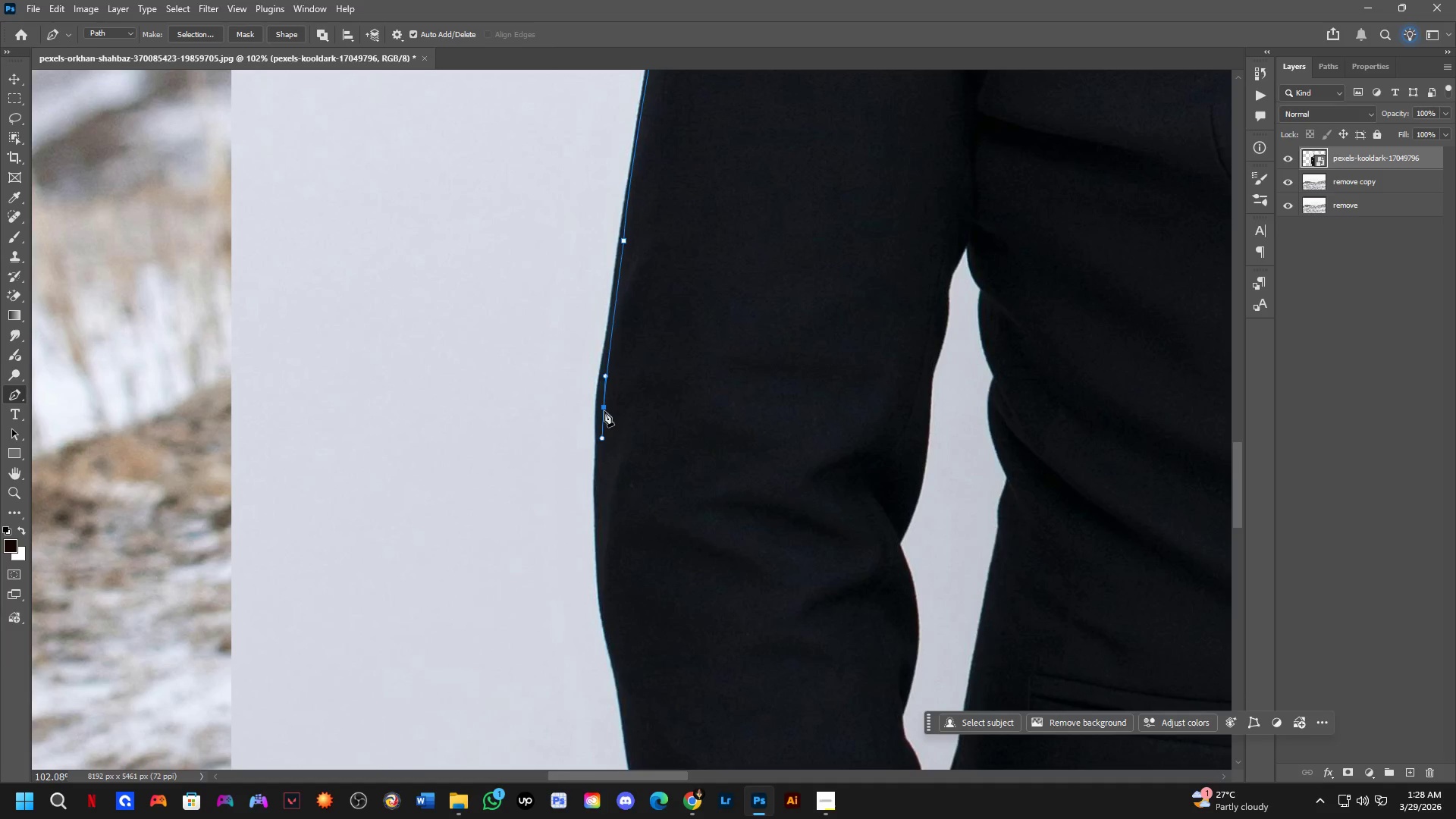 
key(Control+Z)
 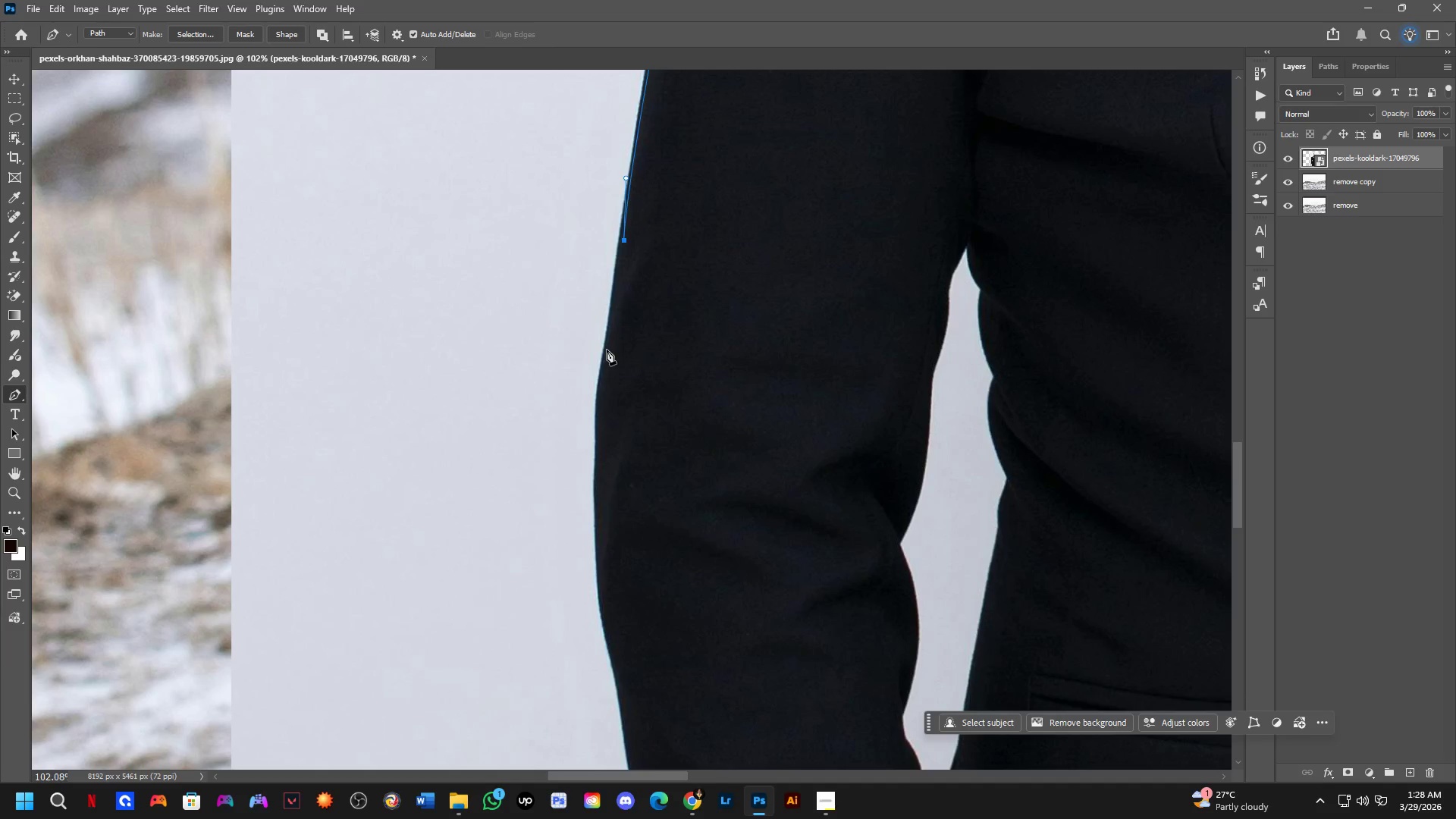 
left_click_drag(start_coordinate=[607, 353], to_coordinate=[599, 387])
 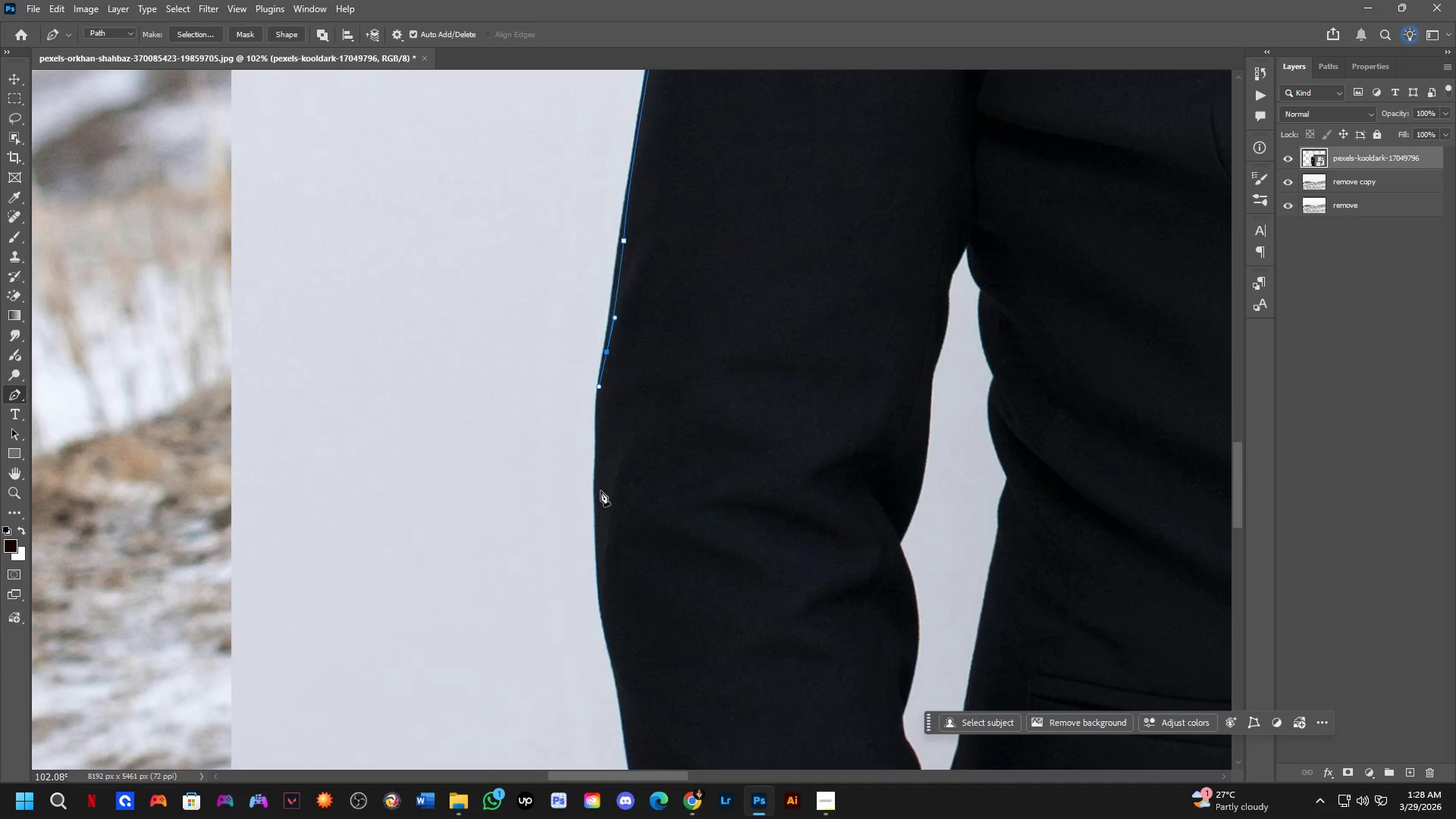 
left_click_drag(start_coordinate=[602, 505], to_coordinate=[604, 551])
 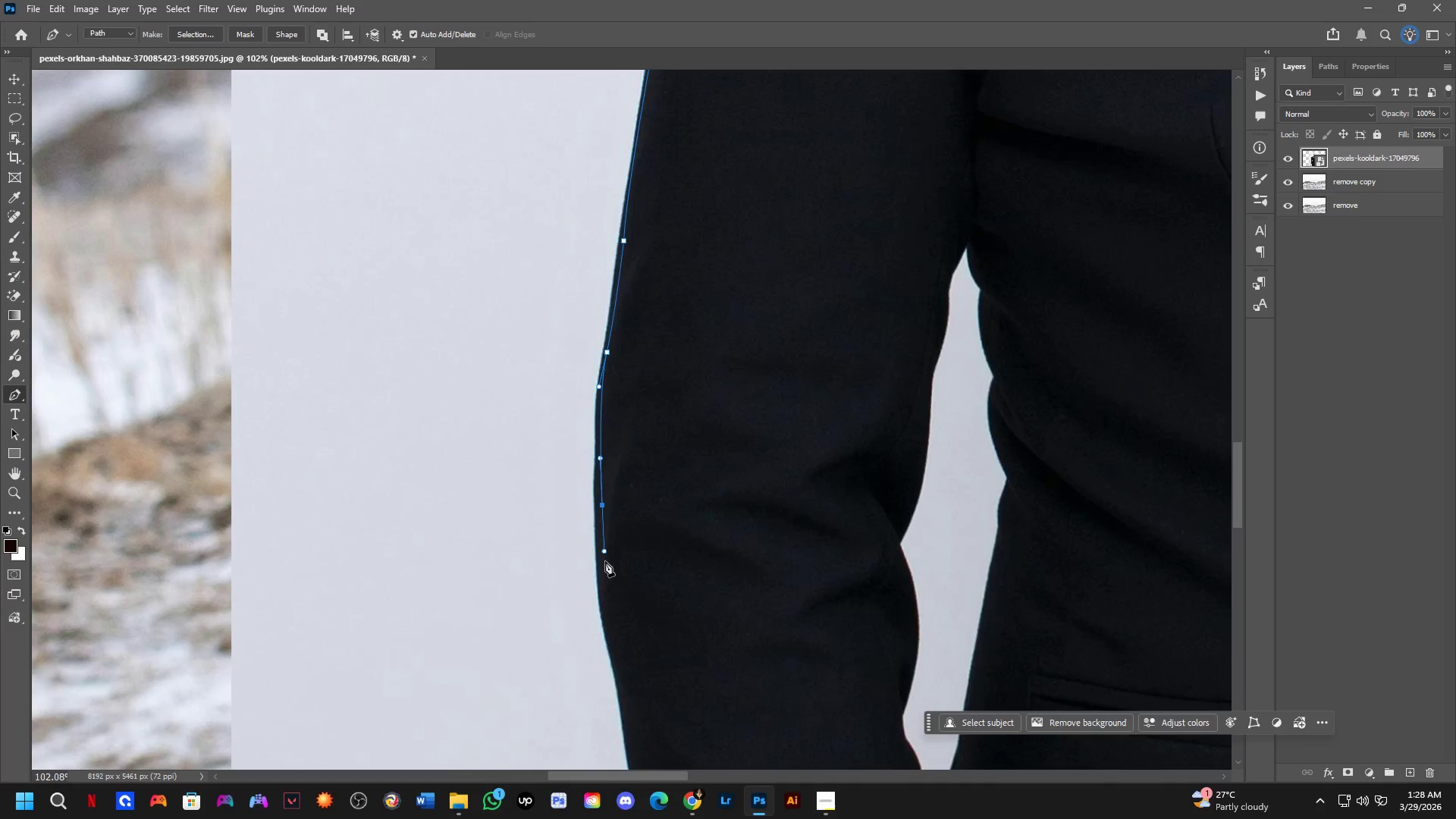 
key(Control+ControlLeft)
 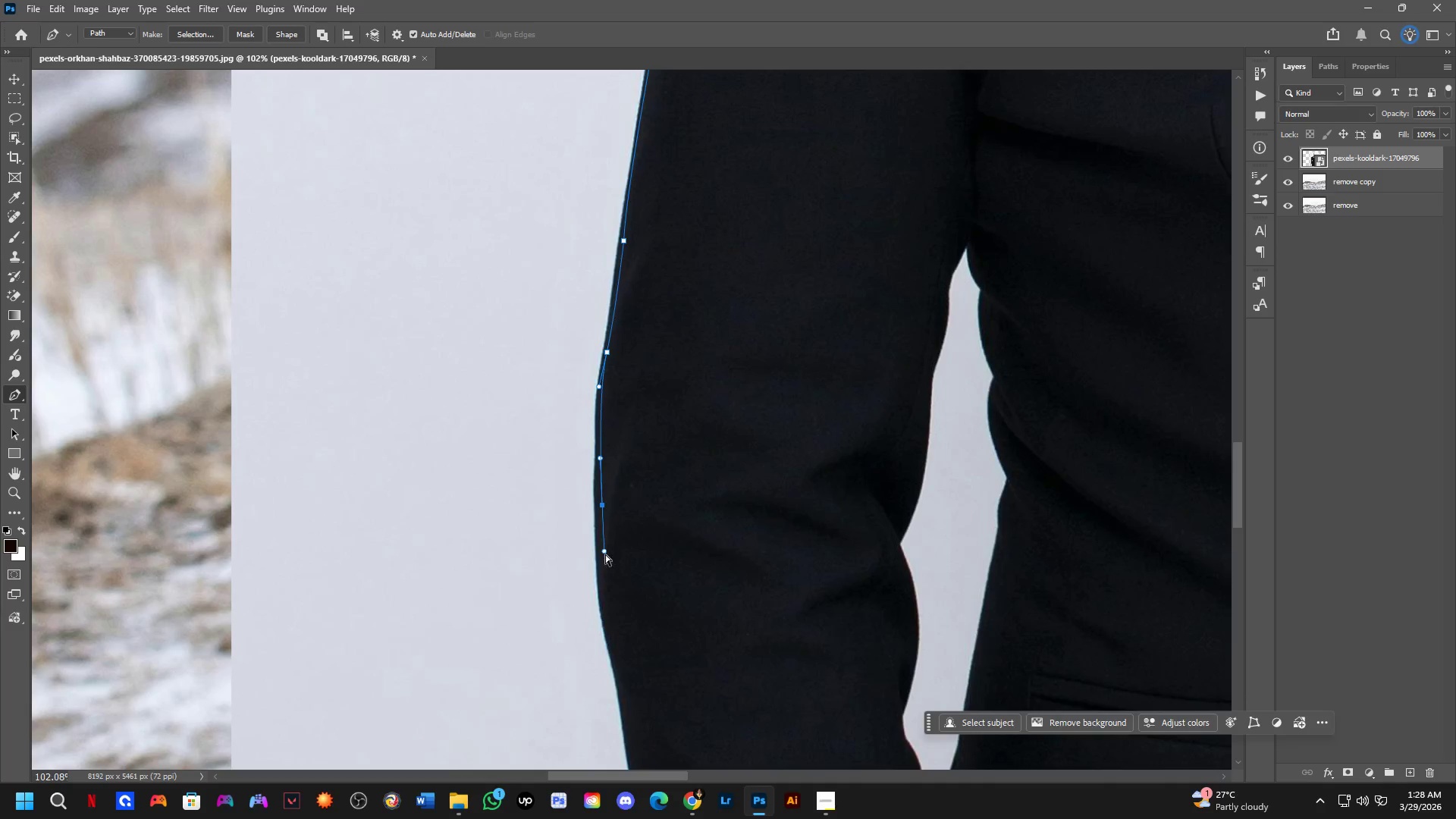 
key(Control+Z)
 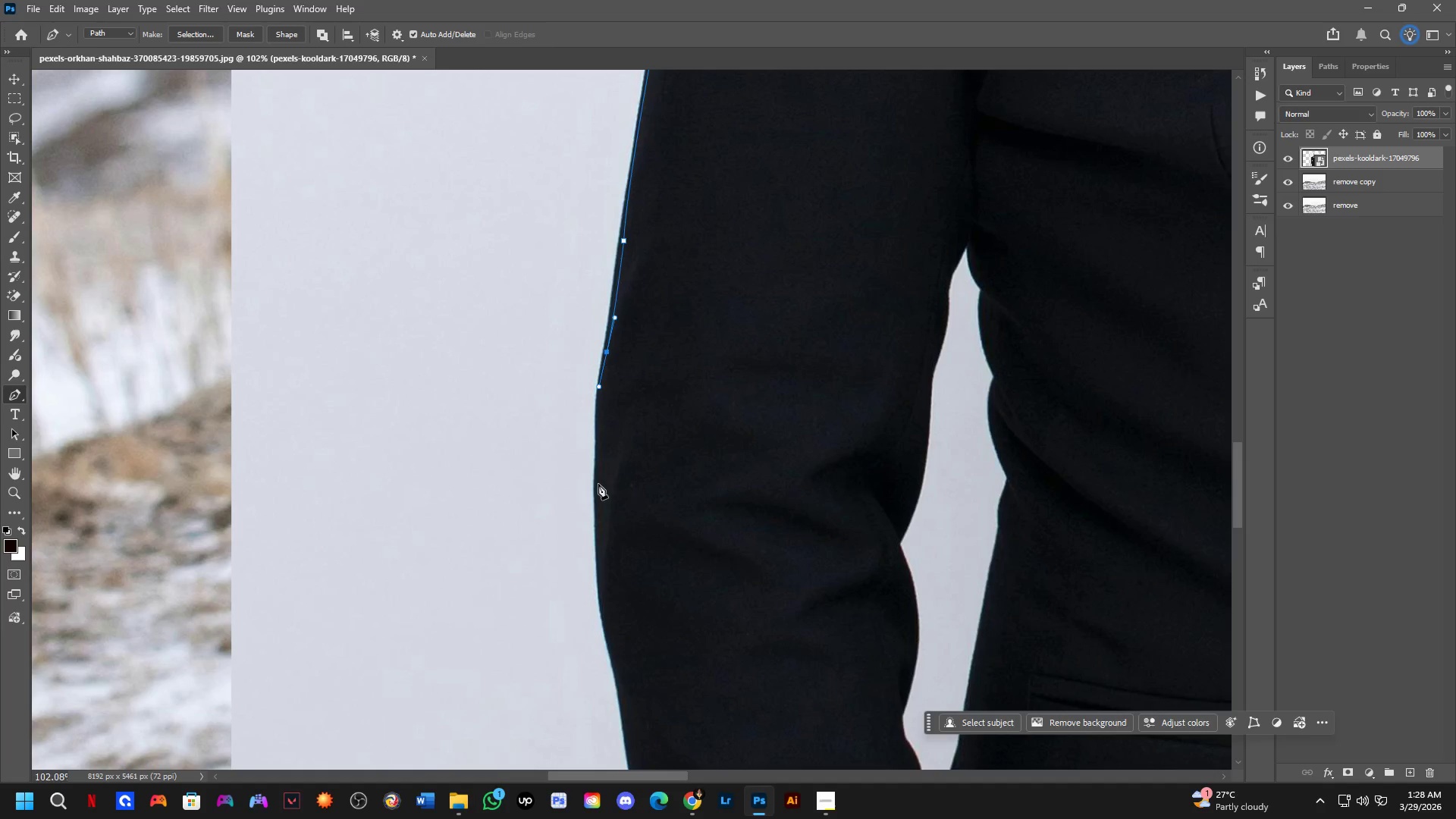 
left_click_drag(start_coordinate=[599, 484], to_coordinate=[604, 529])
 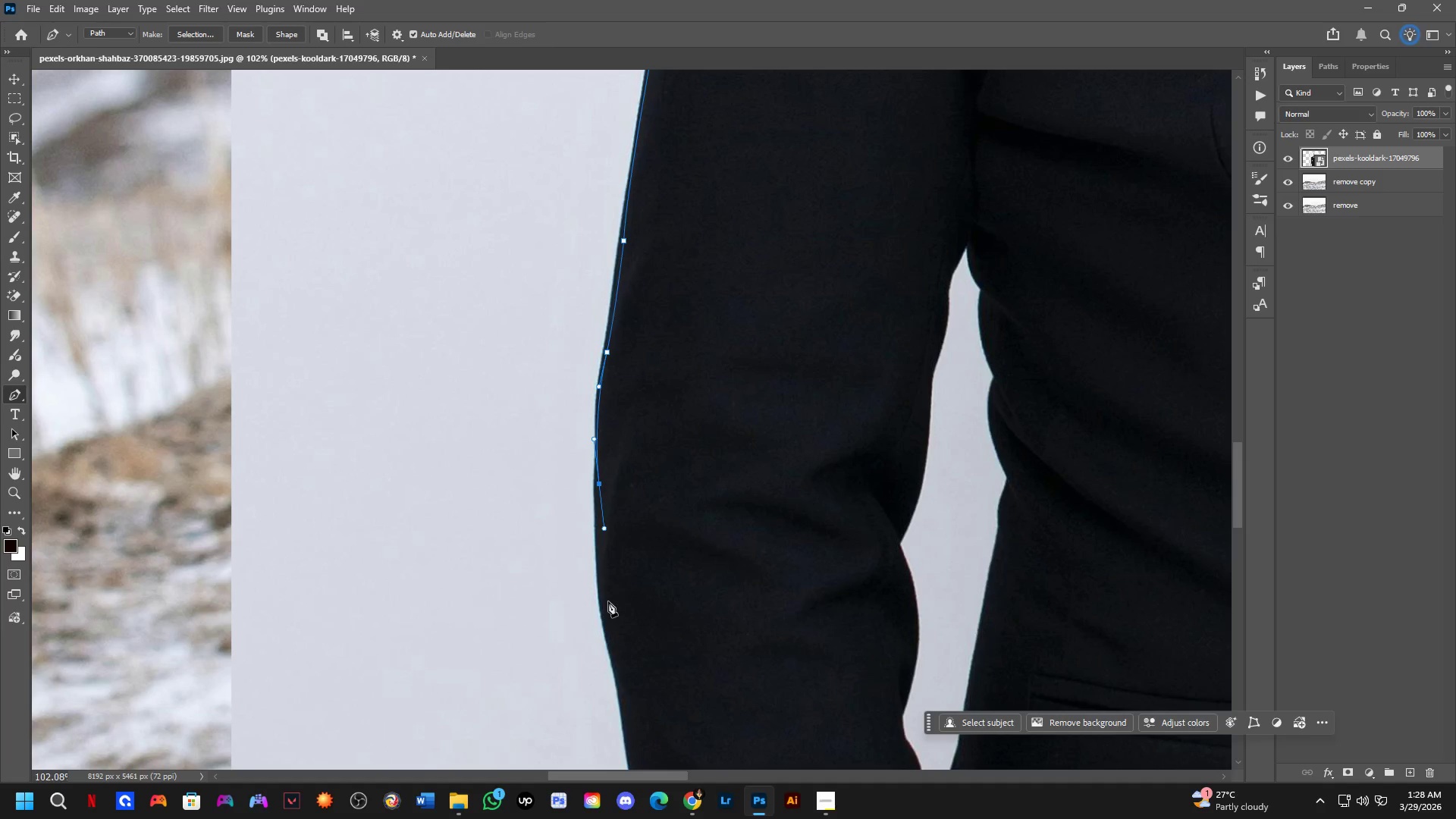 
key(Control+ControlLeft)
 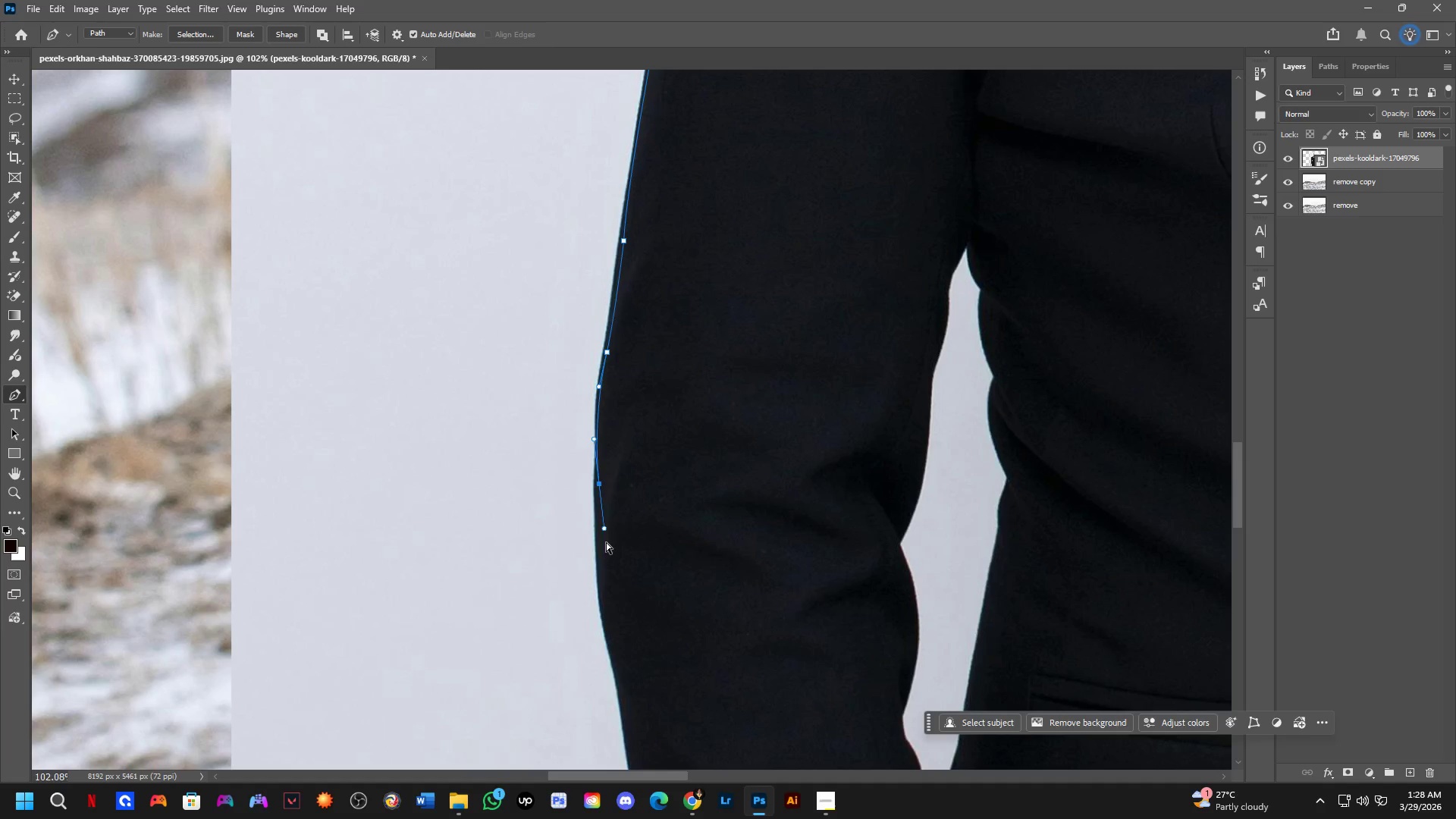 
key(Control+Z)
 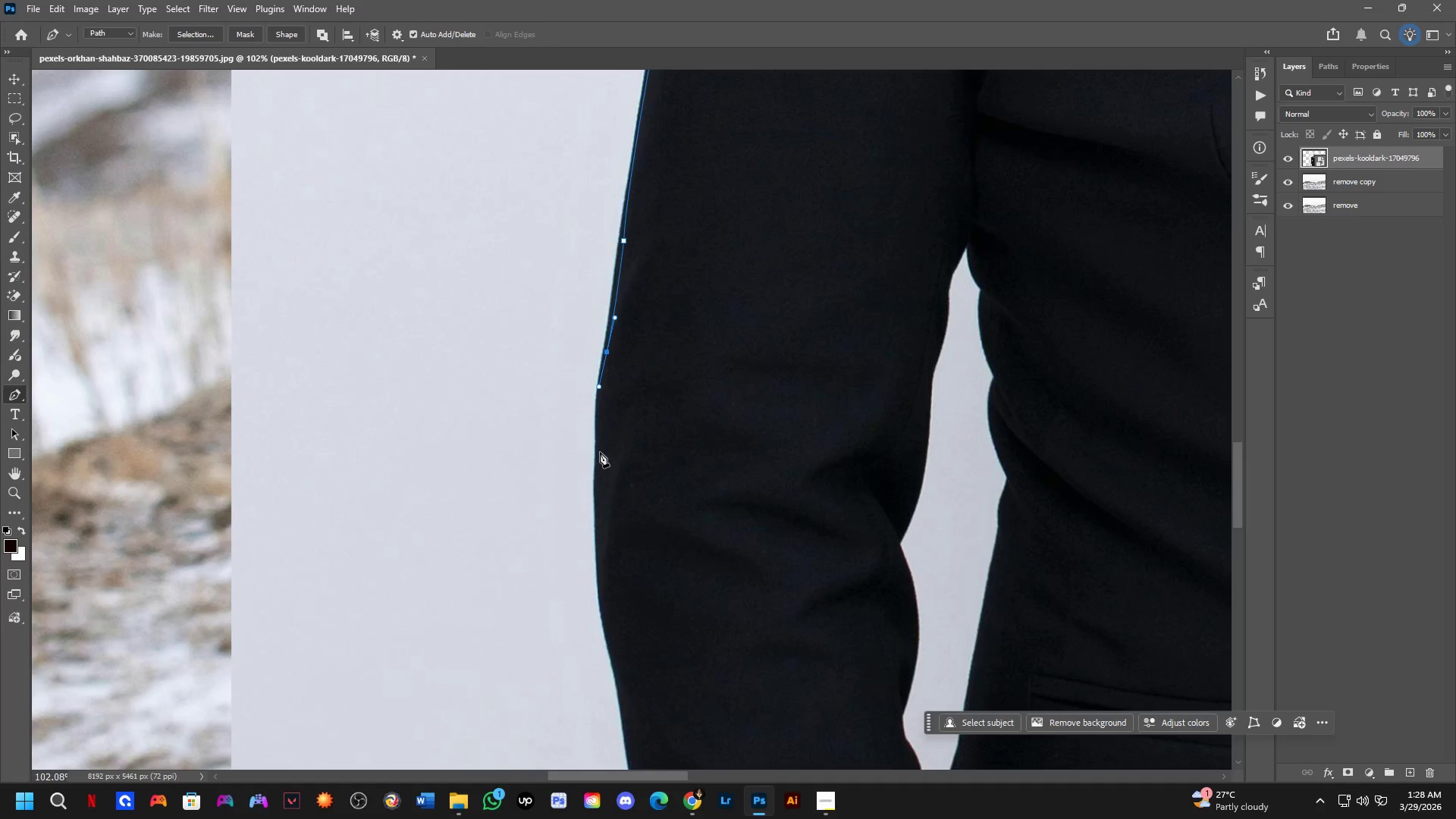 
left_click_drag(start_coordinate=[600, 452], to_coordinate=[599, 475])
 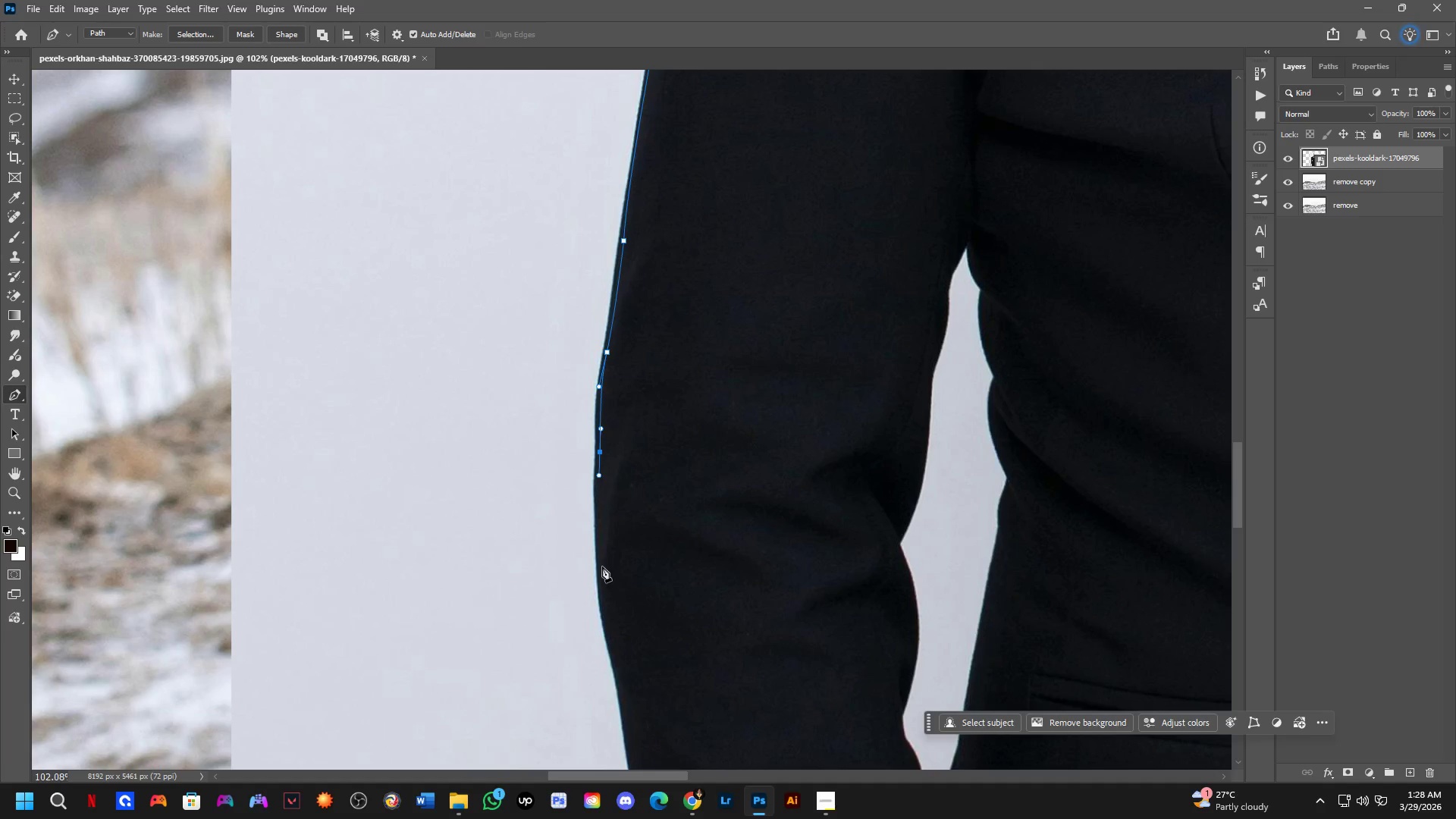 
left_click_drag(start_coordinate=[601, 560], to_coordinate=[606, 586])
 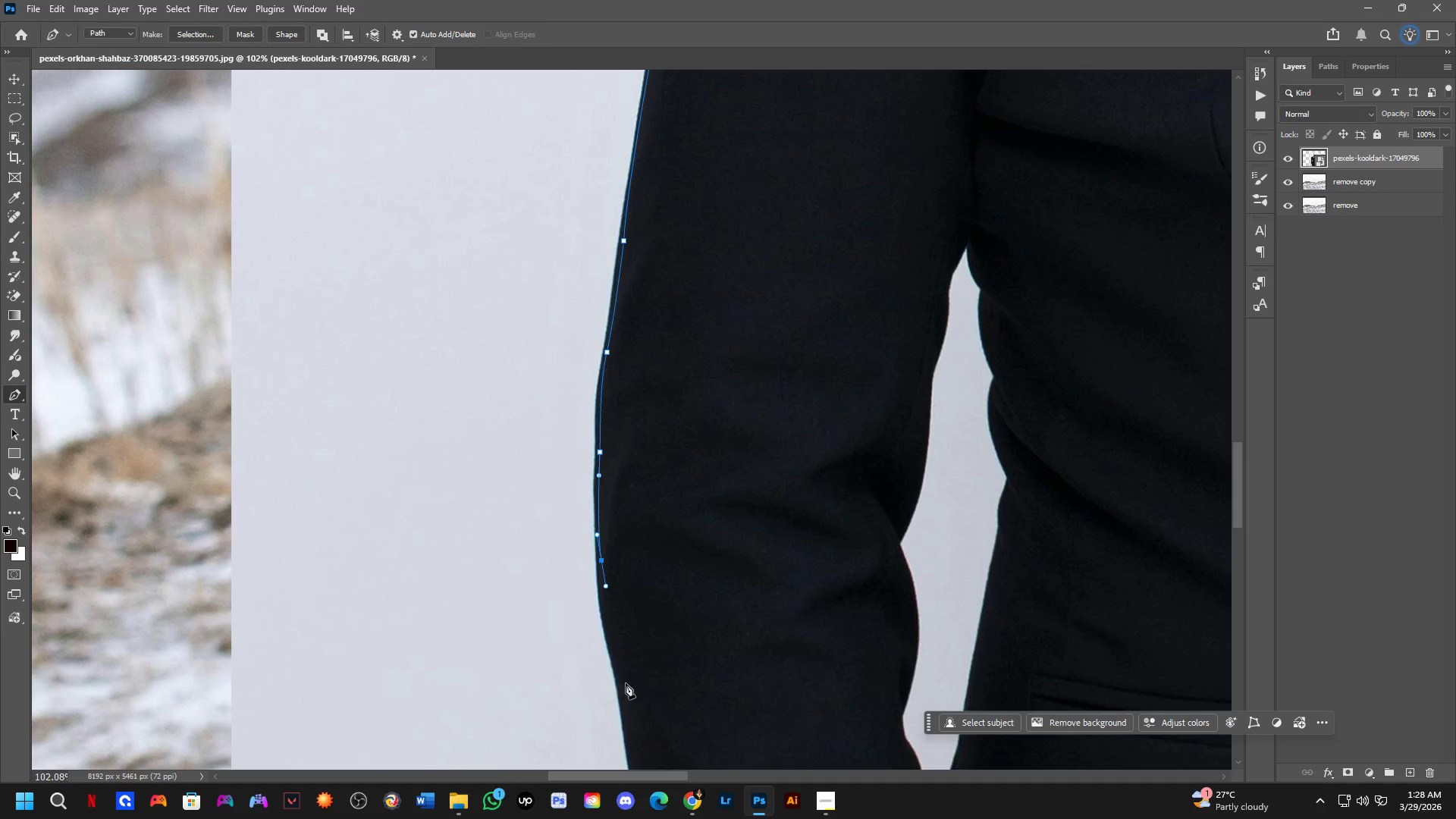 
hold_key(key=Space, duration=0.56)
 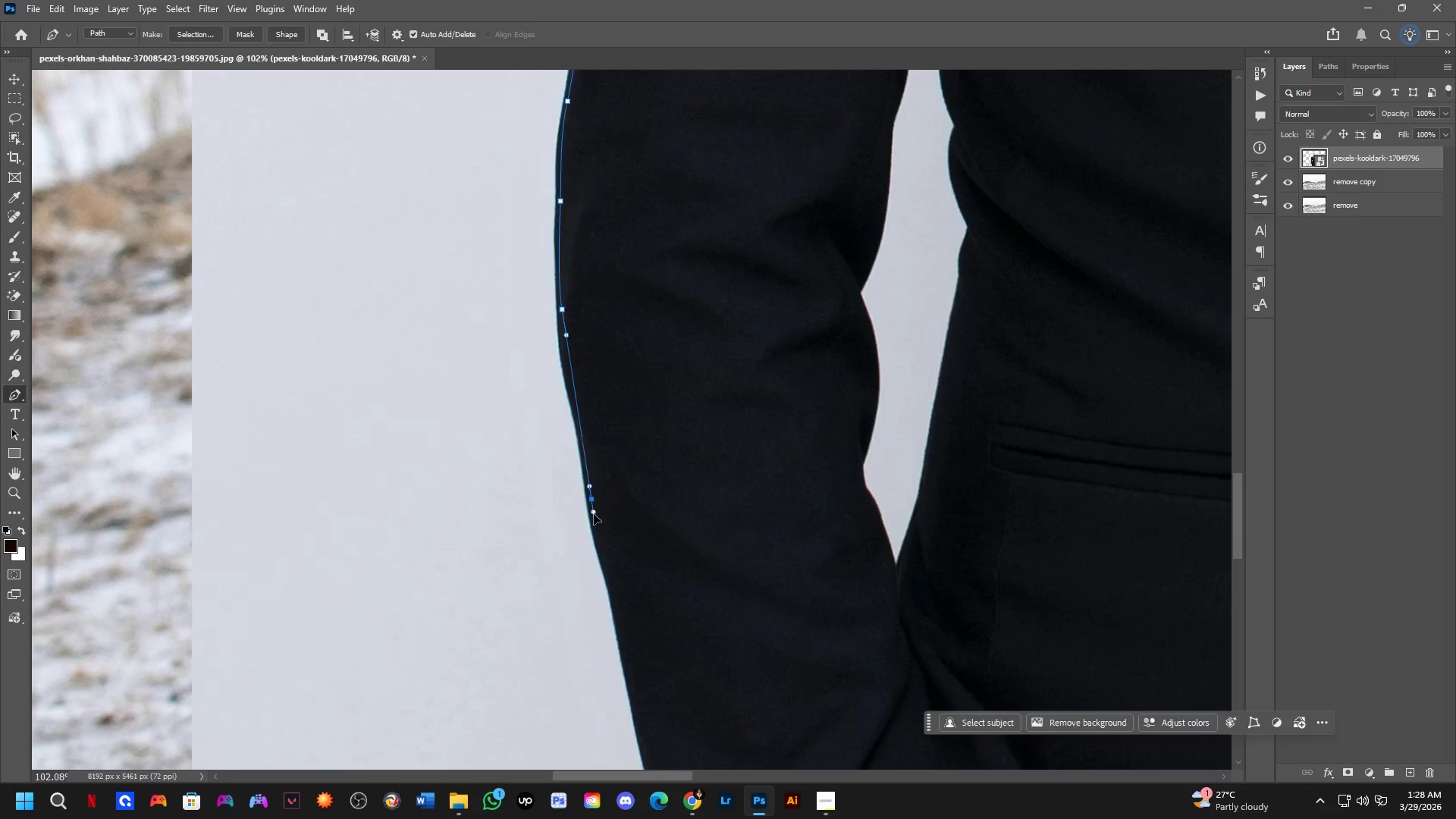 
left_click_drag(start_coordinate=[632, 682], to_coordinate=[593, 434])
 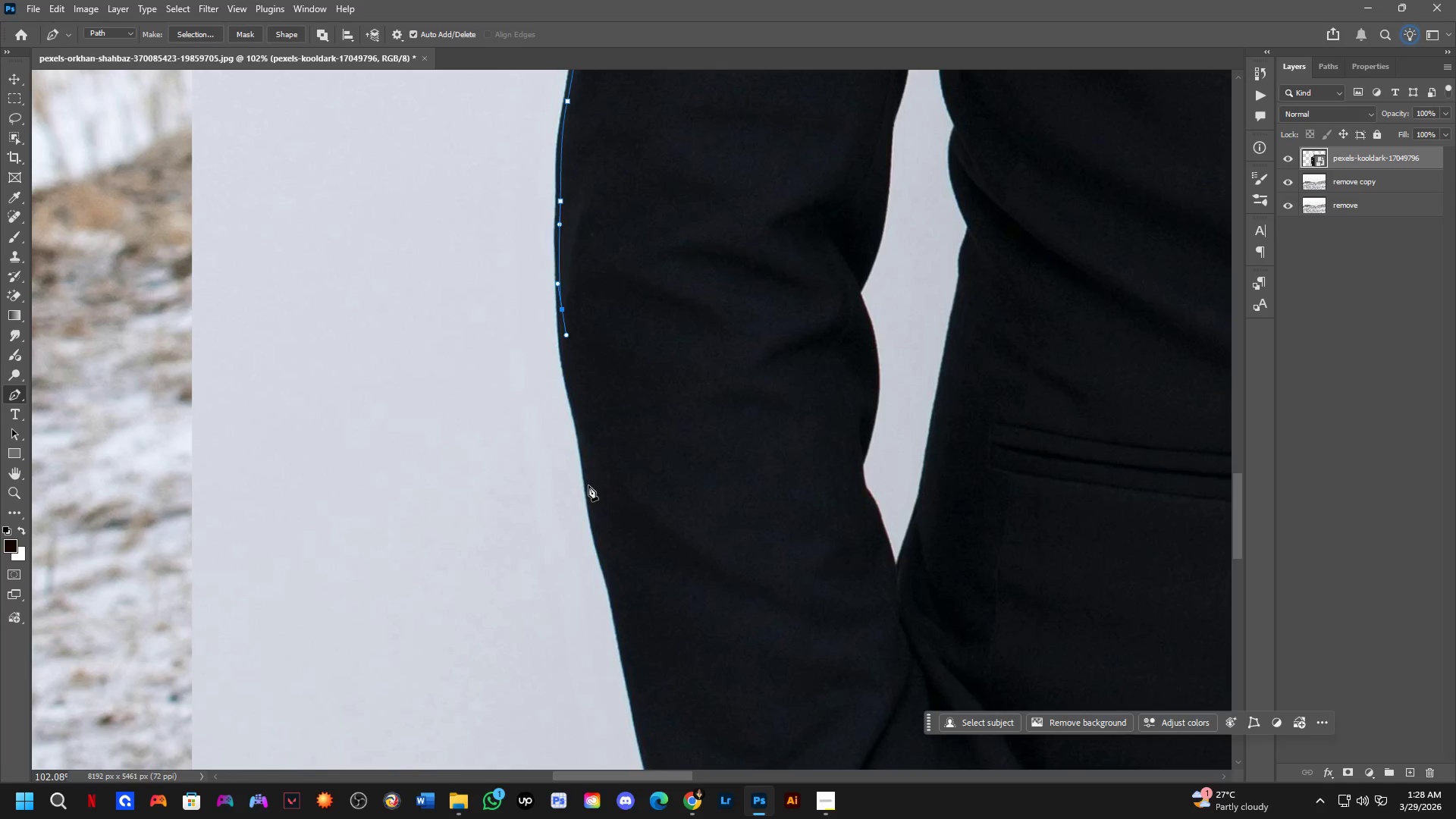 
left_click_drag(start_coordinate=[591, 499], to_coordinate=[599, 542])
 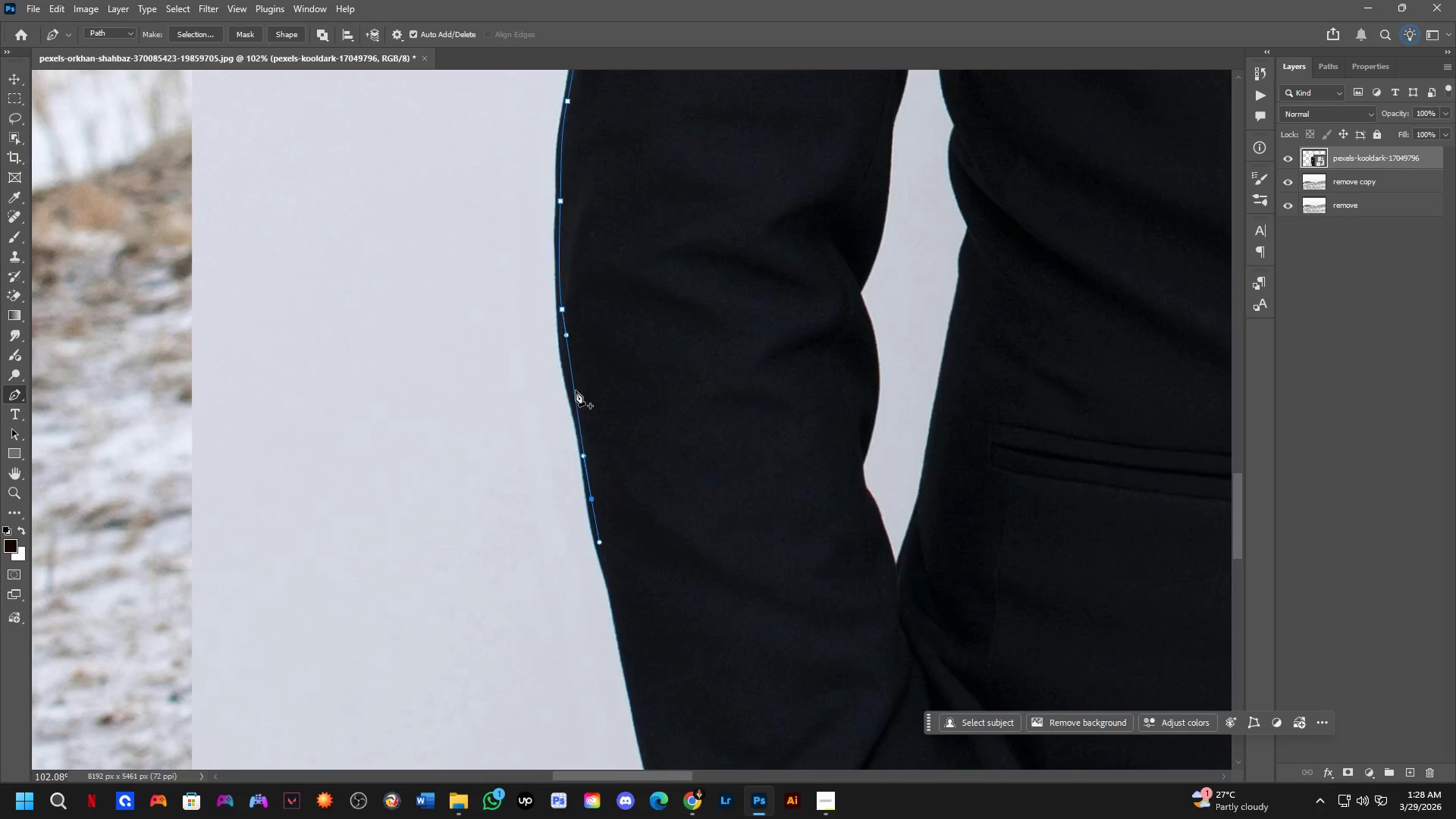 
left_click([570, 365])
 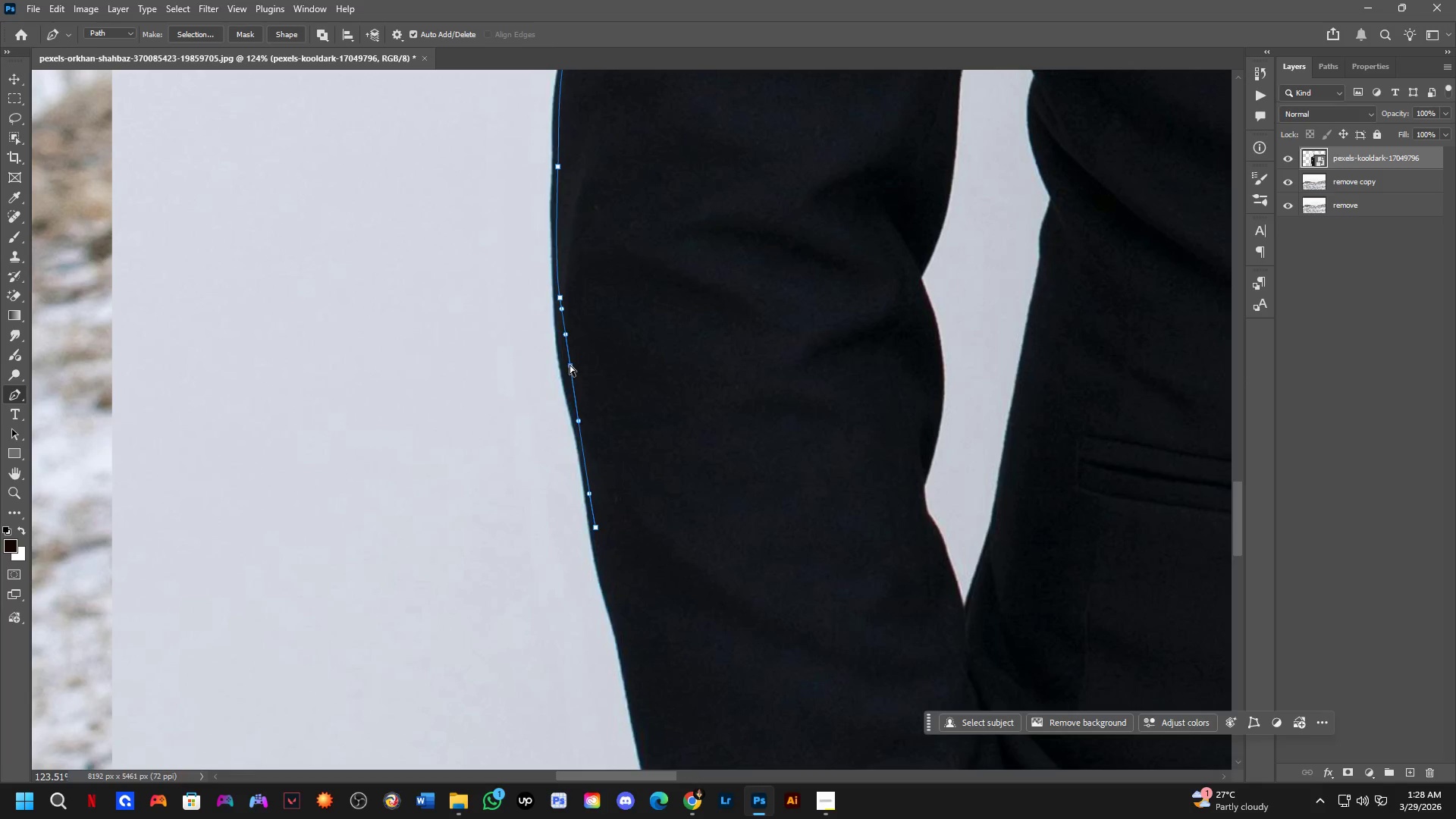 
scroll: coordinate [570, 366], scroll_direction: up, amount: 2.0
 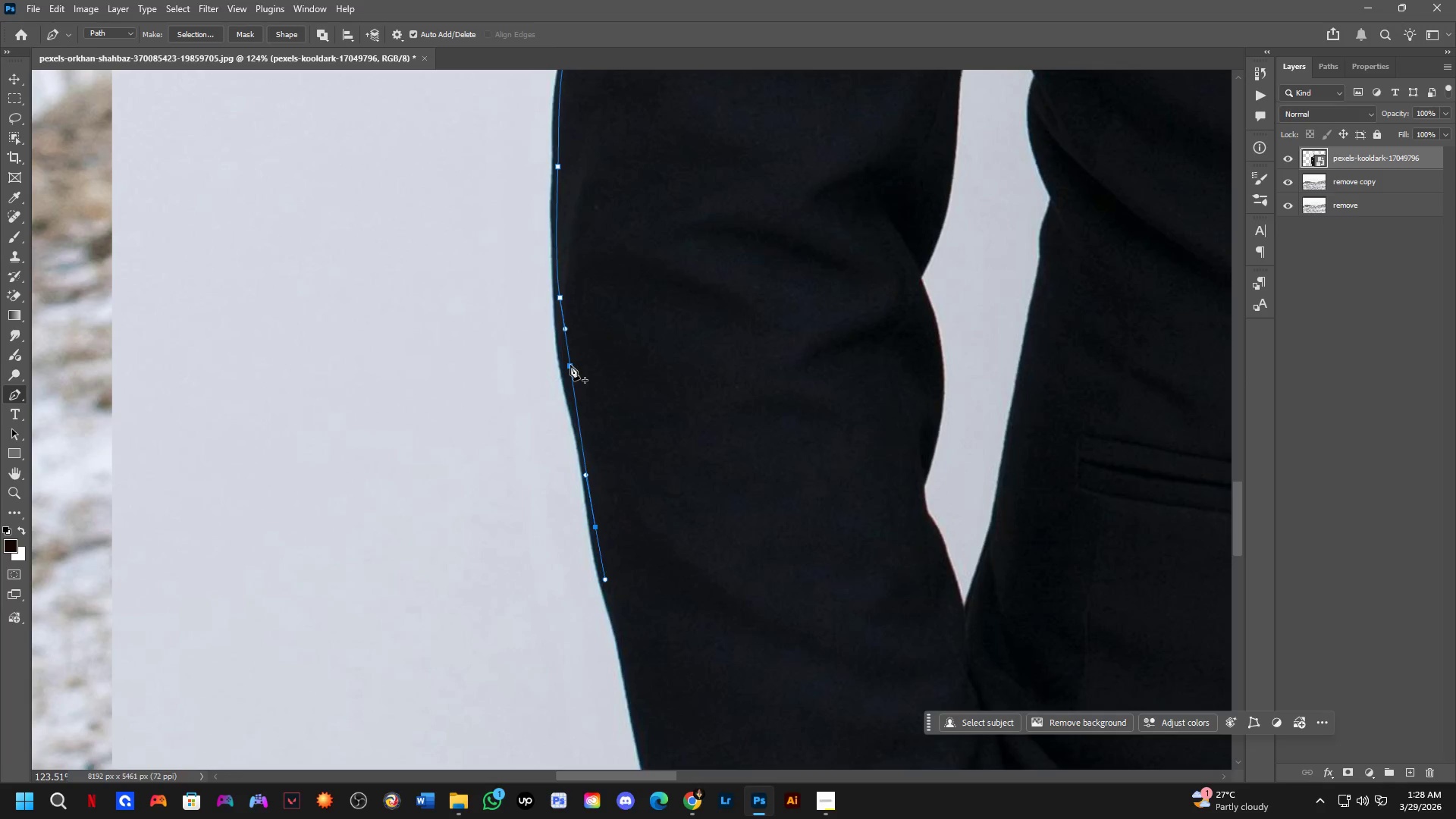 
hold_key(key=ControlLeft, duration=0.75)
left_click_drag(start_coordinate=[570, 365], to_coordinate=[563, 362])
 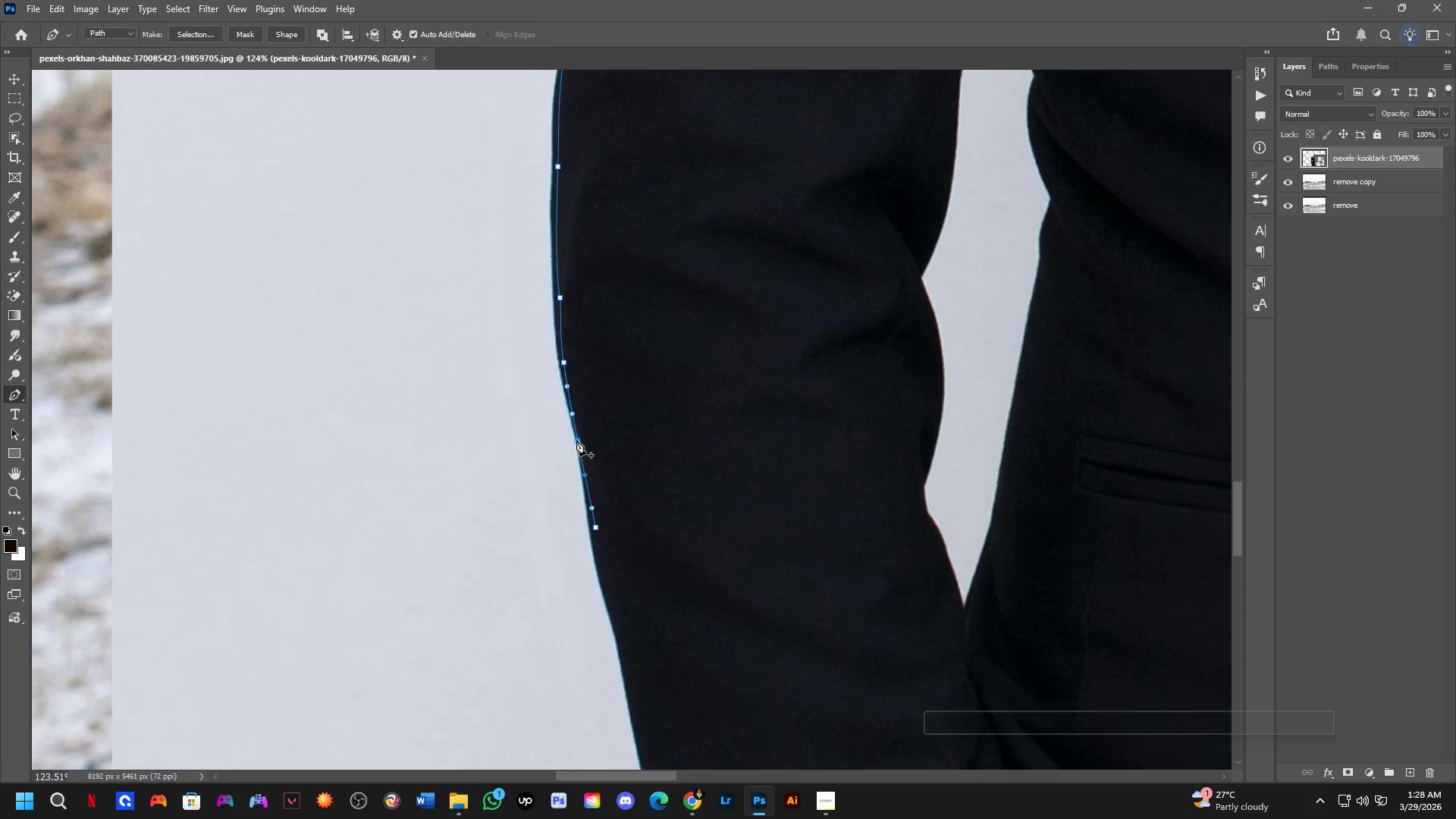 
left_click([576, 440])
 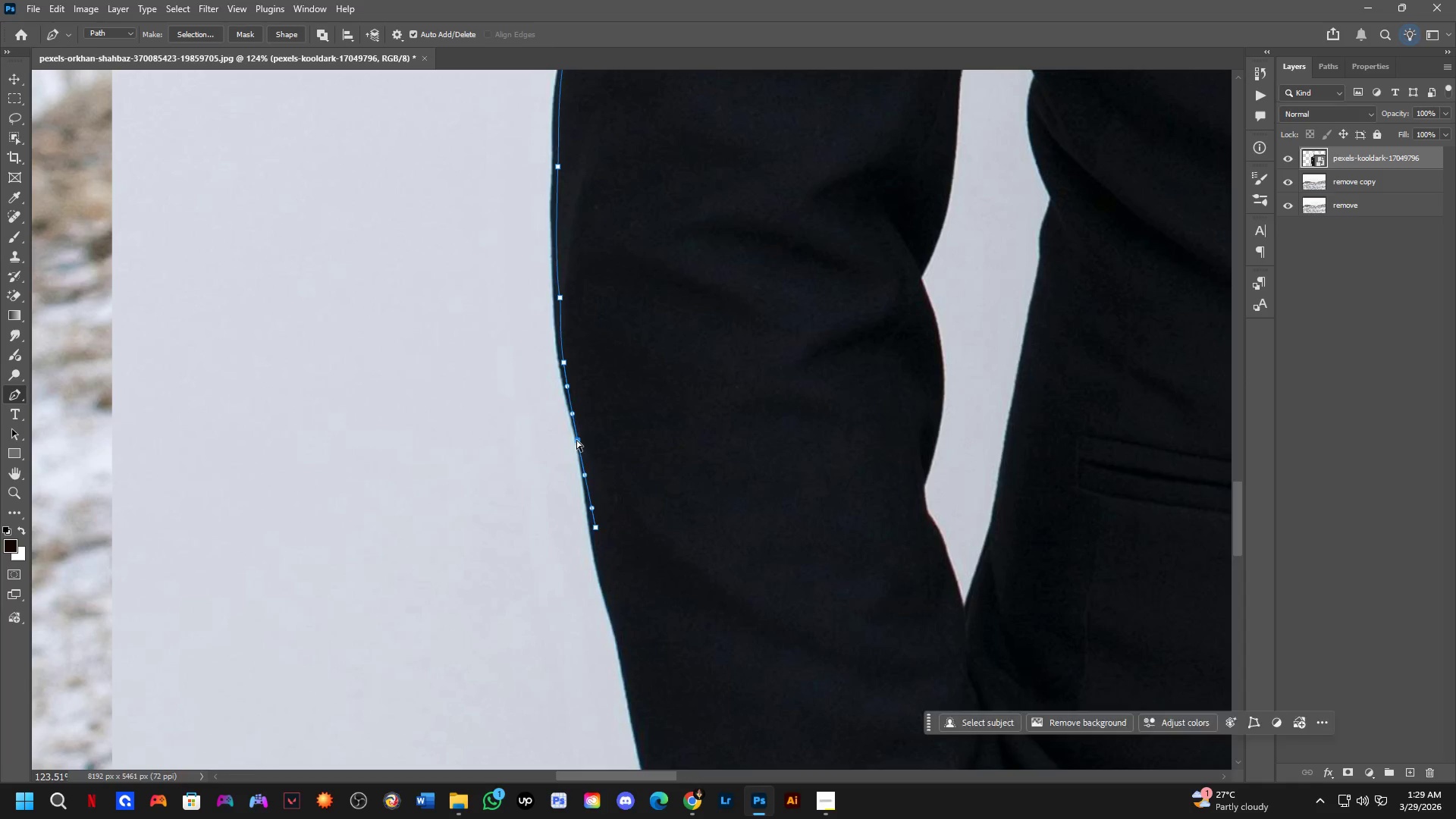 
hold_key(key=ControlLeft, duration=1.36)
left_click_drag(start_coordinate=[576, 440], to_coordinate=[580, 447])
 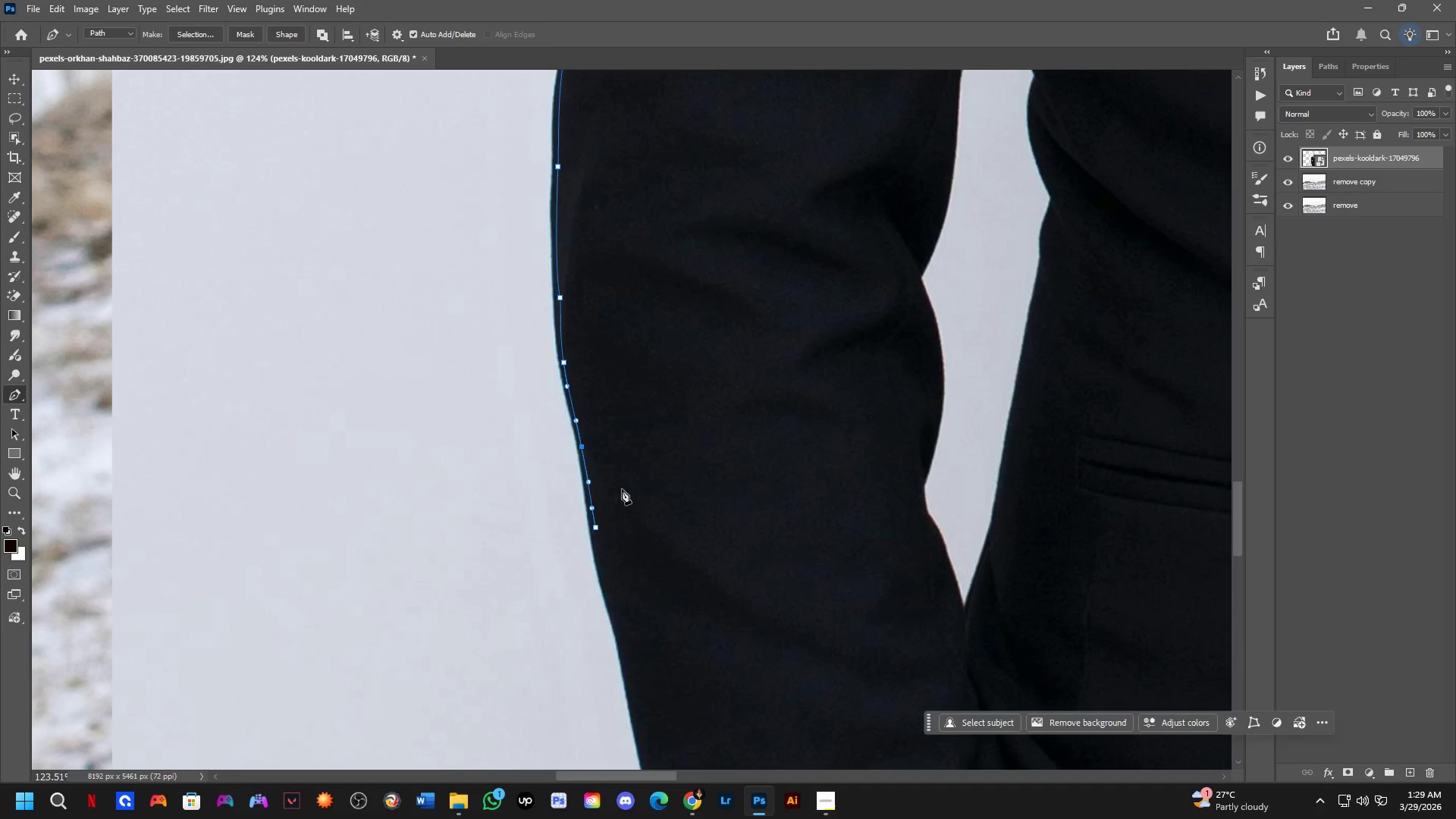 
hold_key(key=ControlLeft, duration=6.31)
 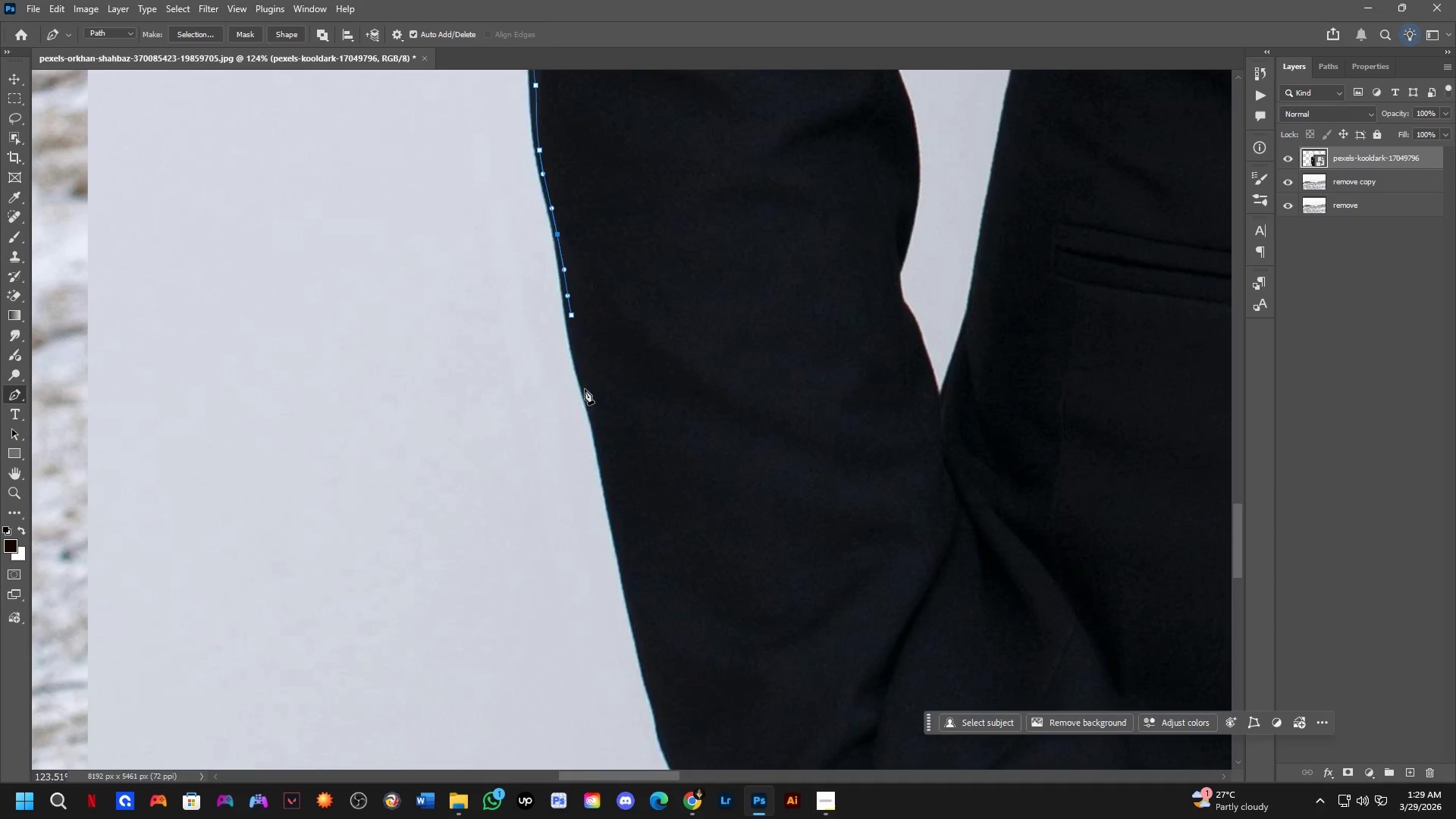 
hold_key(key=Space, duration=0.55)
 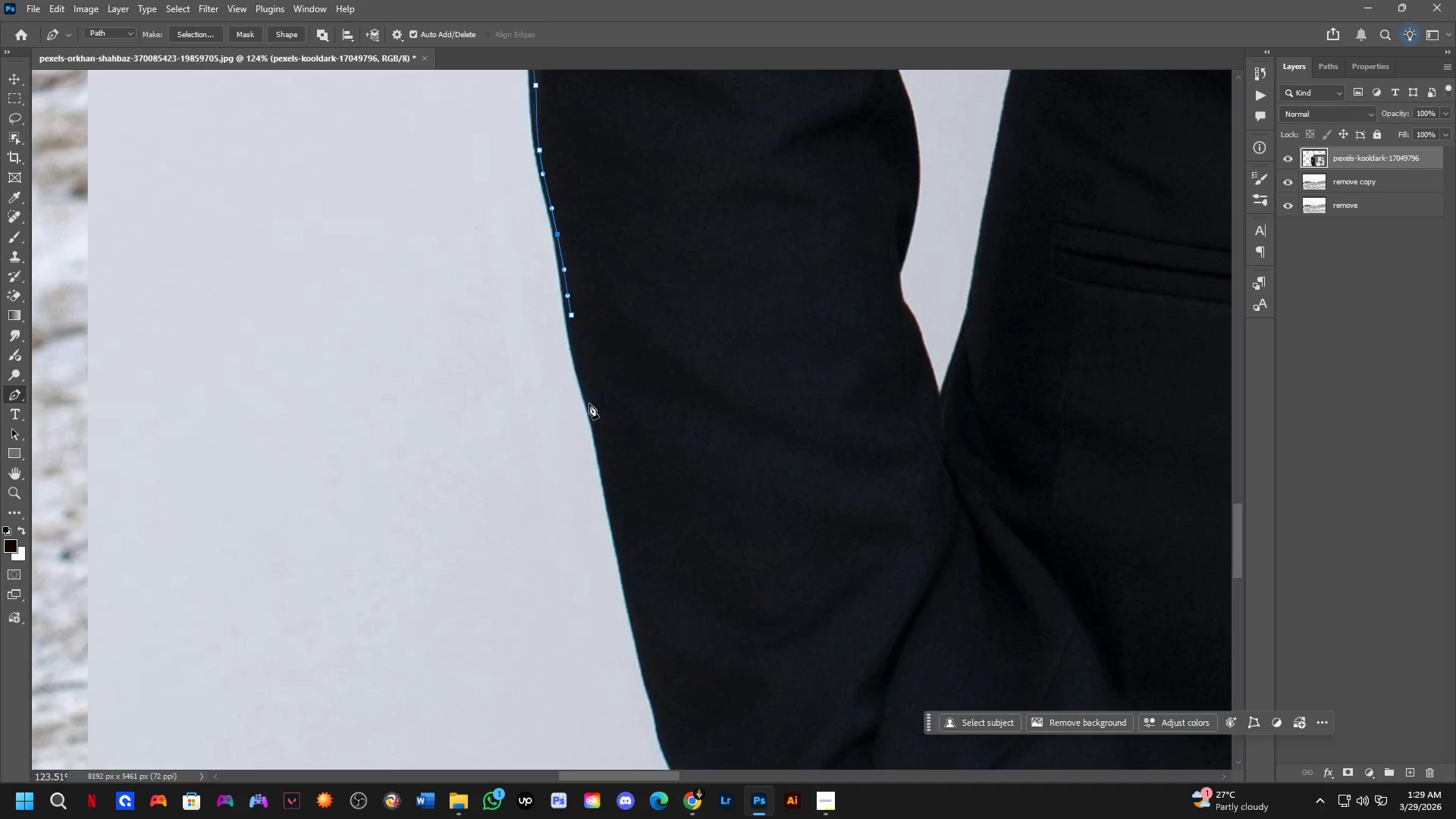 
left_click_drag(start_coordinate=[643, 541], to_coordinate=[619, 328])
 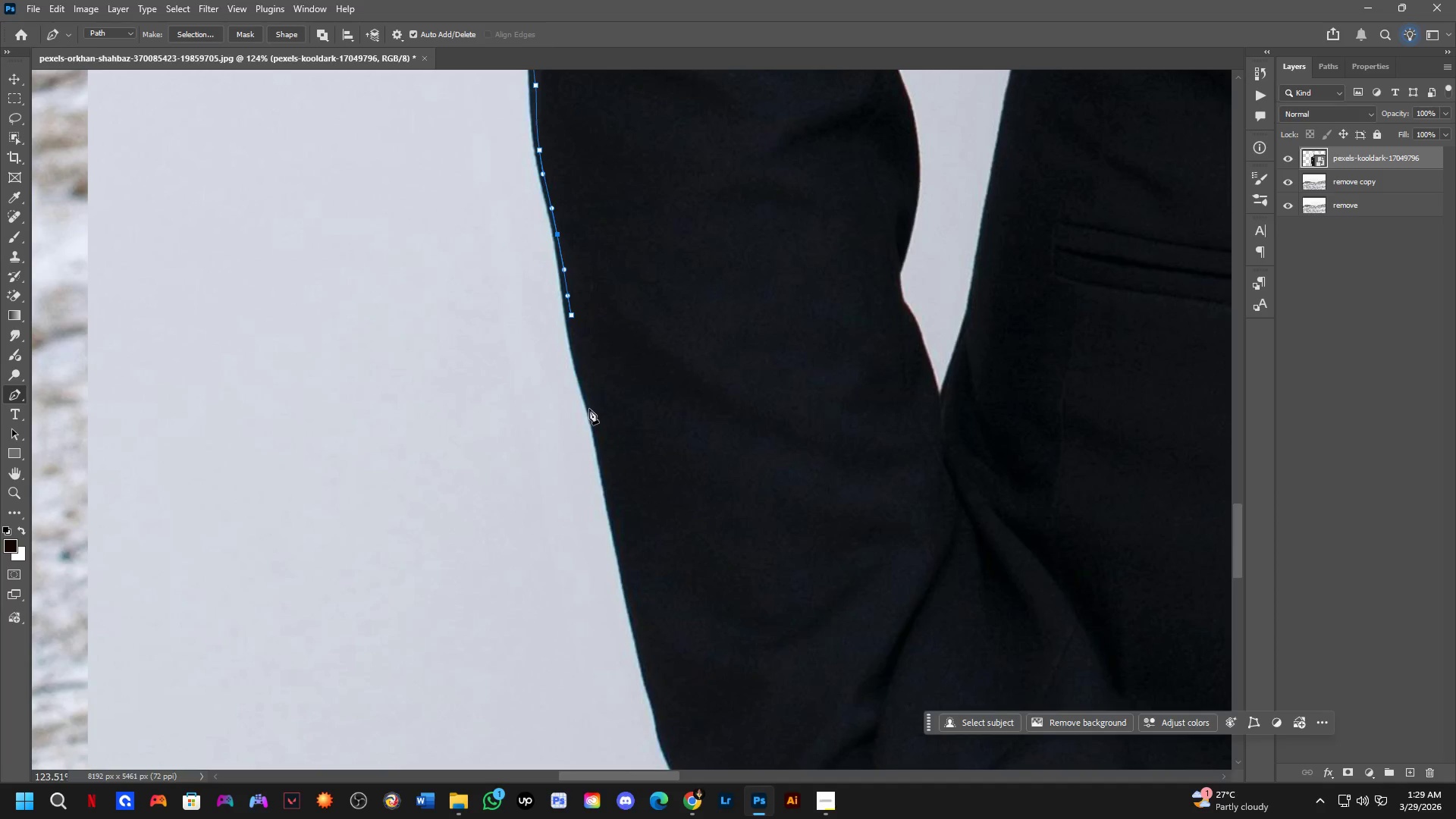 
left_click_drag(start_coordinate=[589, 413], to_coordinate=[604, 461])
 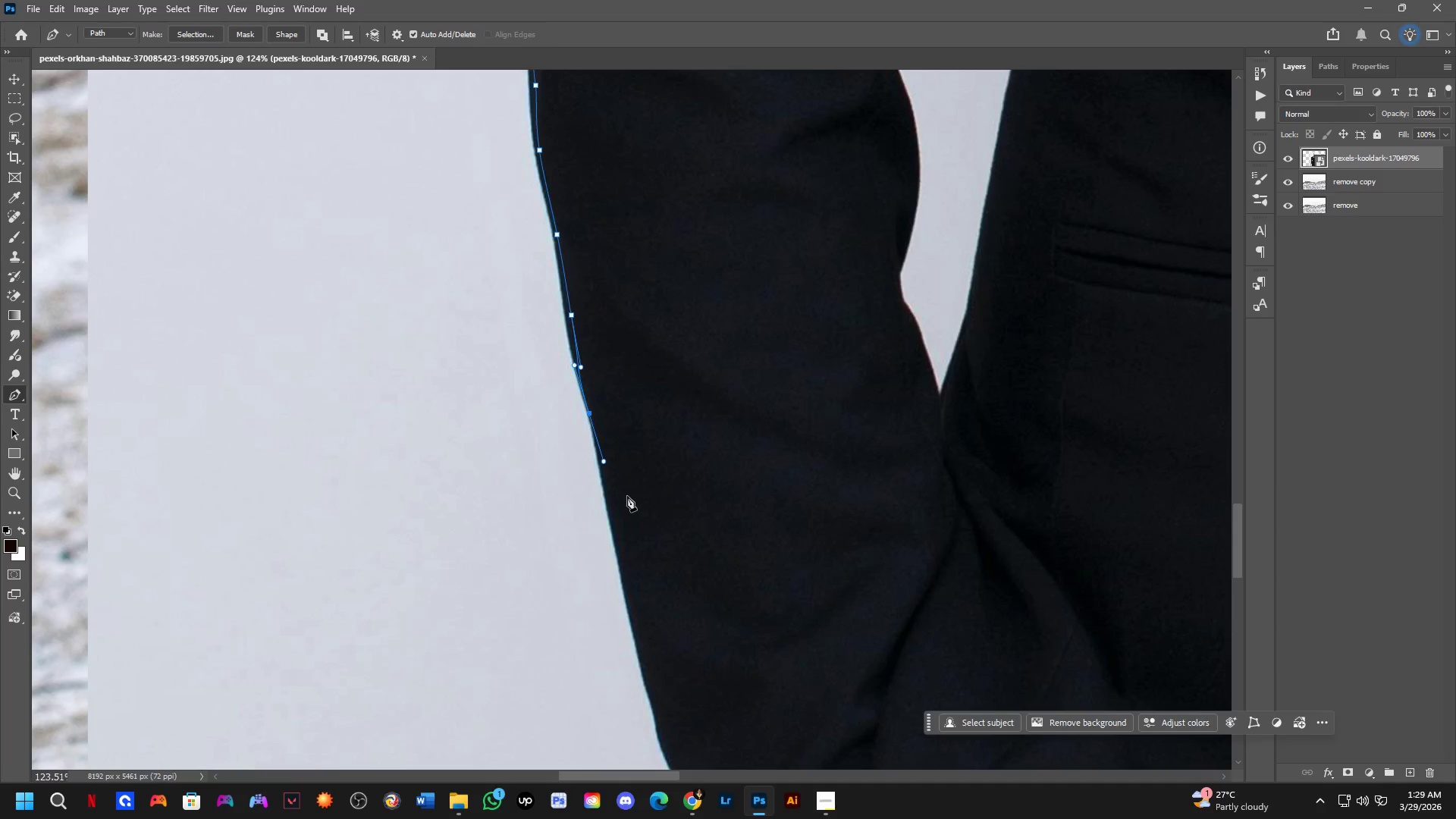 
key(Control+Z)
 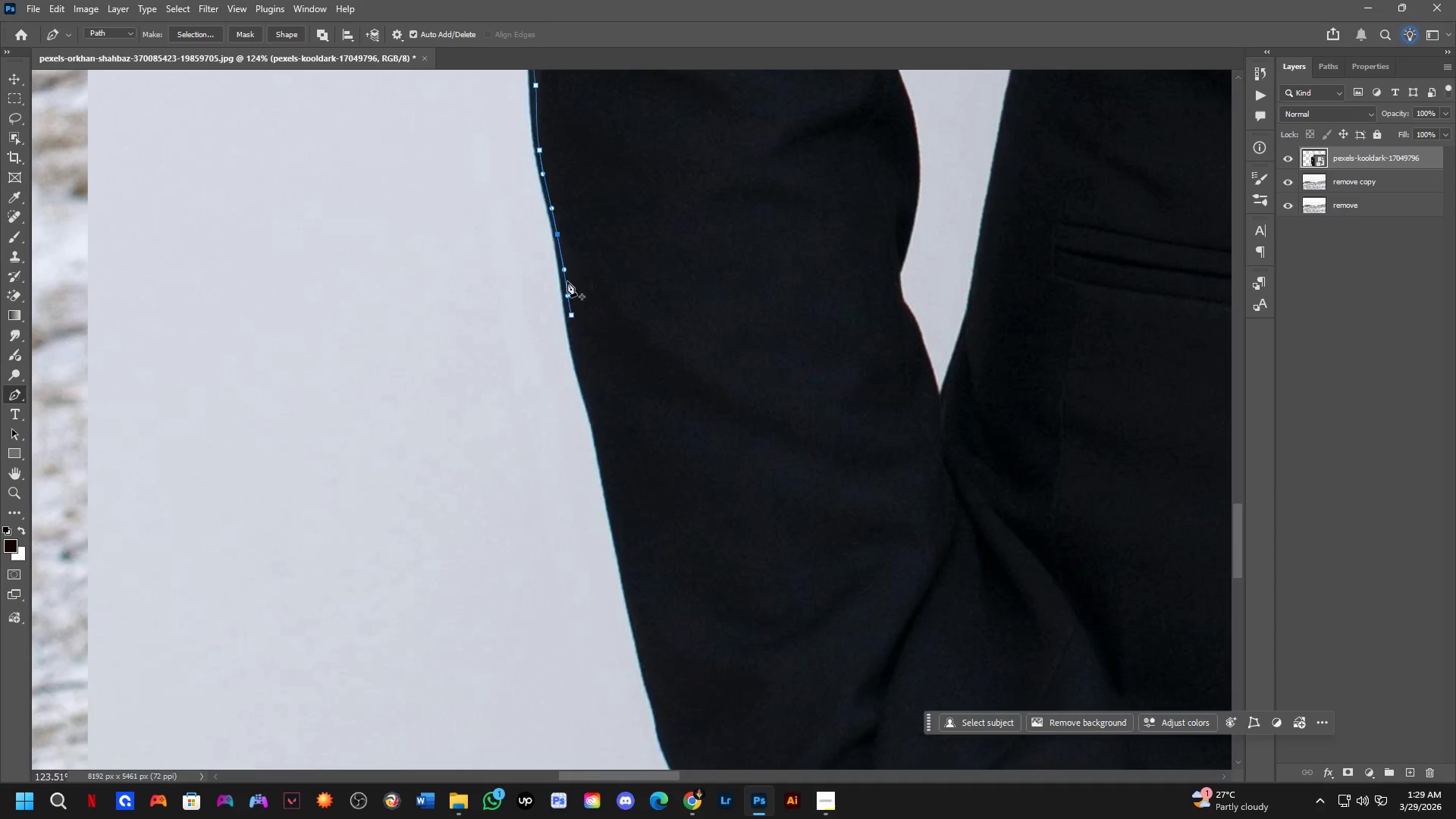 
hold_key(key=AltLeft, duration=0.53)
left_click([573, 313])
 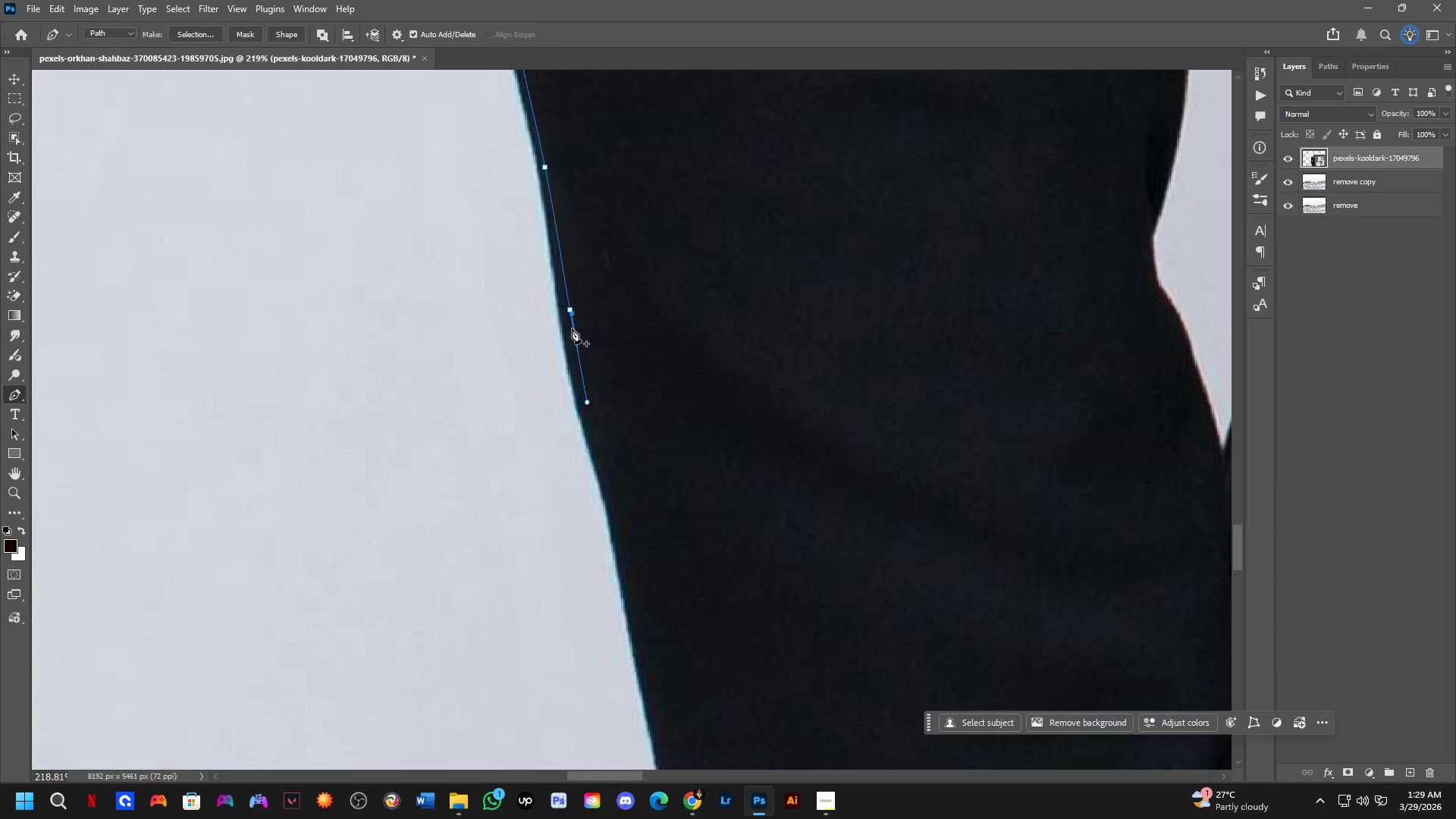 
scroll: coordinate [573, 320], scroll_direction: up, amount: 6.0
 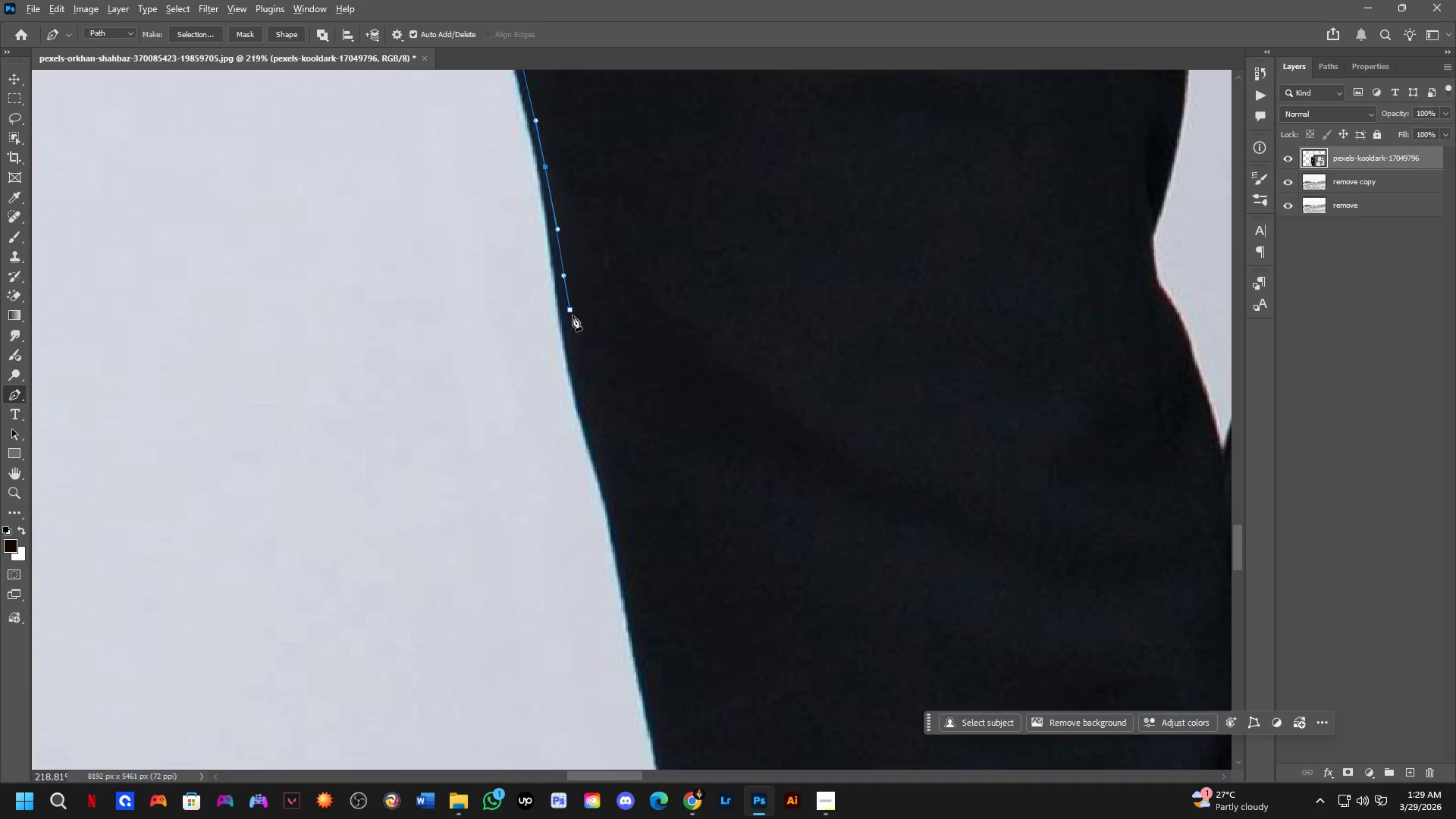 
key(Control+ControlLeft)
 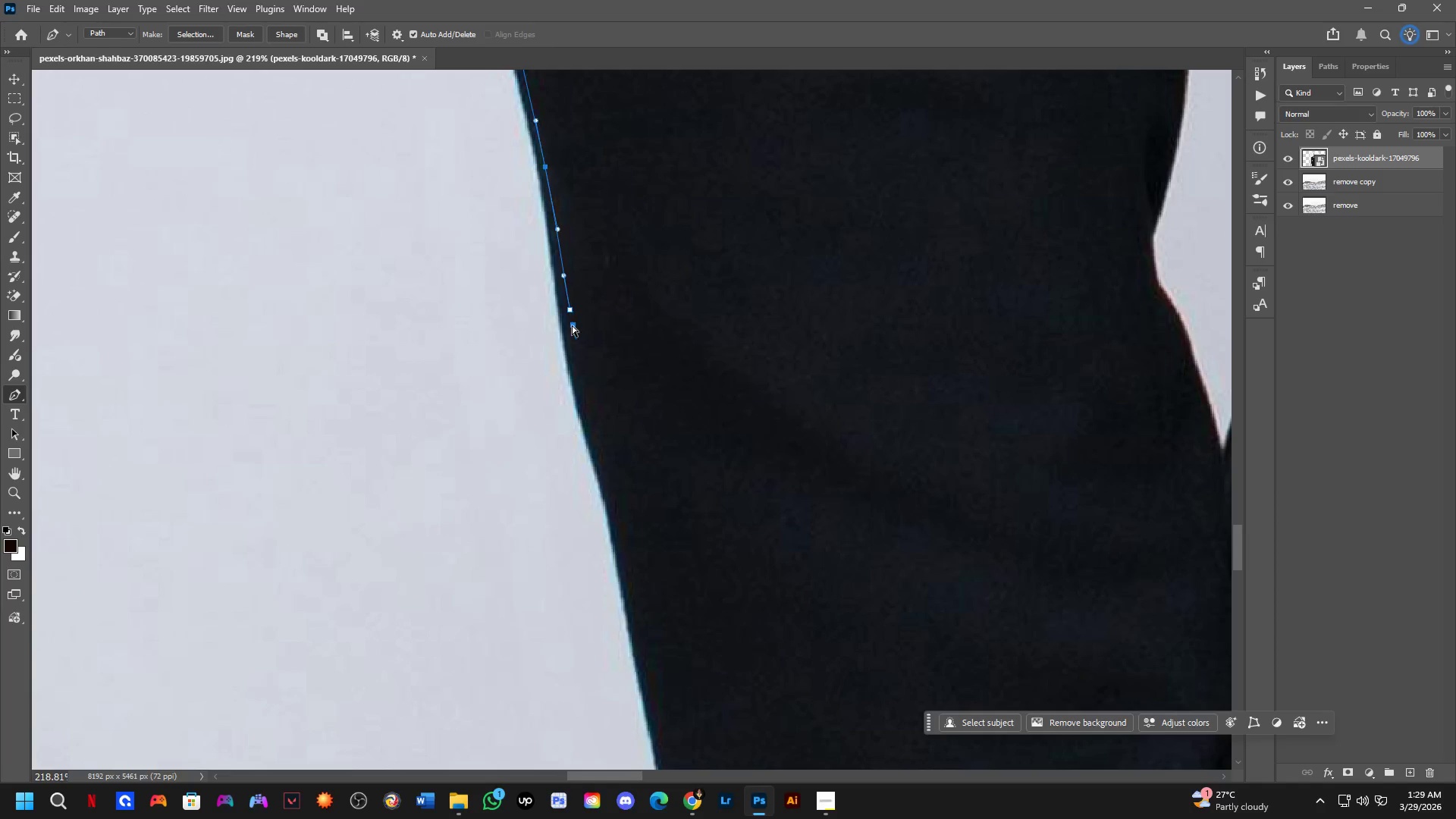 
key(Control+Z)
 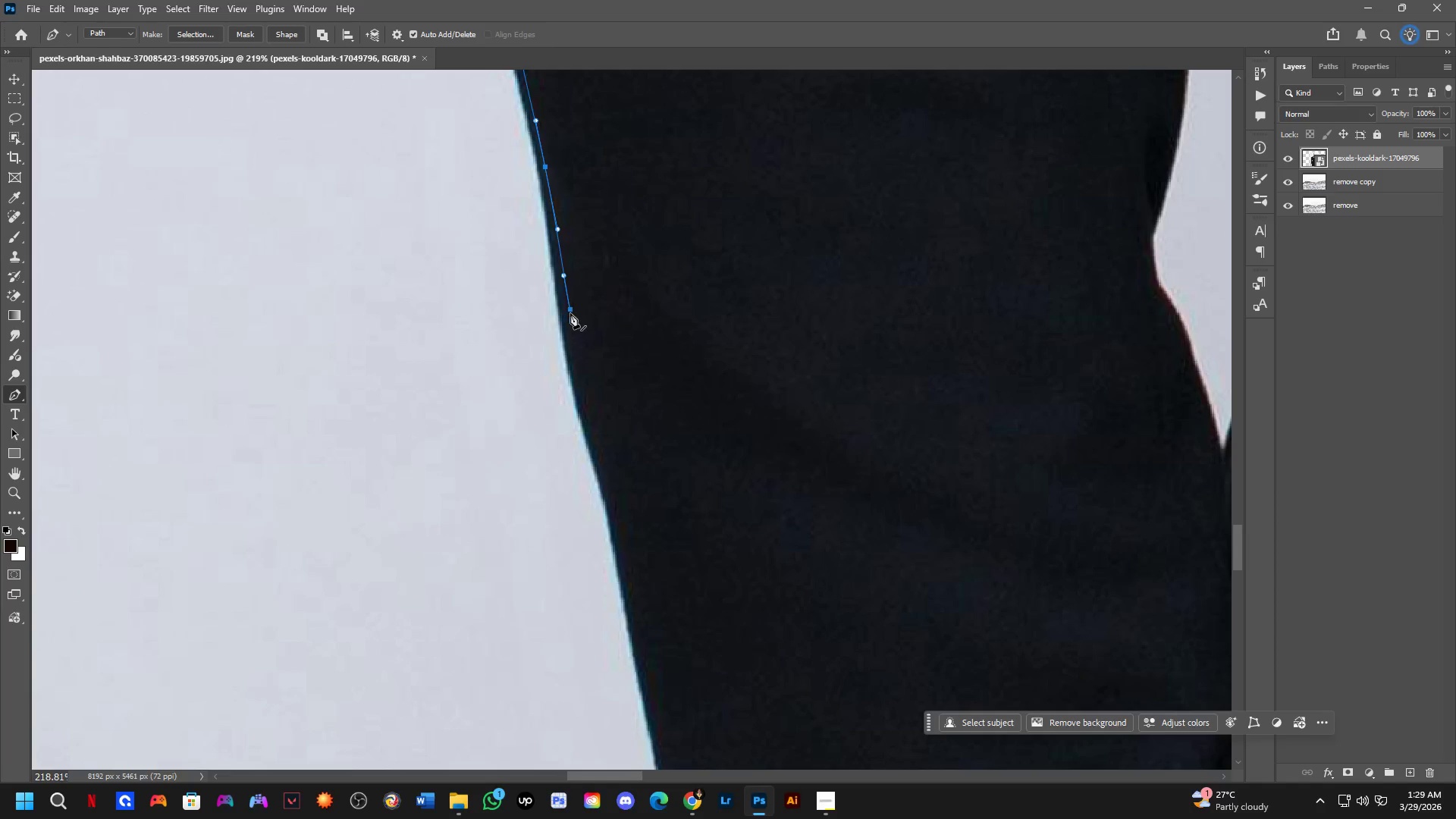 
hold_key(key=AltLeft, duration=0.48)
left_click([570, 312])
 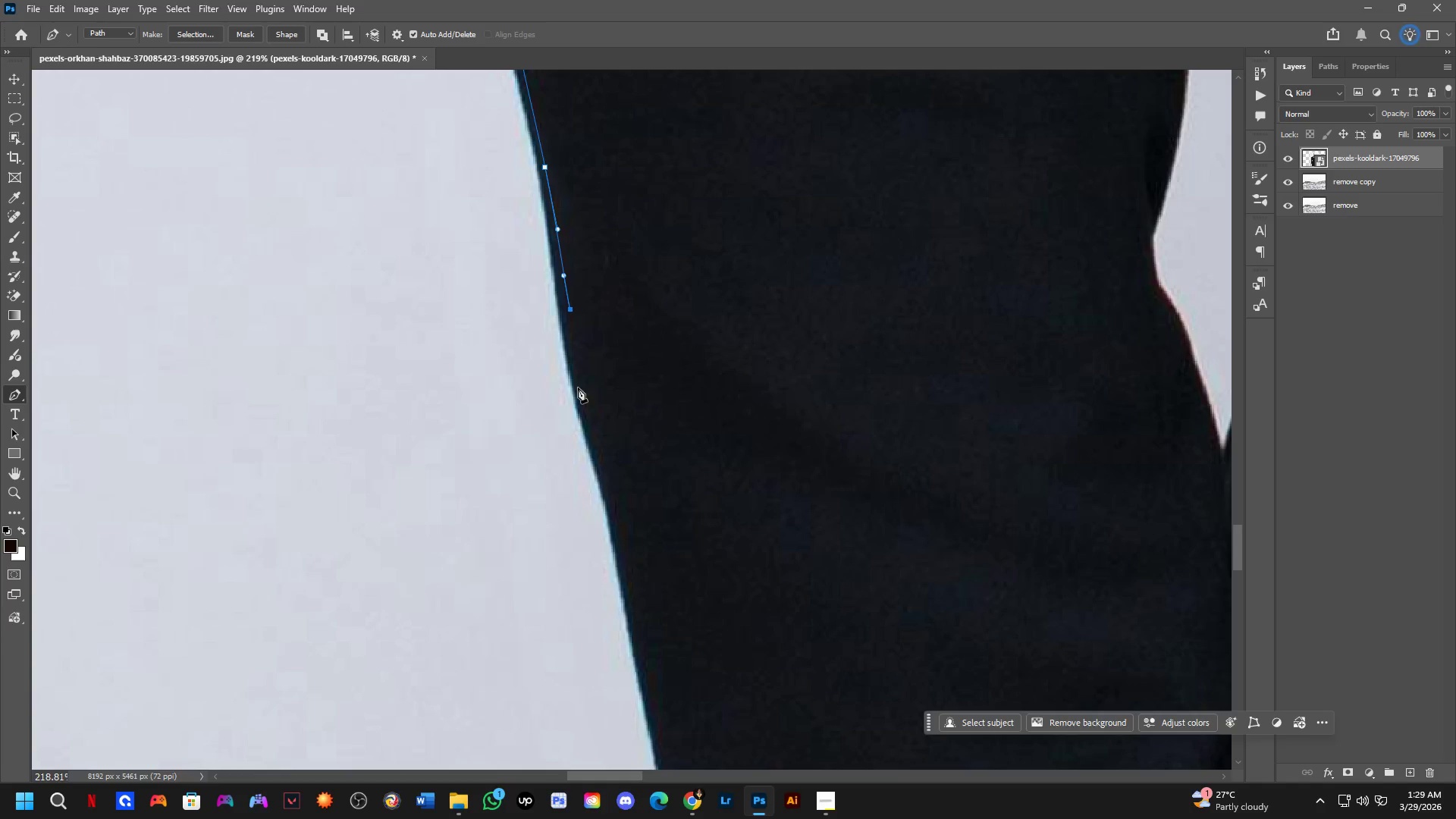 
left_click_drag(start_coordinate=[588, 431], to_coordinate=[607, 498])
 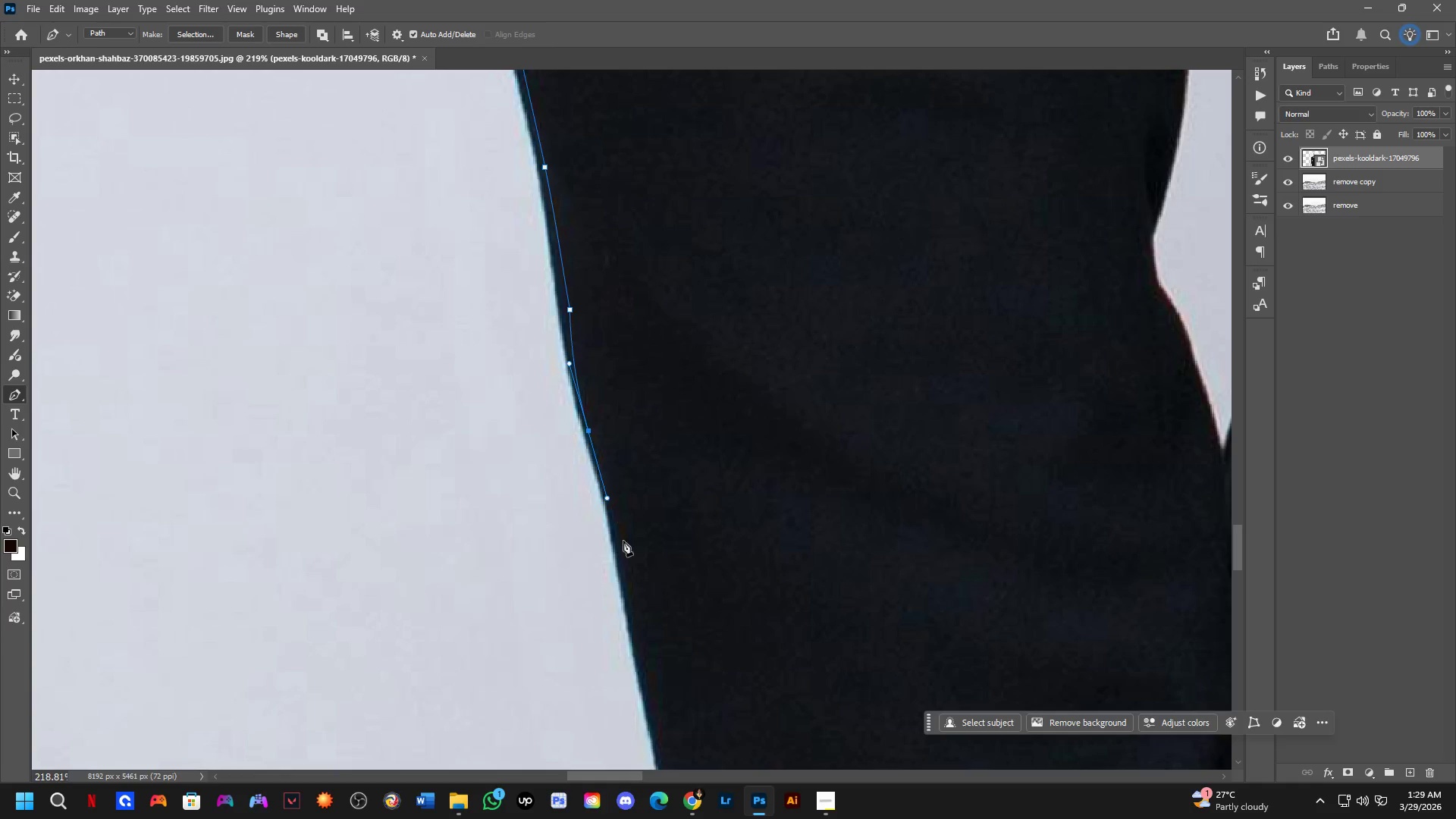 
hold_key(key=Space, duration=0.5)
 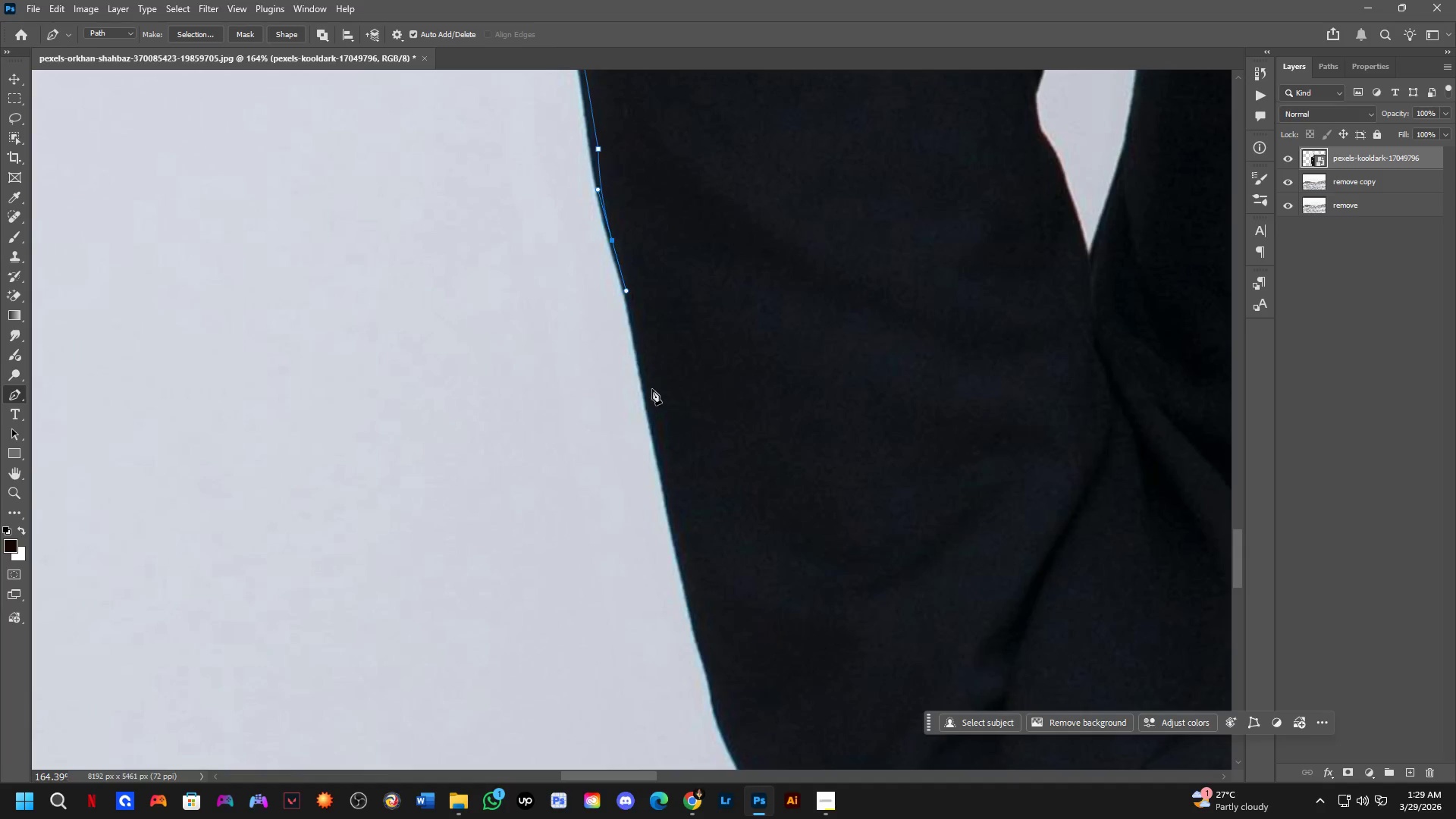 
left_click_drag(start_coordinate=[631, 562], to_coordinate=[644, 330])
 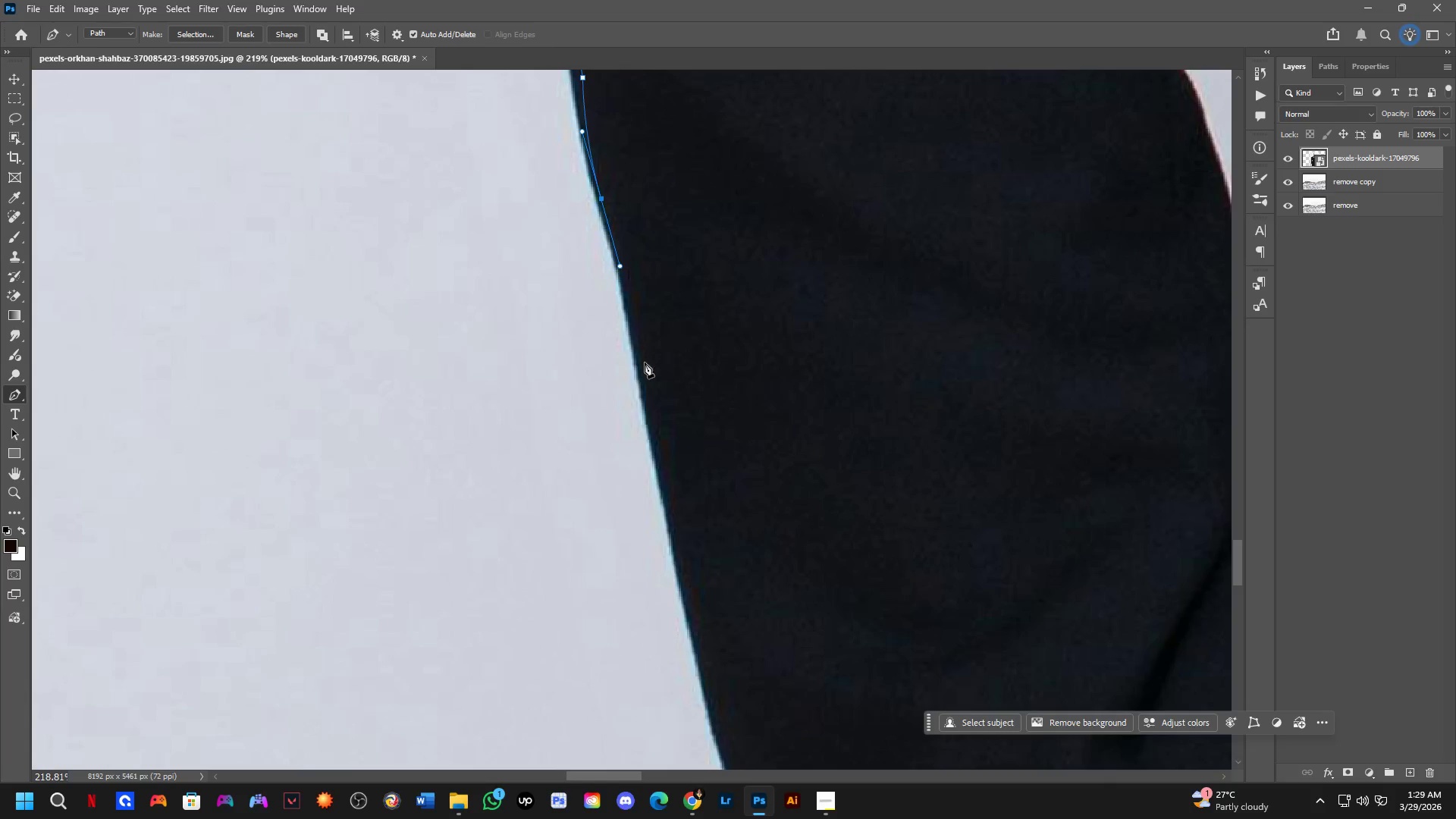 
scroll: coordinate [645, 365], scroll_direction: down, amount: 3.0
 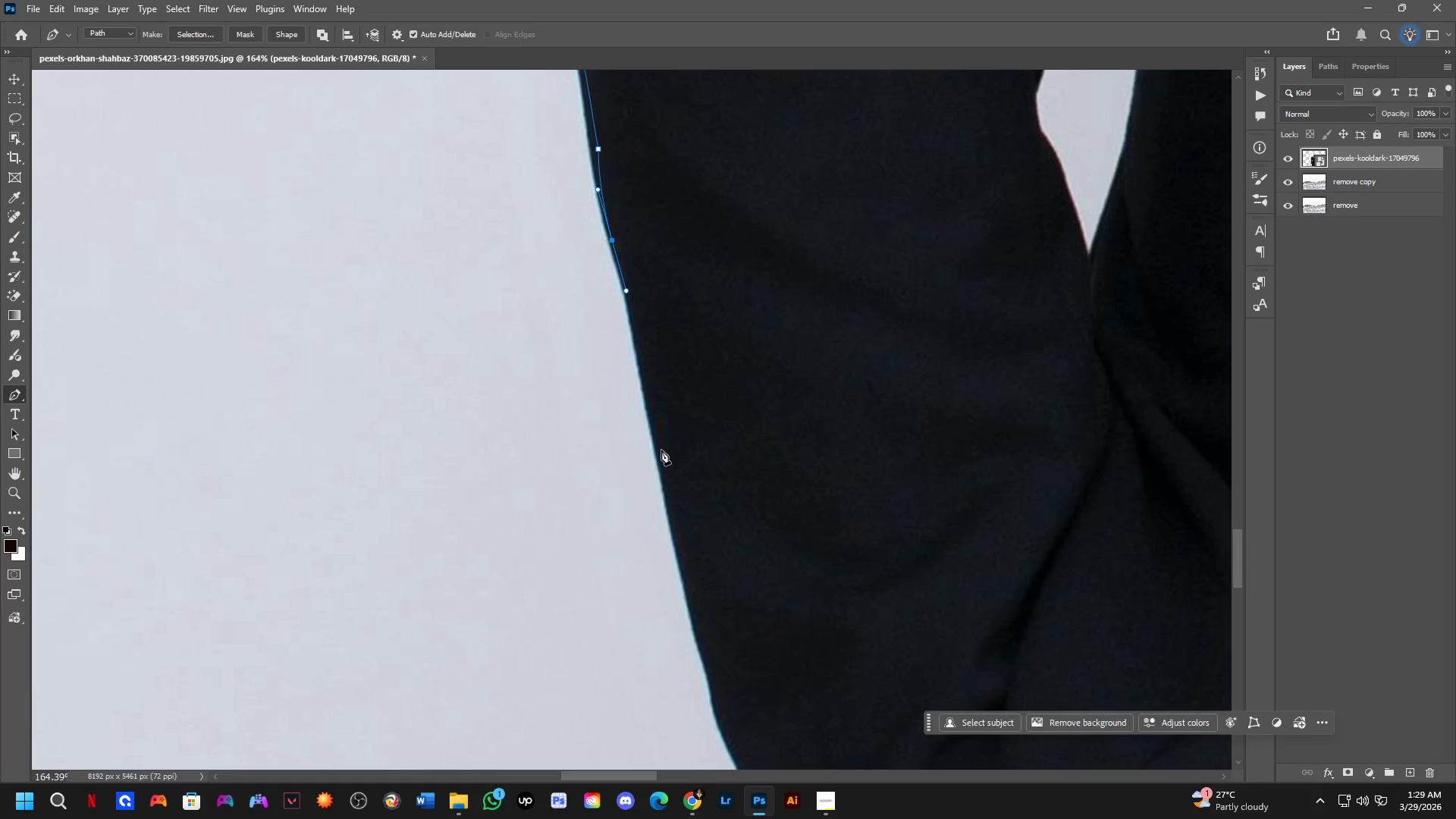 
left_click_drag(start_coordinate=[662, 466], to_coordinate=[670, 503])
 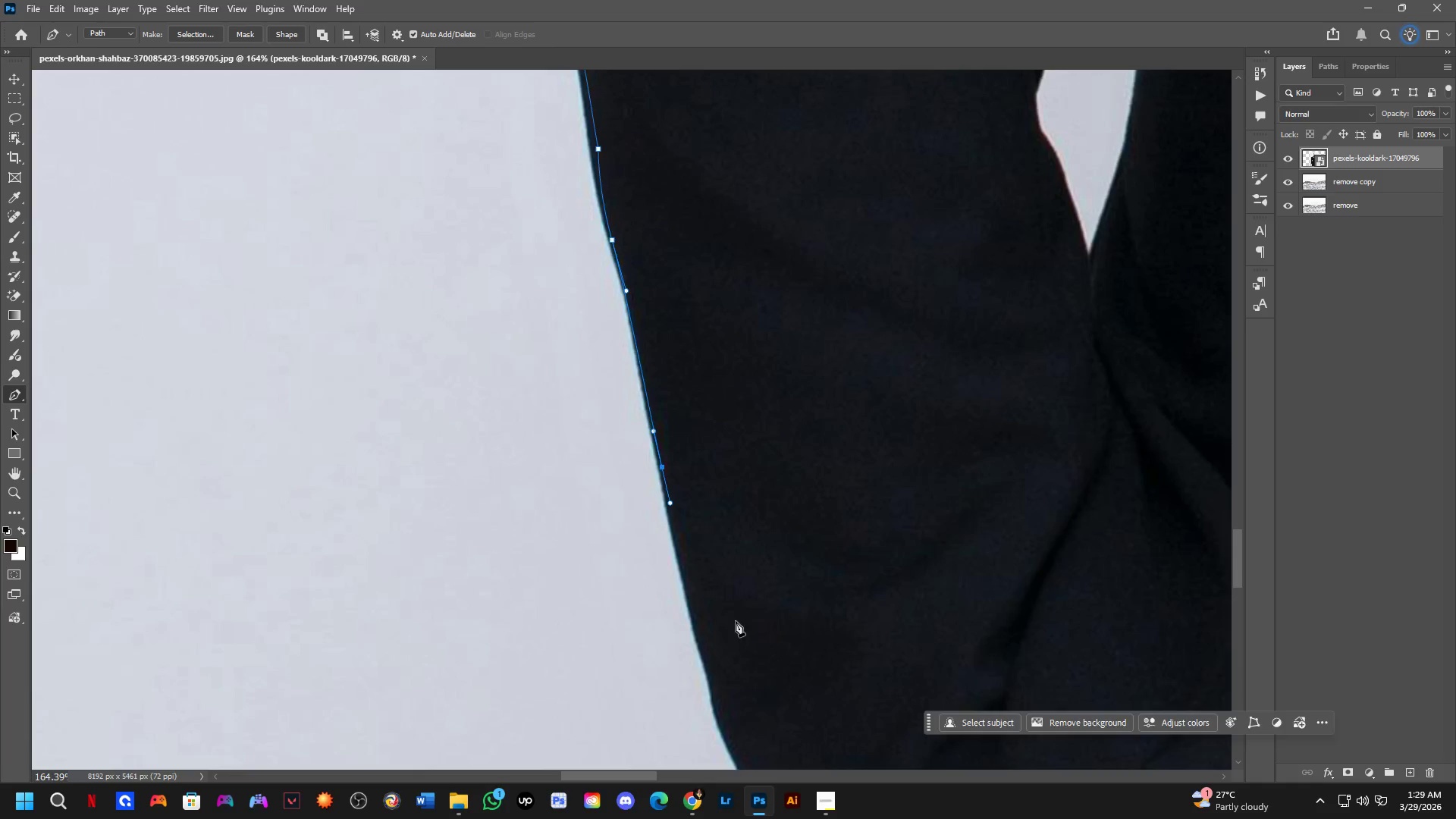 
hold_key(key=Space, duration=0.52)
 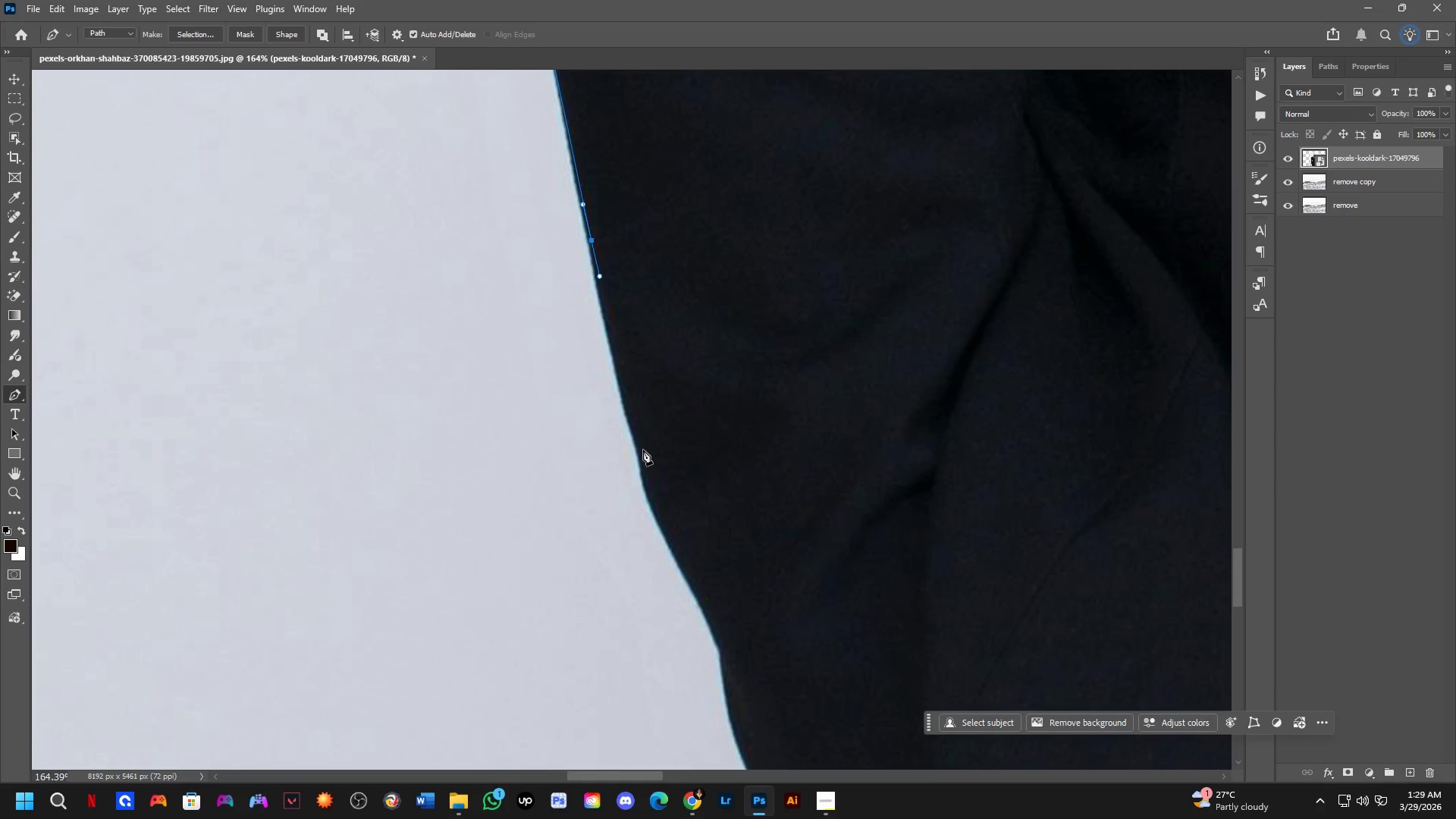 
left_click_drag(start_coordinate=[736, 620], to_coordinate=[665, 393])
 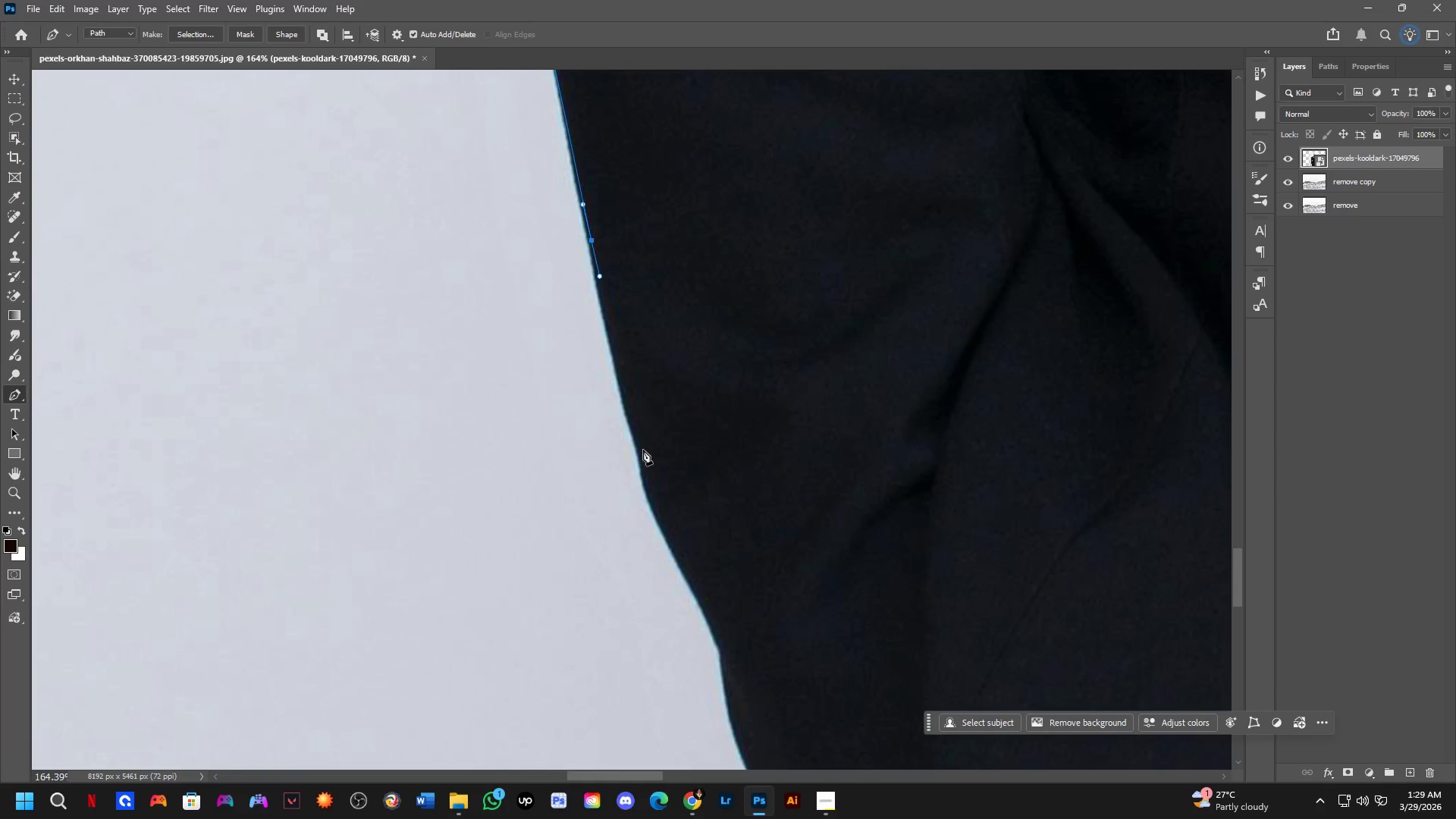 
left_click_drag(start_coordinate=[643, 453], to_coordinate=[665, 510])
 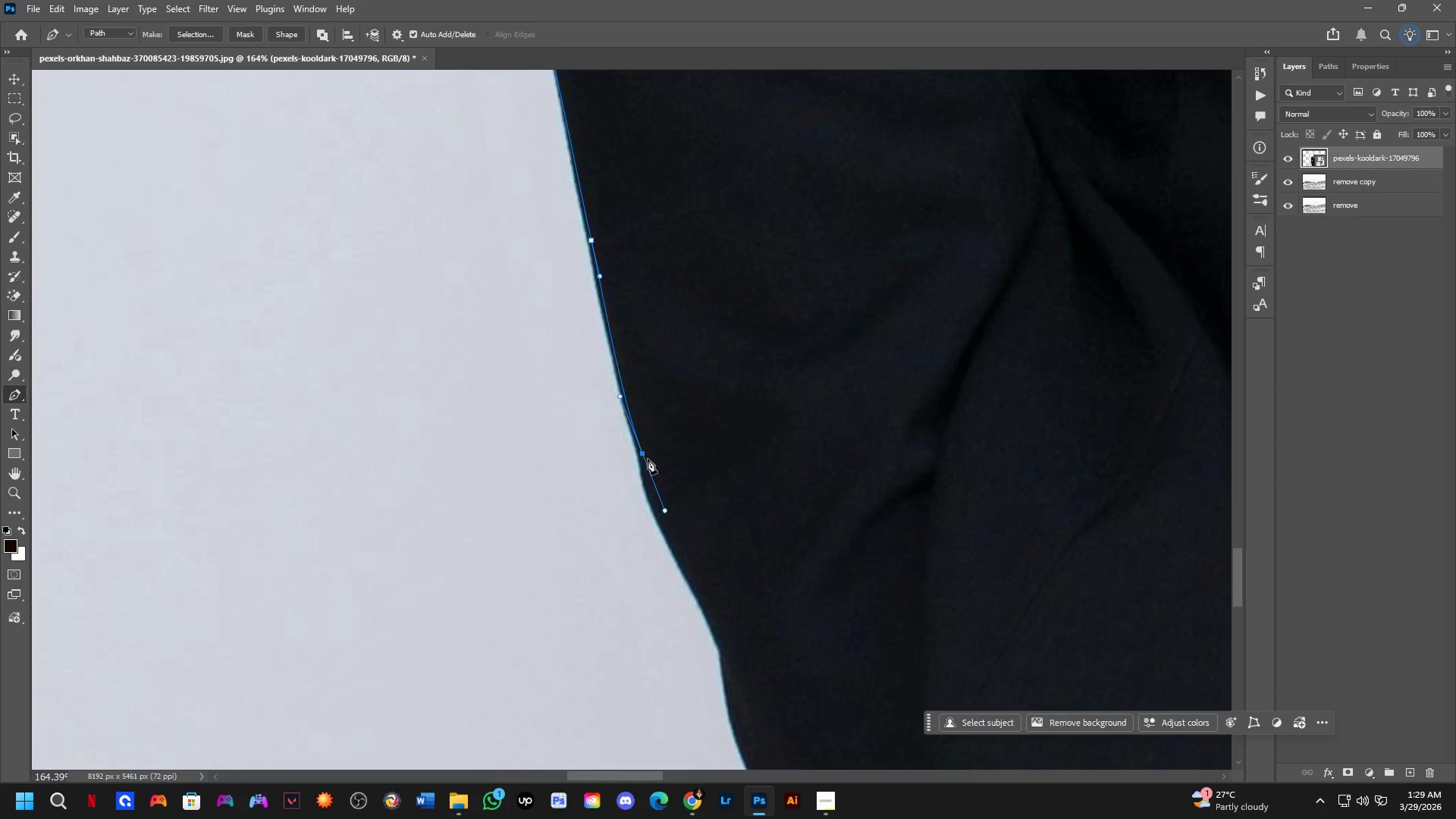 
hold_key(key=AltLeft, duration=0.59)
left_click([643, 453])
 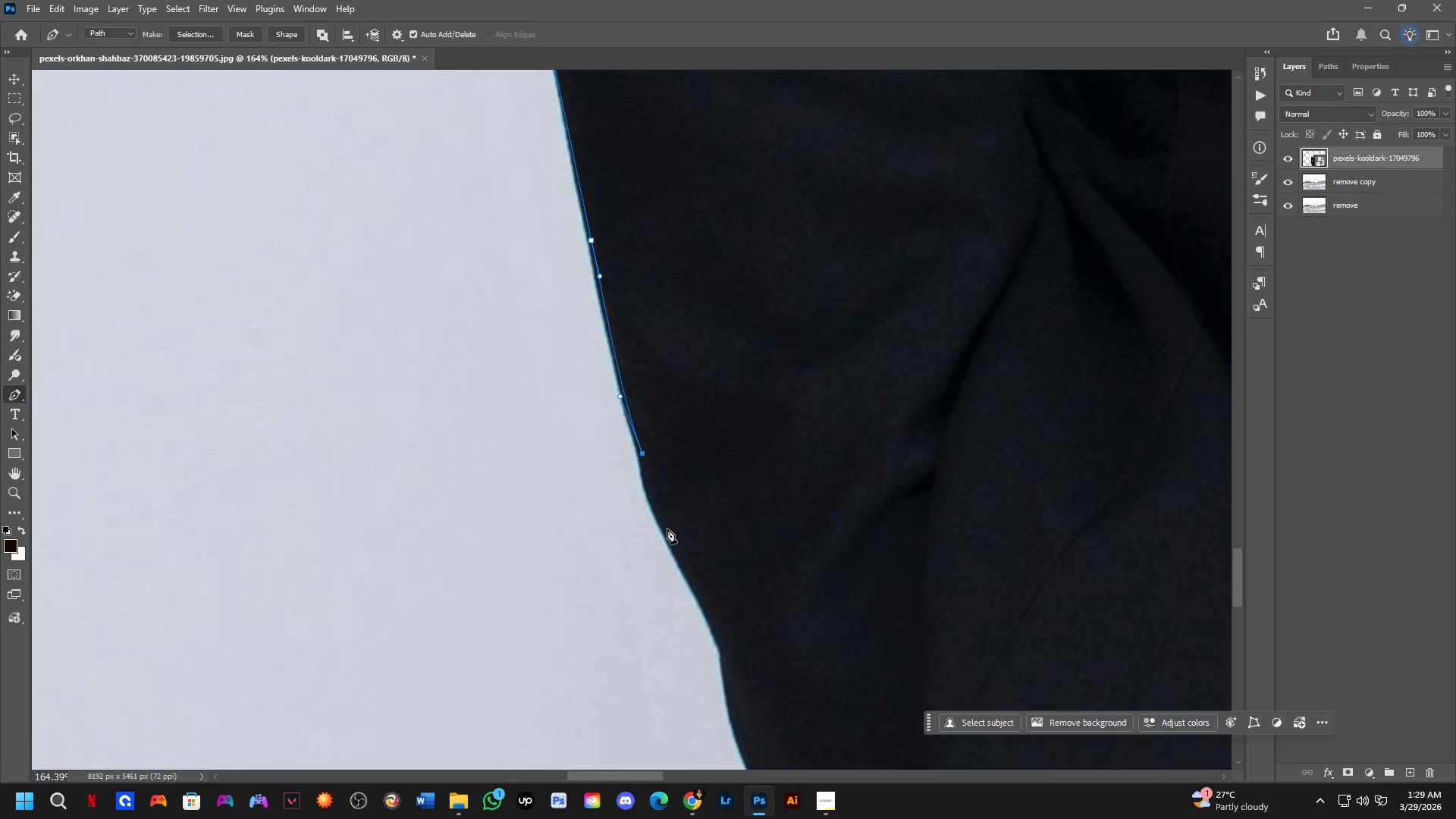 
left_click_drag(start_coordinate=[670, 531], to_coordinate=[697, 565])
 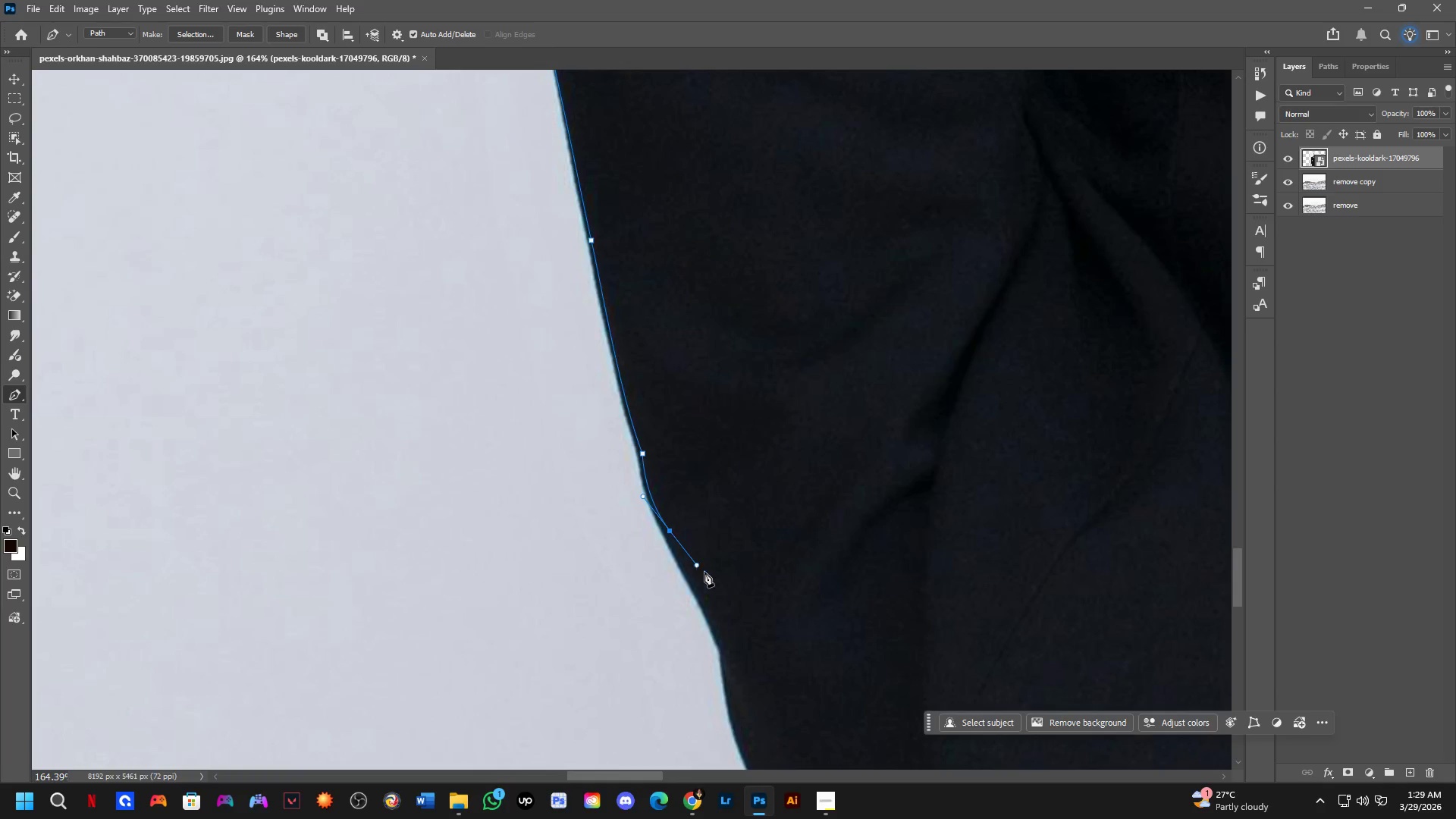 
hold_key(key=Space, duration=0.52)
 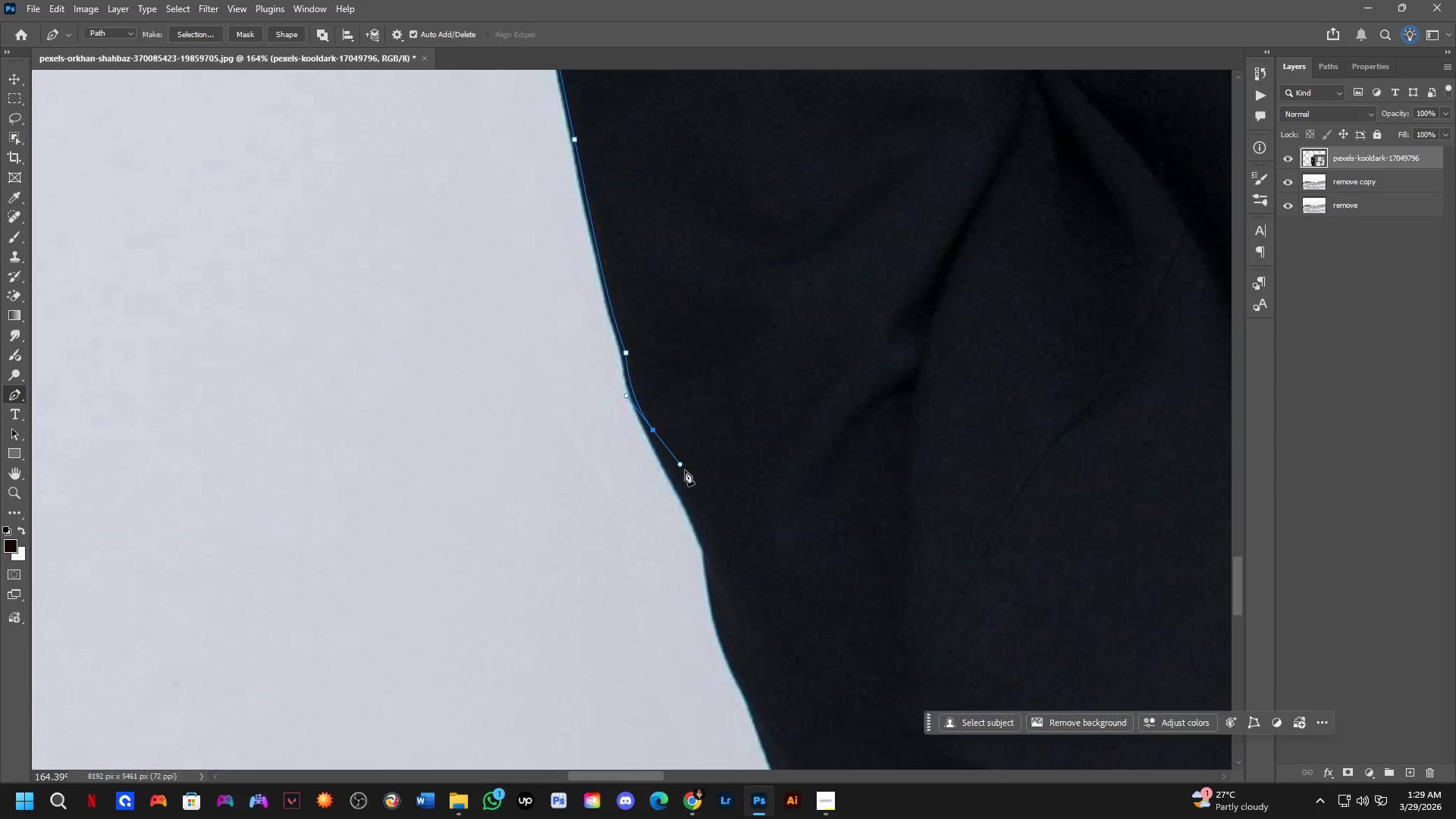 
left_click_drag(start_coordinate=[741, 577], to_coordinate=[724, 476])
 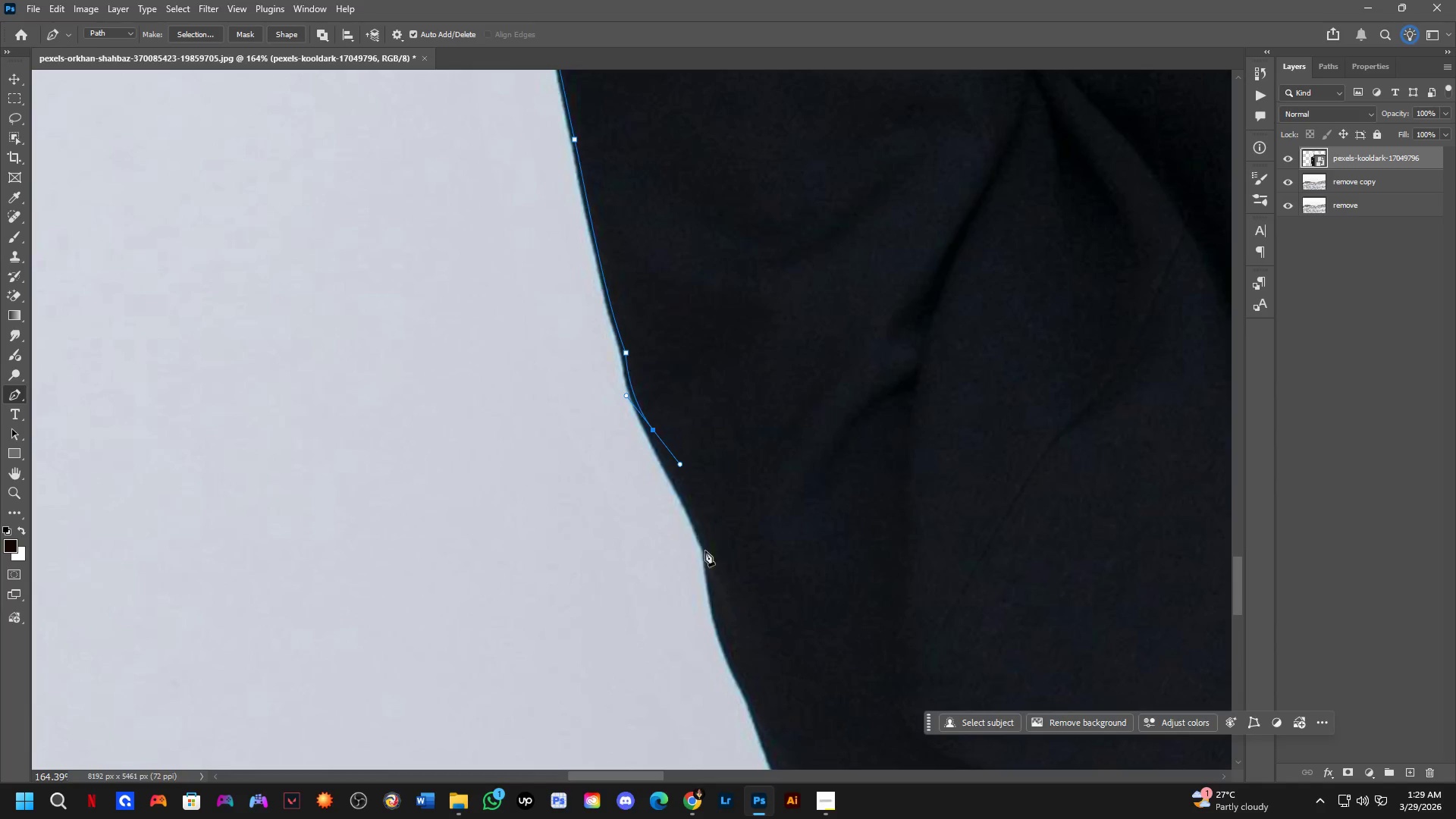 
left_click_drag(start_coordinate=[711, 570], to_coordinate=[712, 574])
 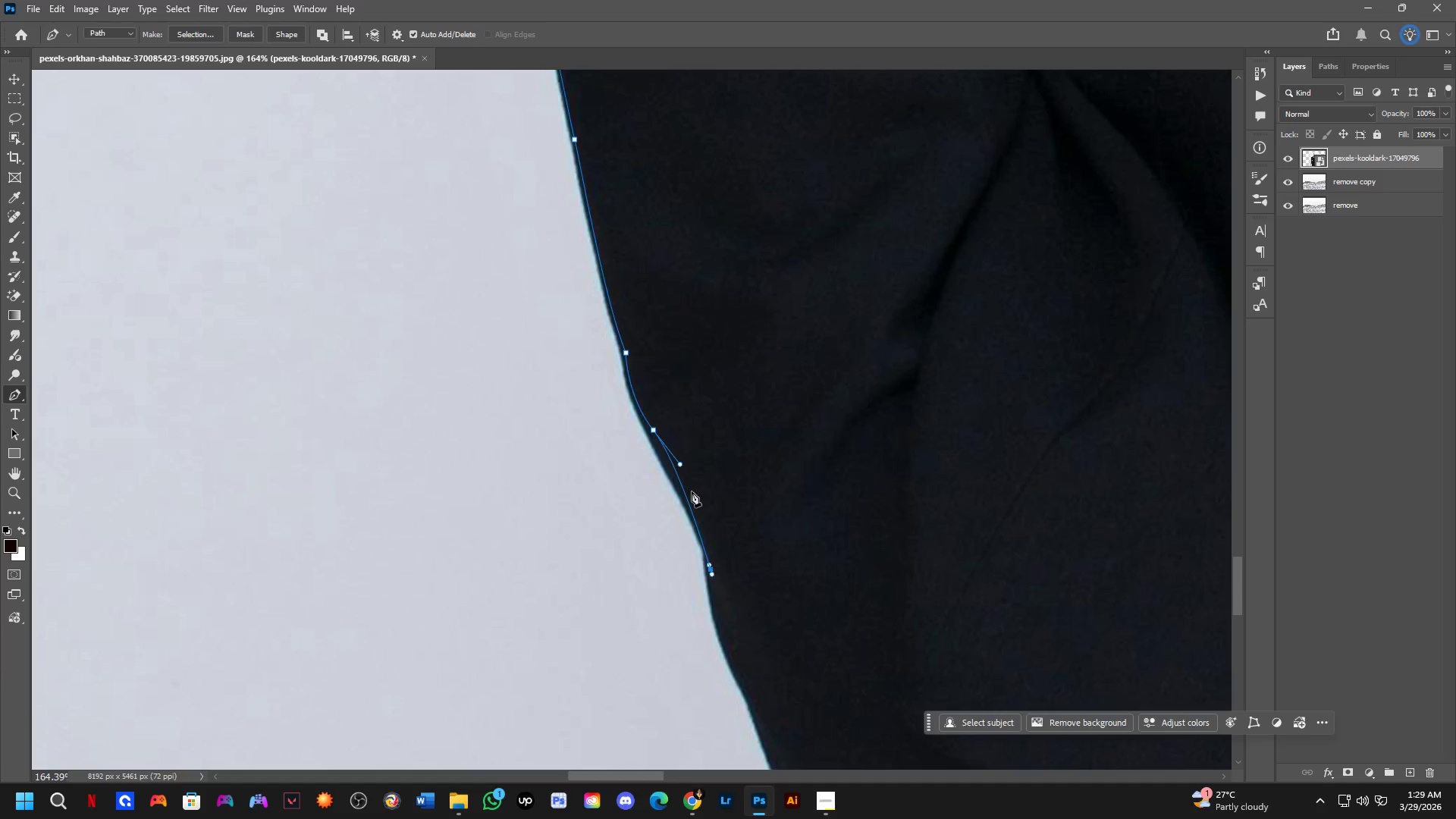 
key(Control+ControlLeft)
 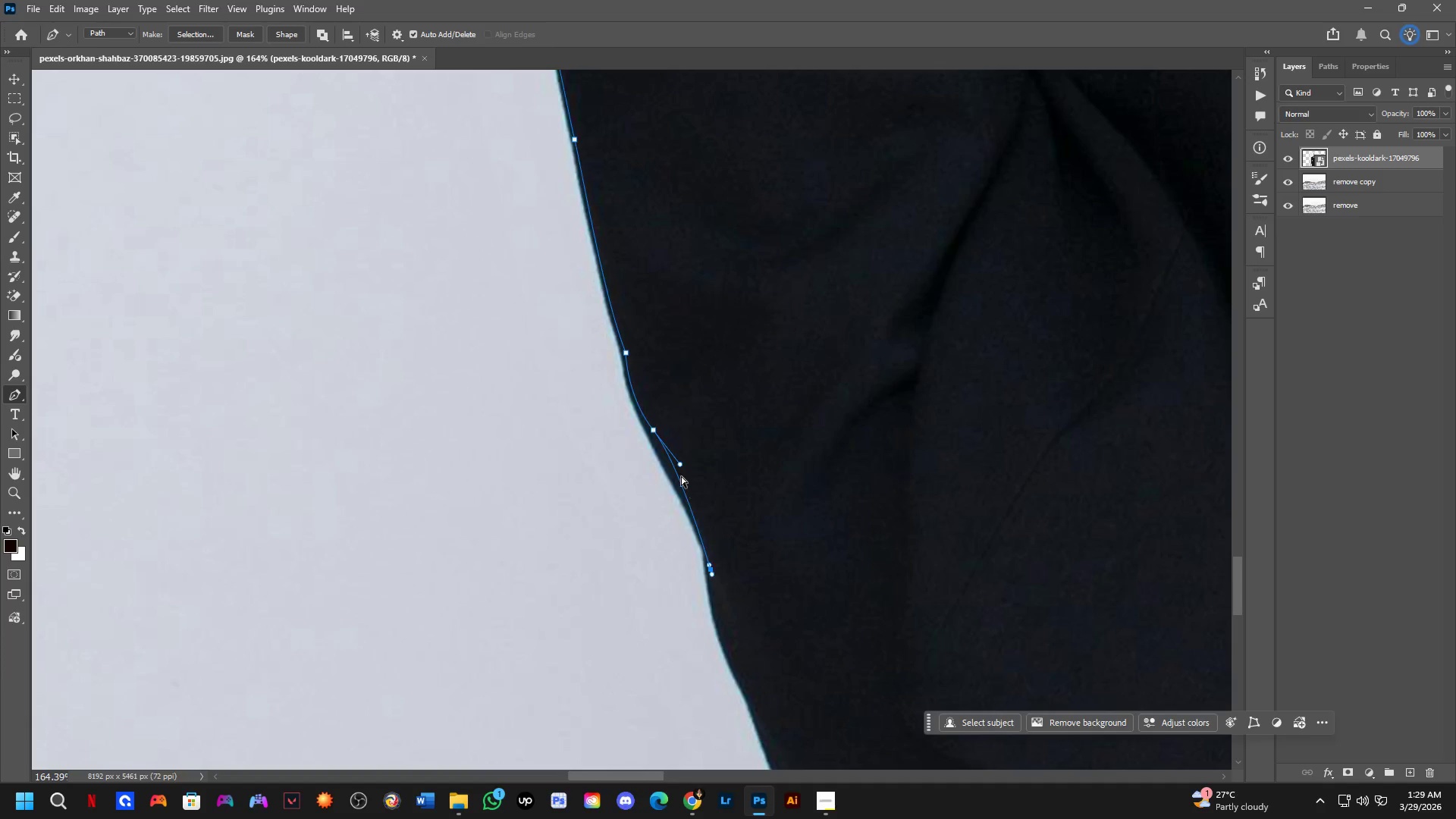 
key(Control+Z)
 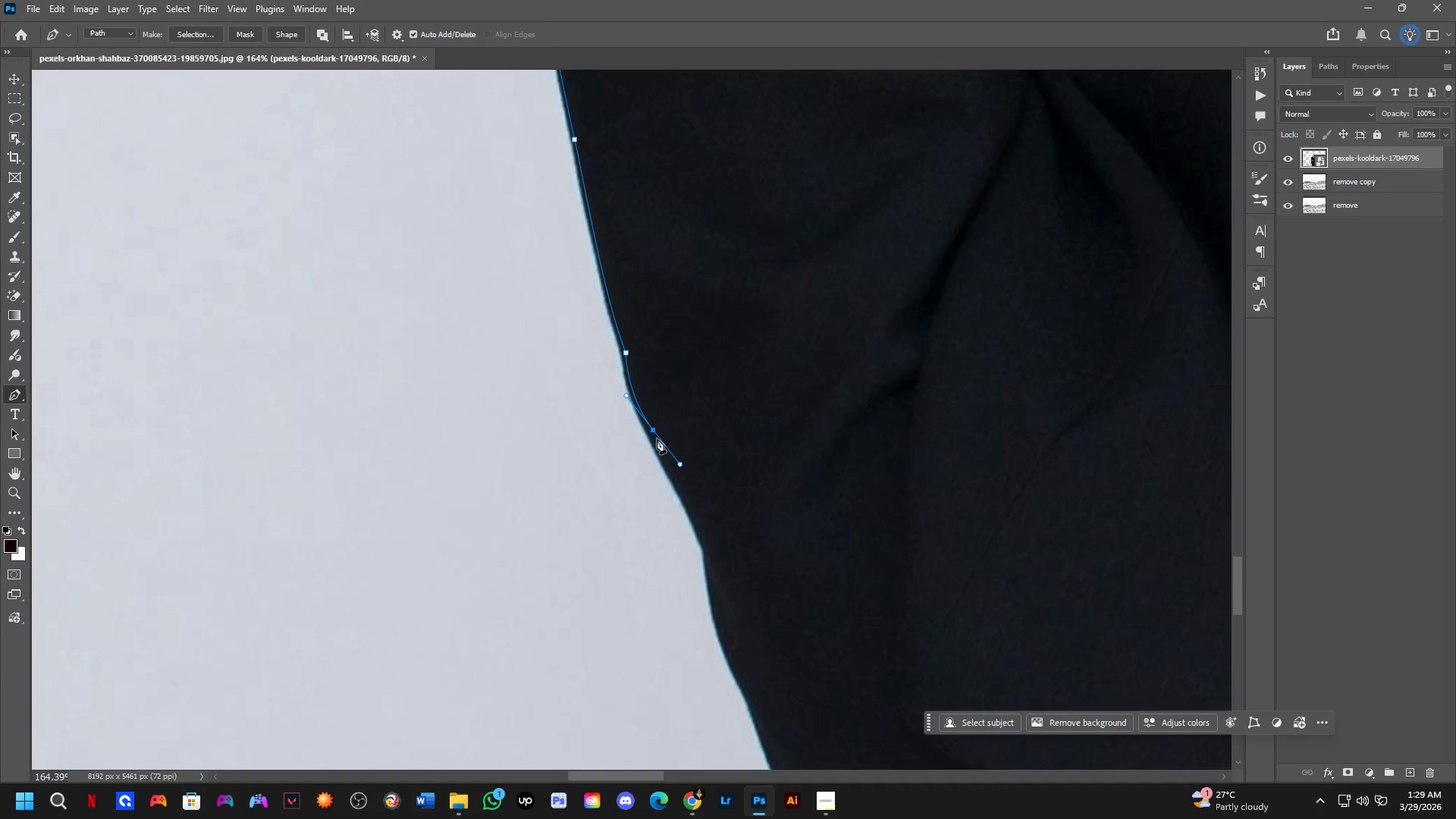 
hold_key(key=AltLeft, duration=0.45)
left_click([654, 430])
 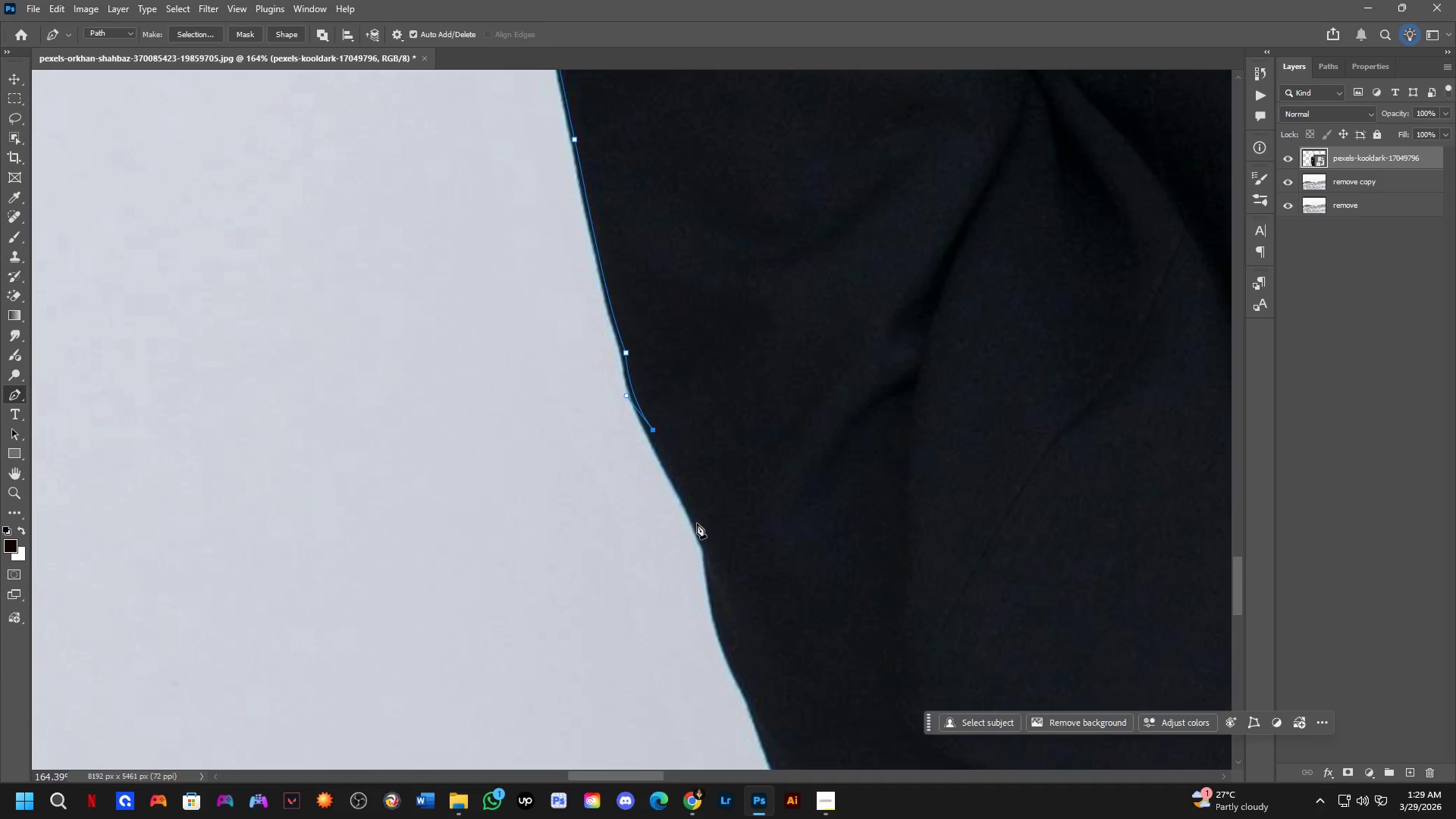 
left_click_drag(start_coordinate=[700, 529], to_coordinate=[719, 570])
 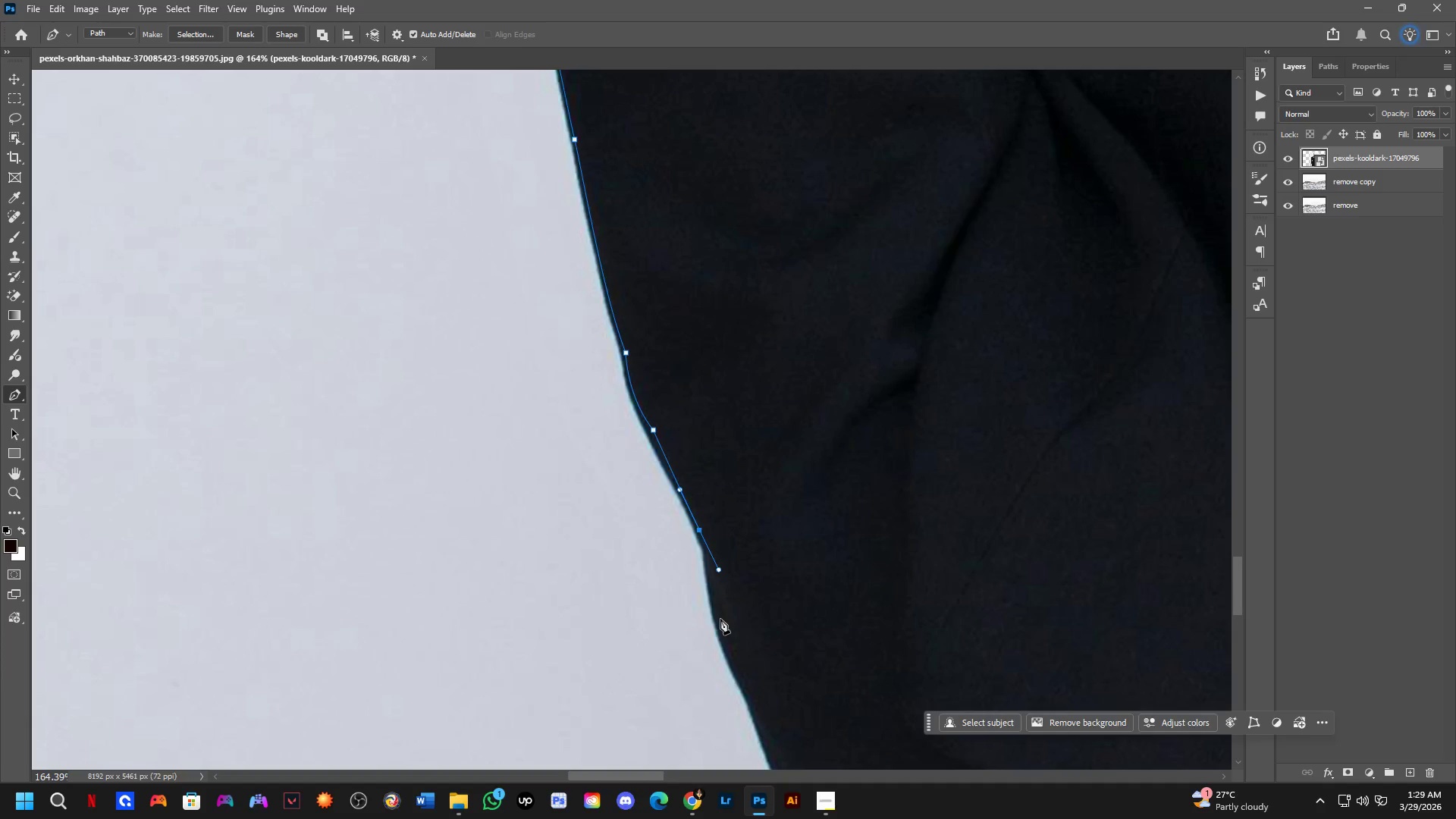 
left_click_drag(start_coordinate=[726, 628], to_coordinate=[736, 655])
 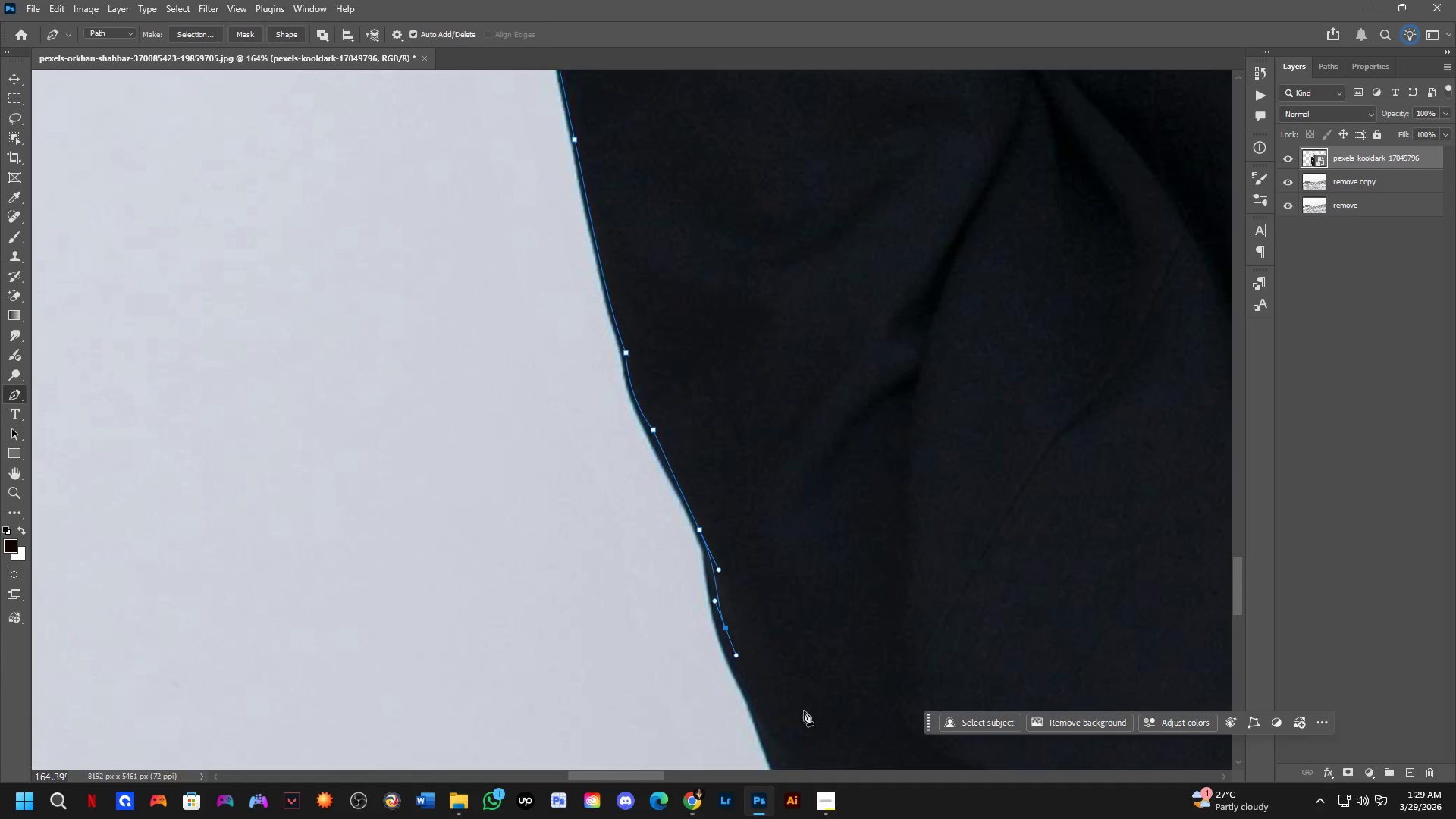 
hold_key(key=Space, duration=0.53)
 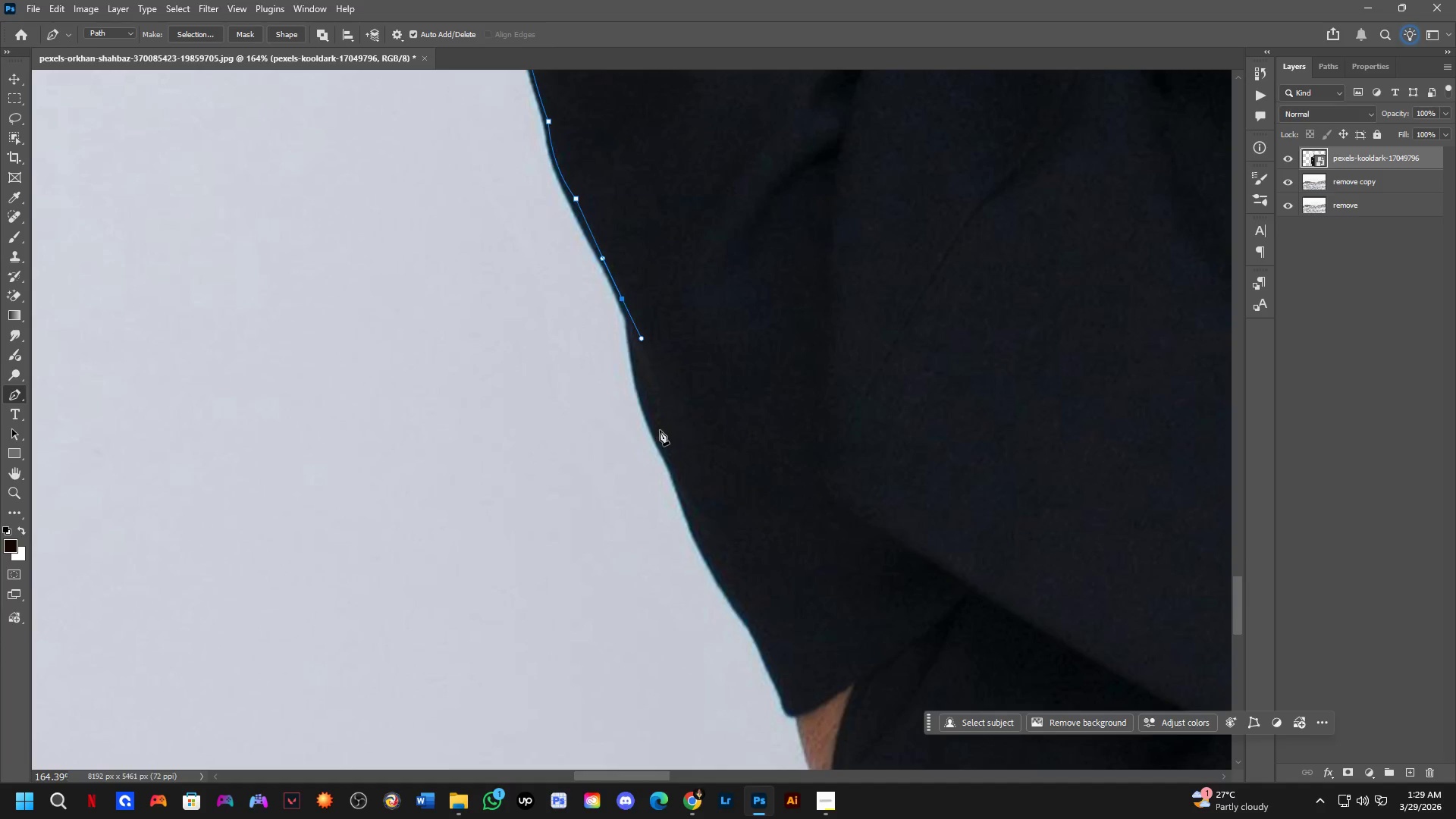 
left_click_drag(start_coordinate=[798, 689], to_coordinate=[720, 458])
 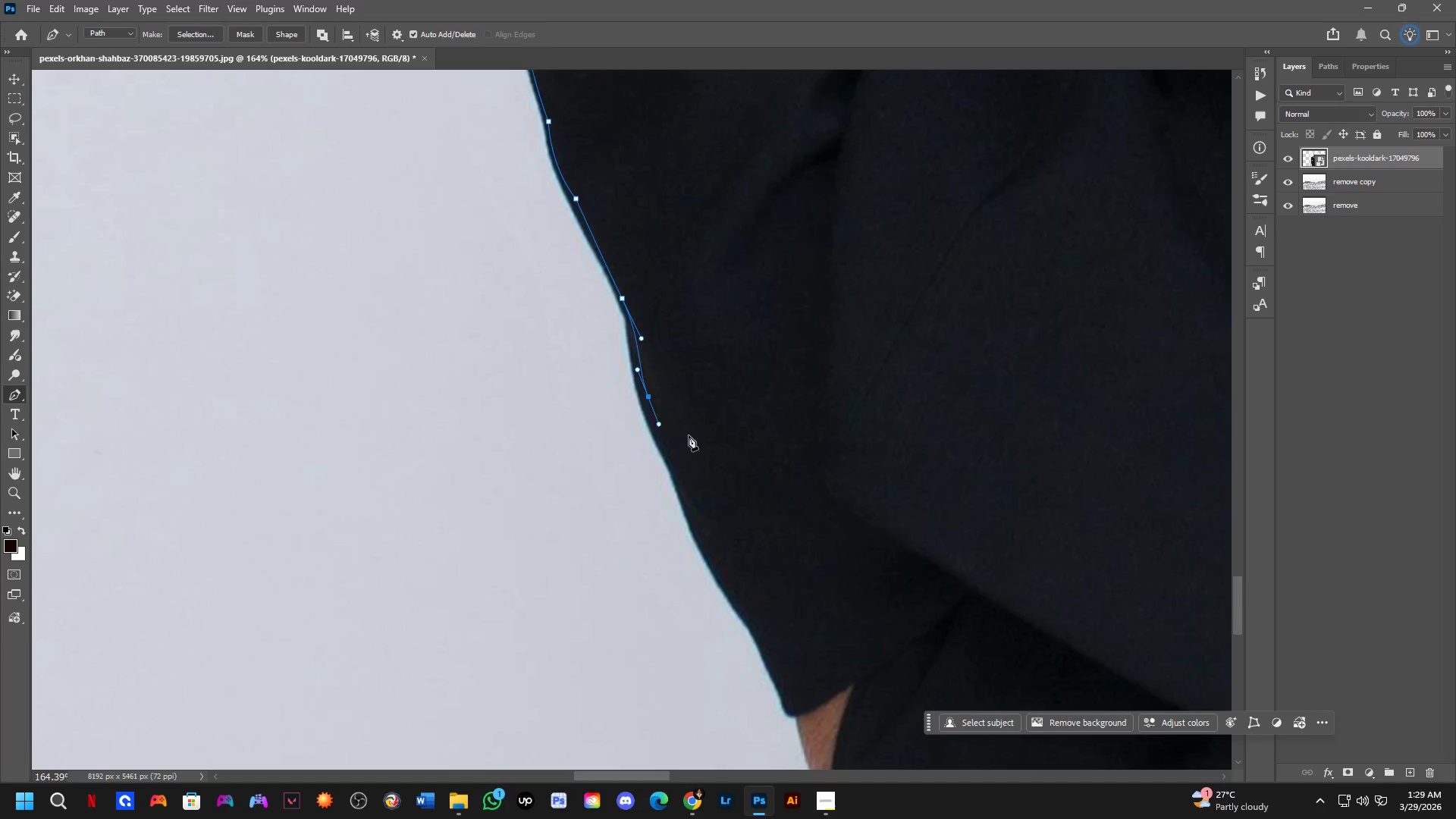 
key(Control+ControlLeft)
 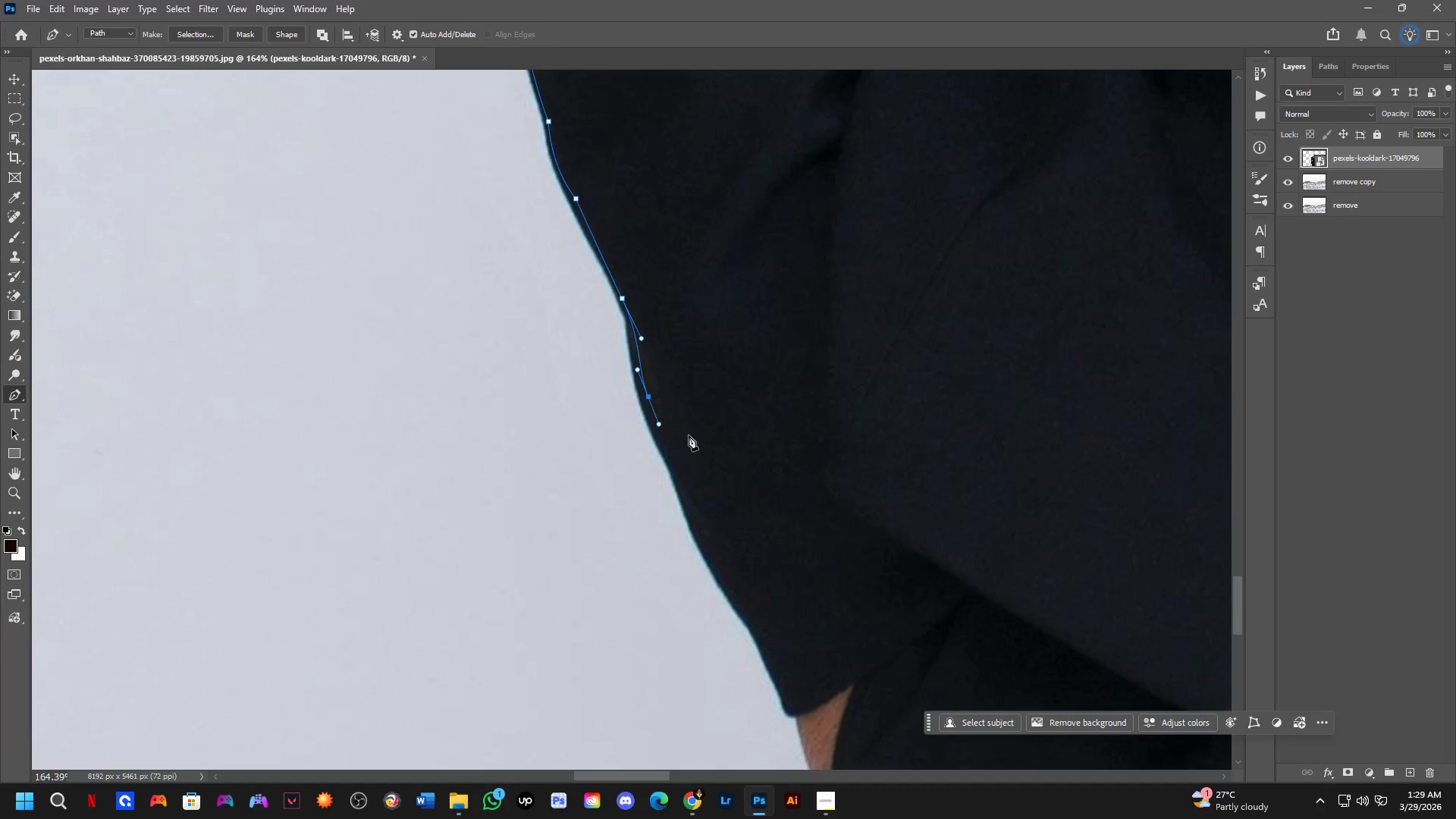 
key(Control+Z)
 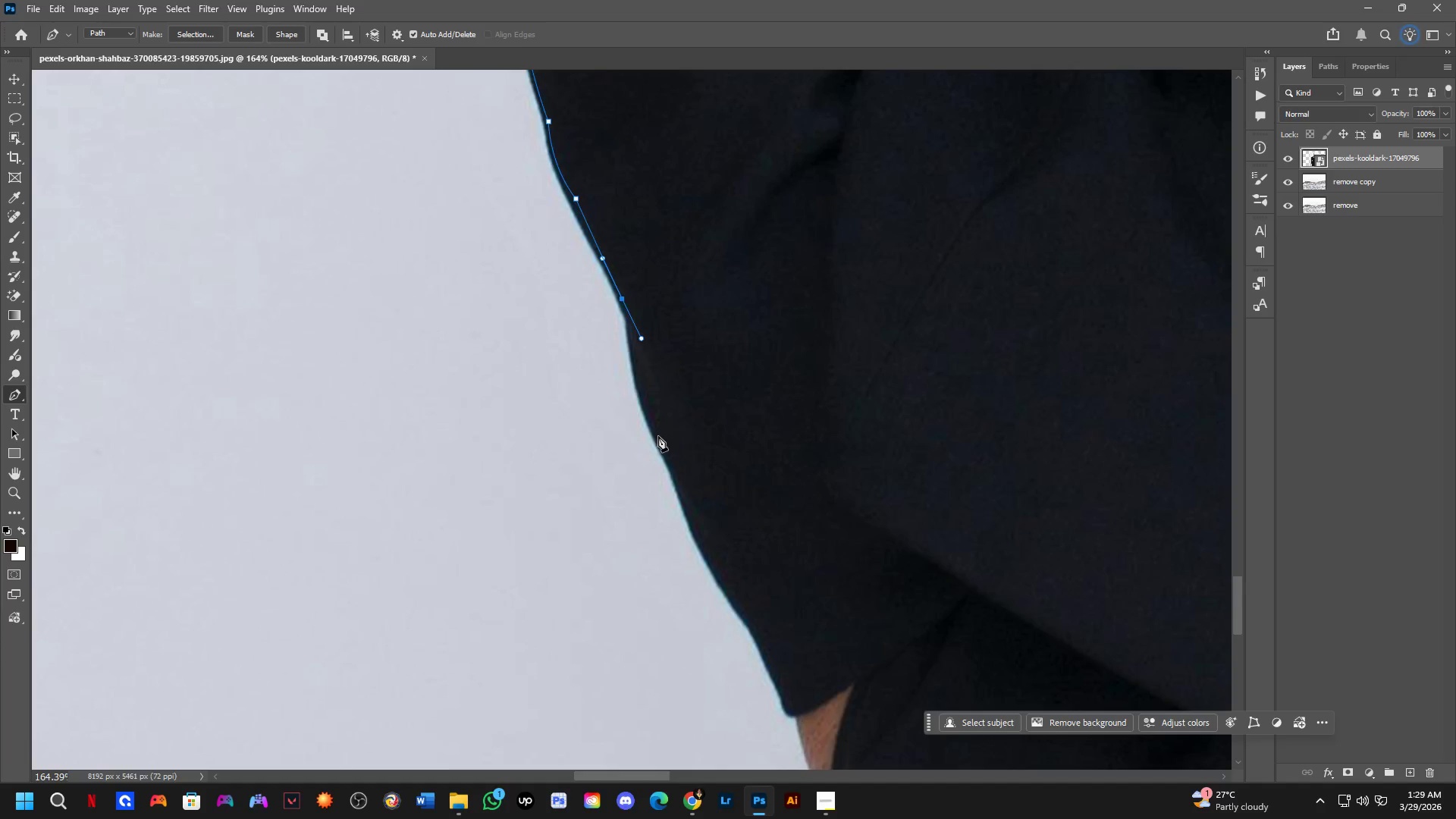 
left_click_drag(start_coordinate=[661, 443], to_coordinate=[692, 511])
 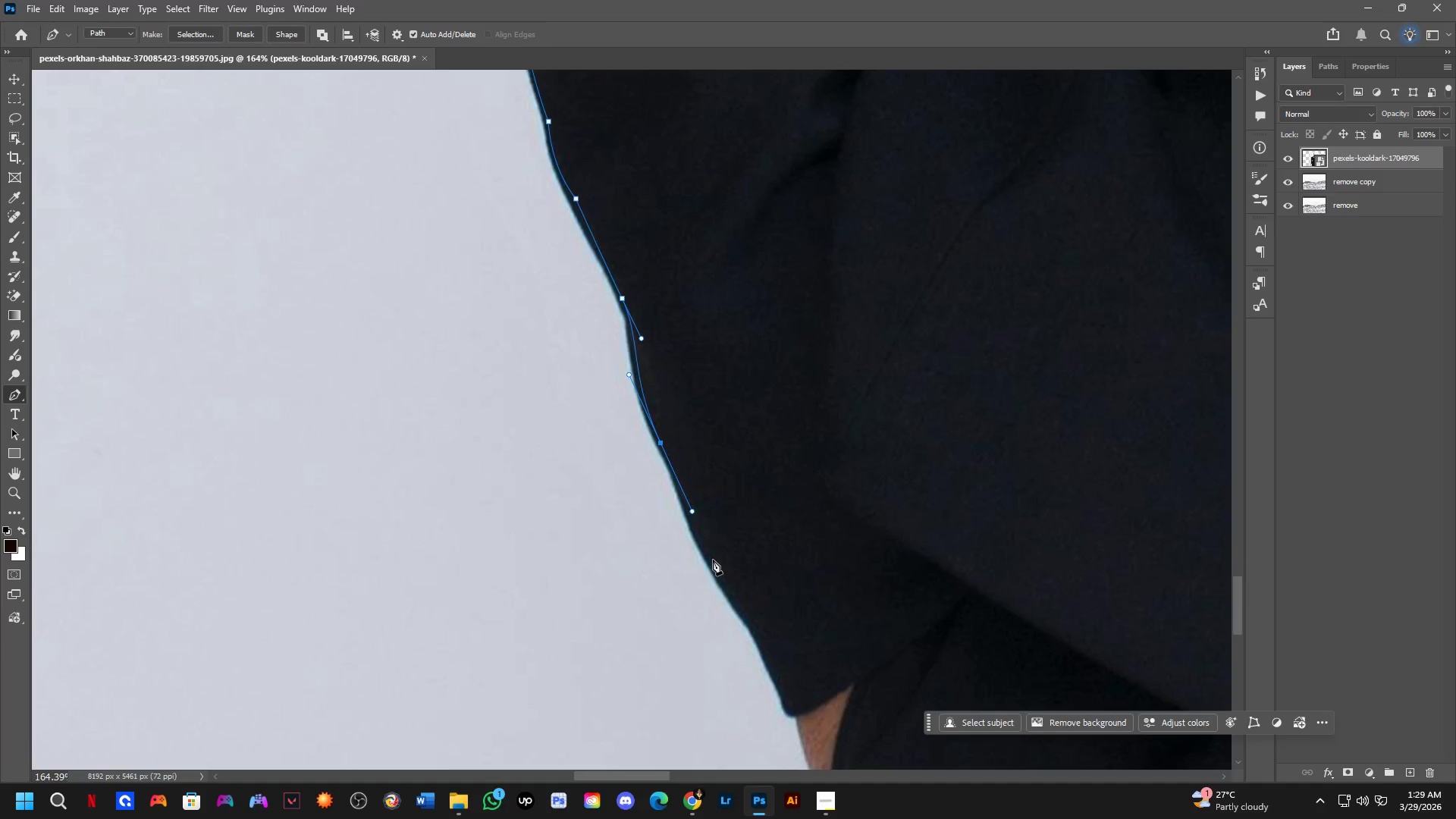 
left_click_drag(start_coordinate=[719, 573], to_coordinate=[751, 626])
 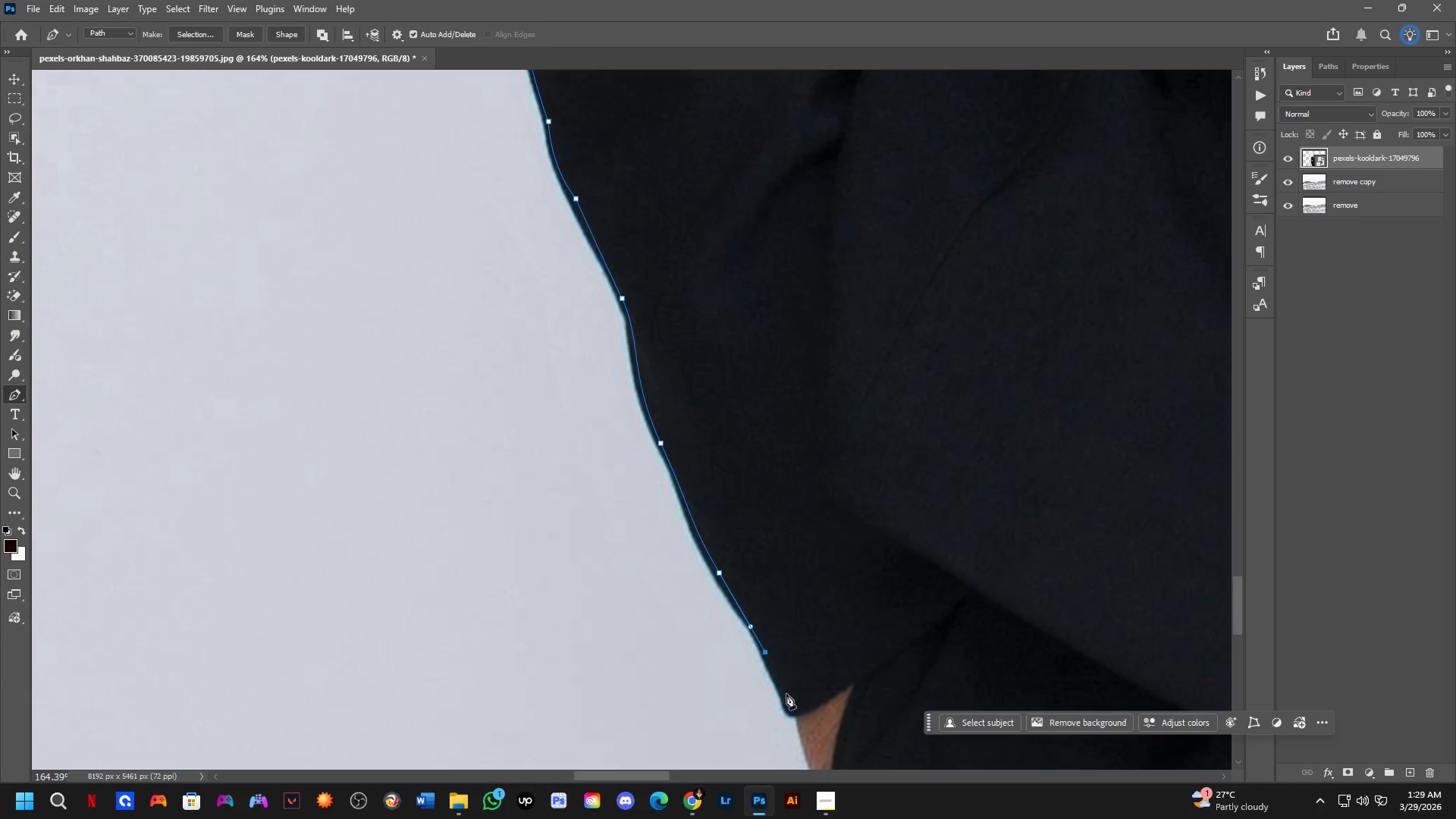 
left_click_drag(start_coordinate=[790, 712], to_coordinate=[797, 725])
 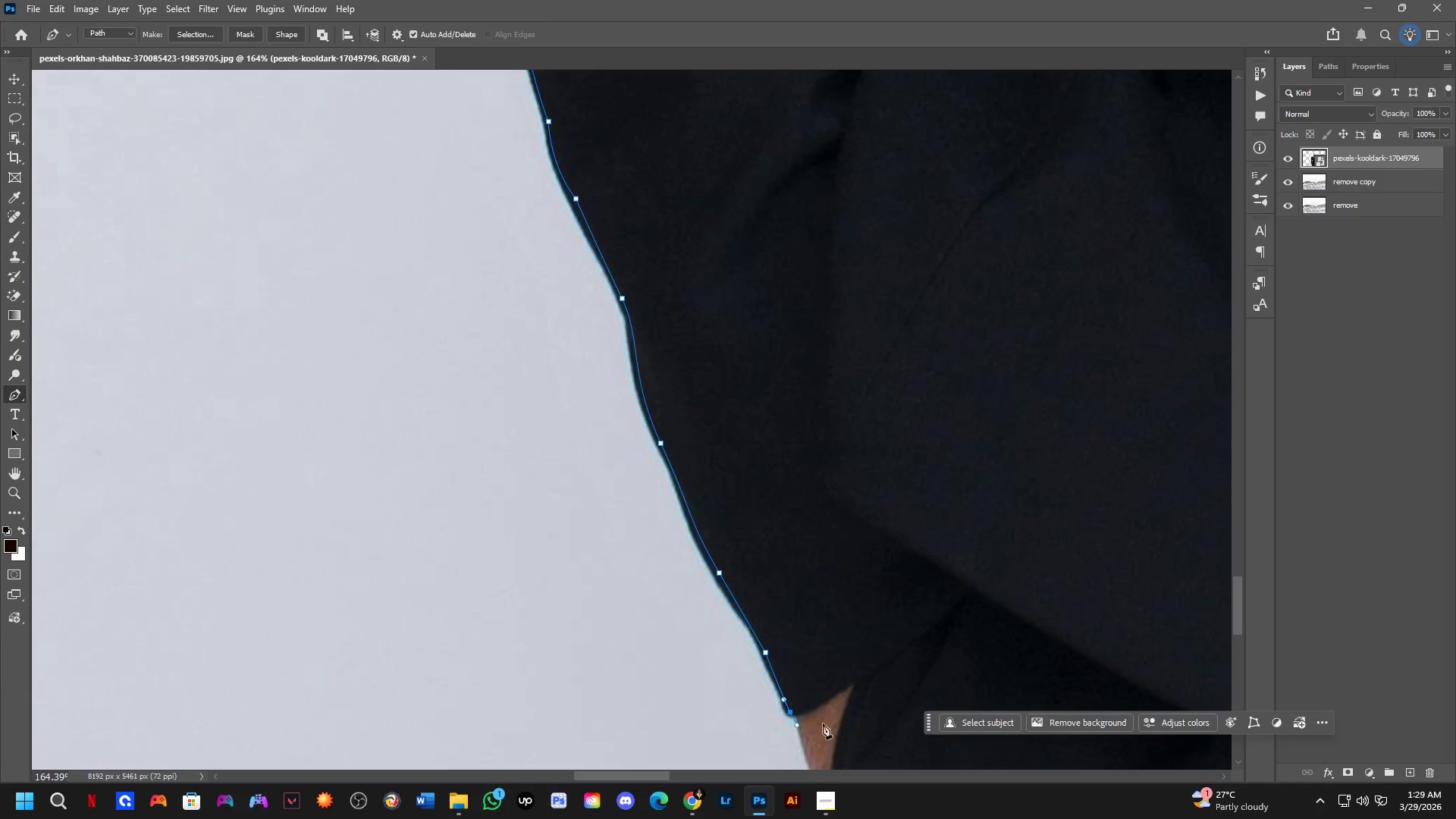 
hold_key(key=Space, duration=0.64)
 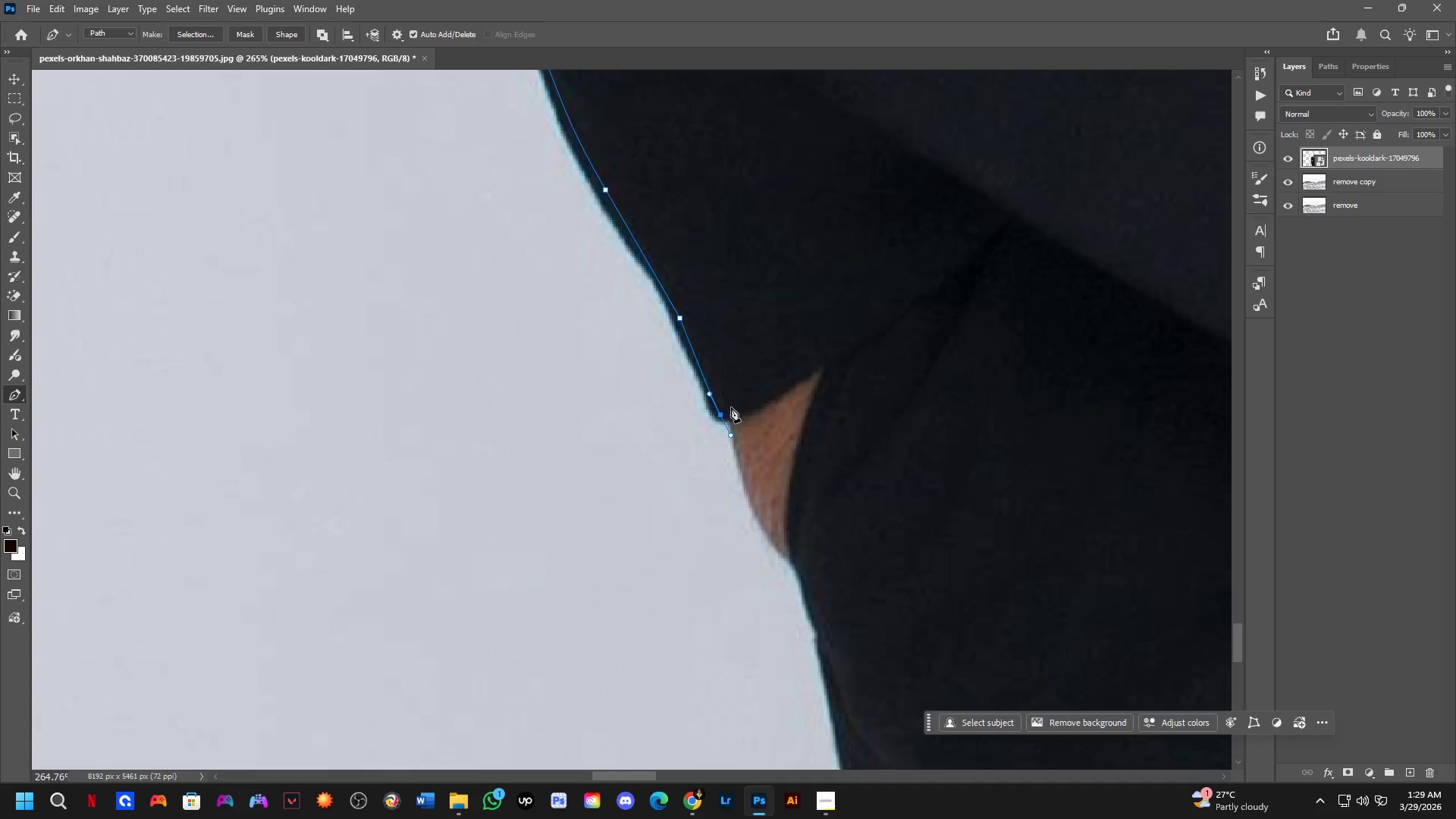 
left_click_drag(start_coordinate=[824, 667], to_coordinate=[770, 381])
 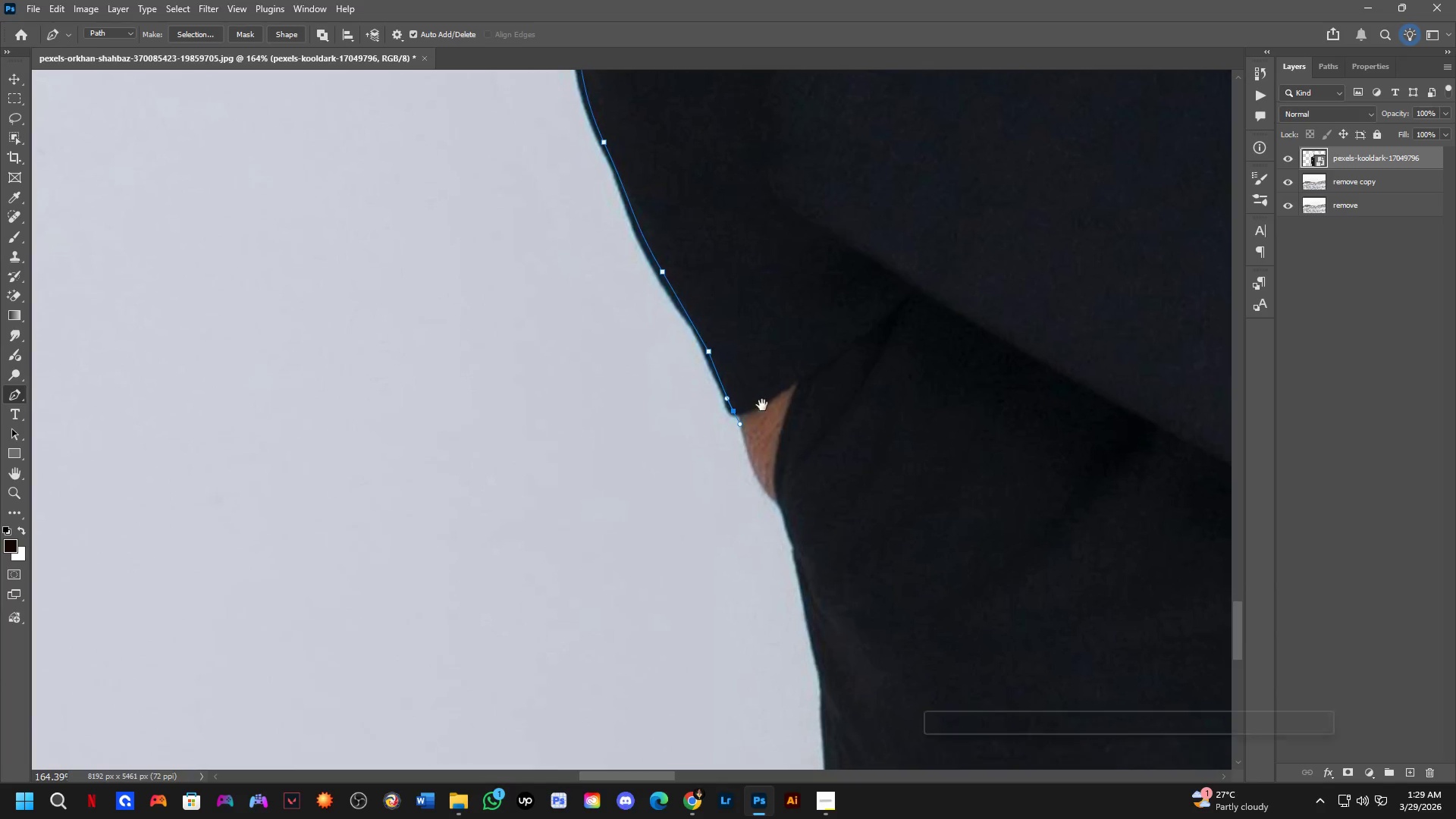 
hold_key(key=AltLeft, duration=1.41)
 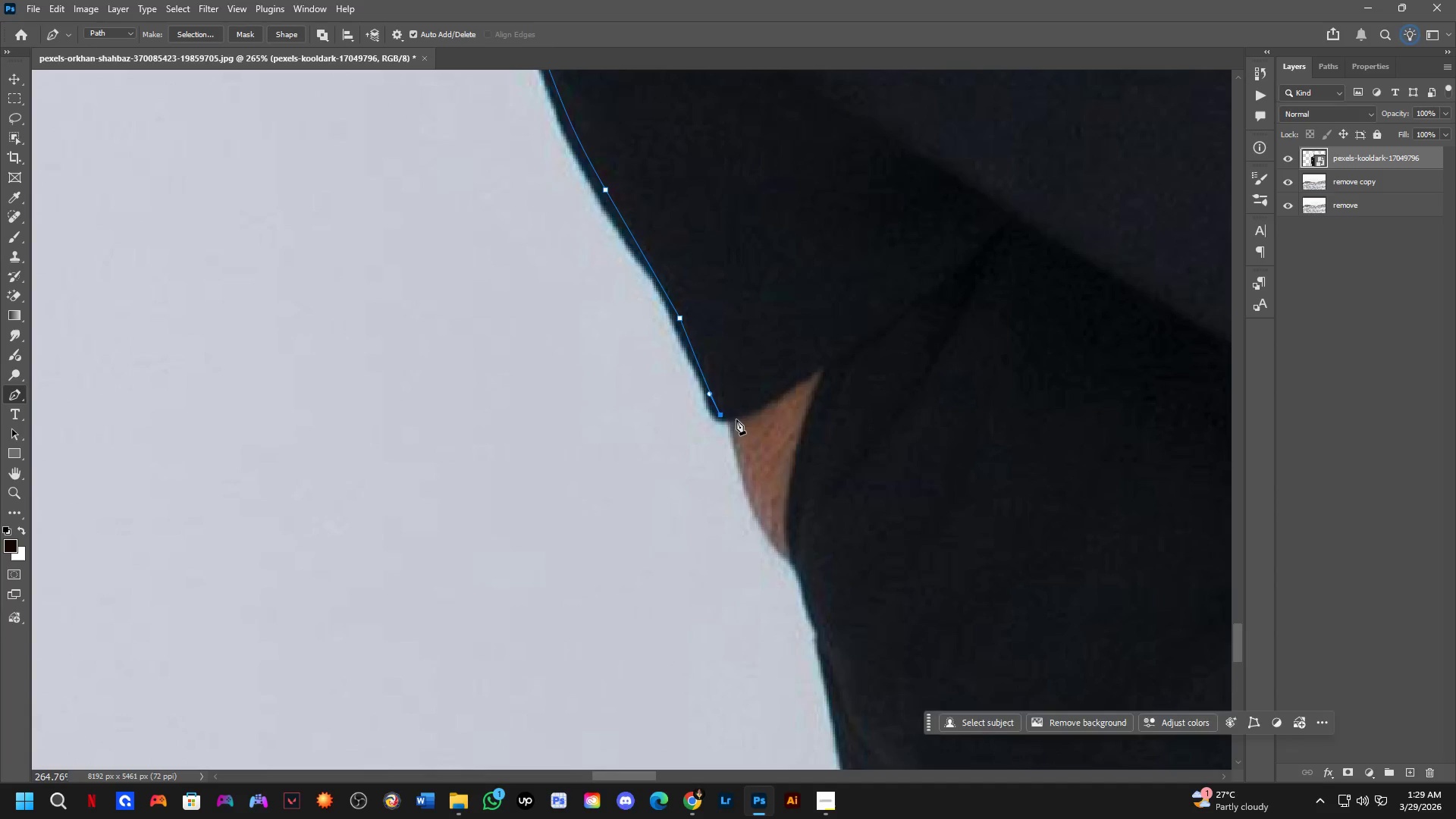 
scroll: coordinate [745, 405], scroll_direction: up, amount: 5.0
 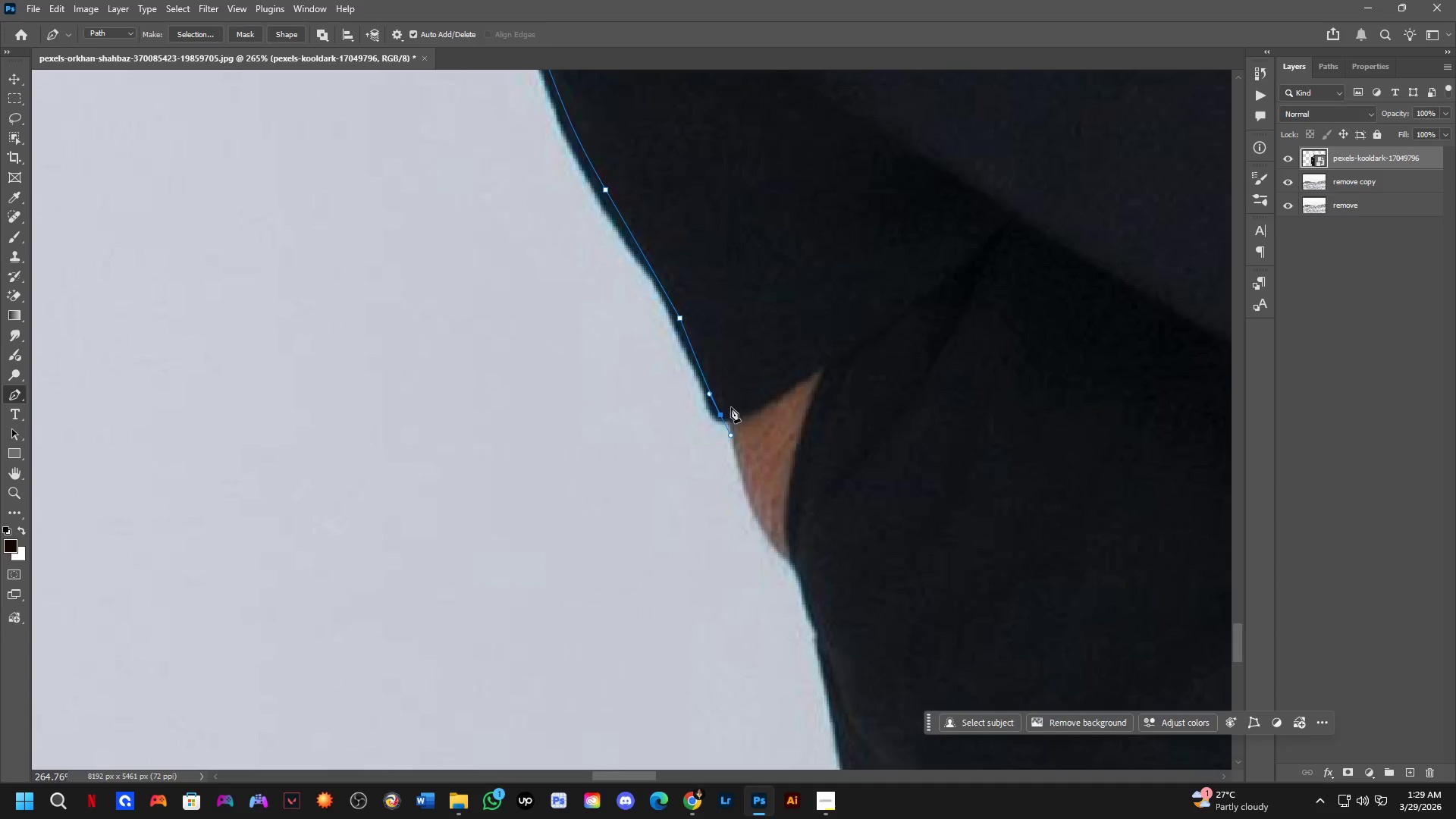 
left_click([721, 416])
 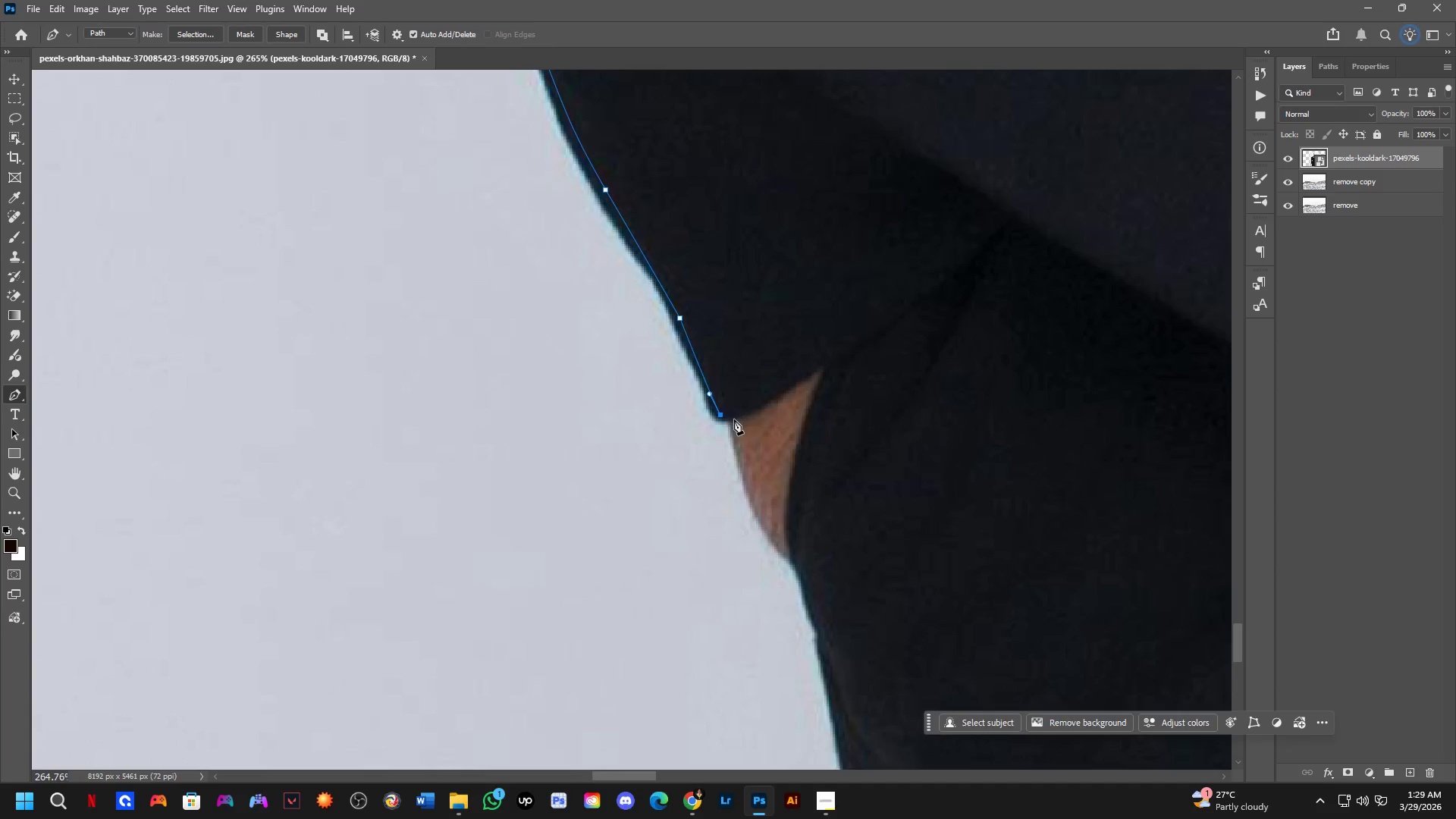 
left_click_drag(start_coordinate=[736, 419], to_coordinate=[746, 419])
 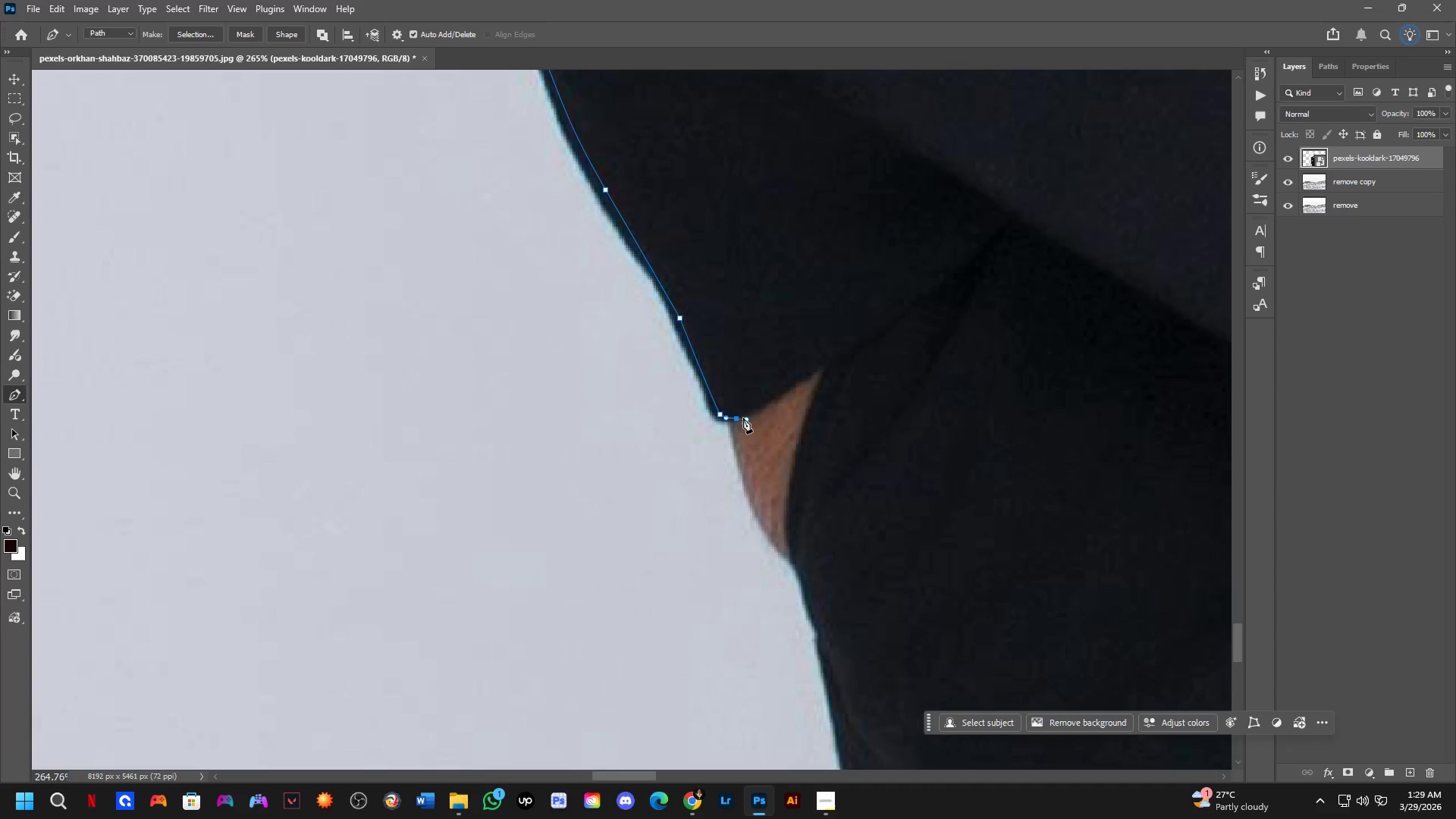 
hold_key(key=AltLeft, duration=0.59)
left_click([737, 417])
 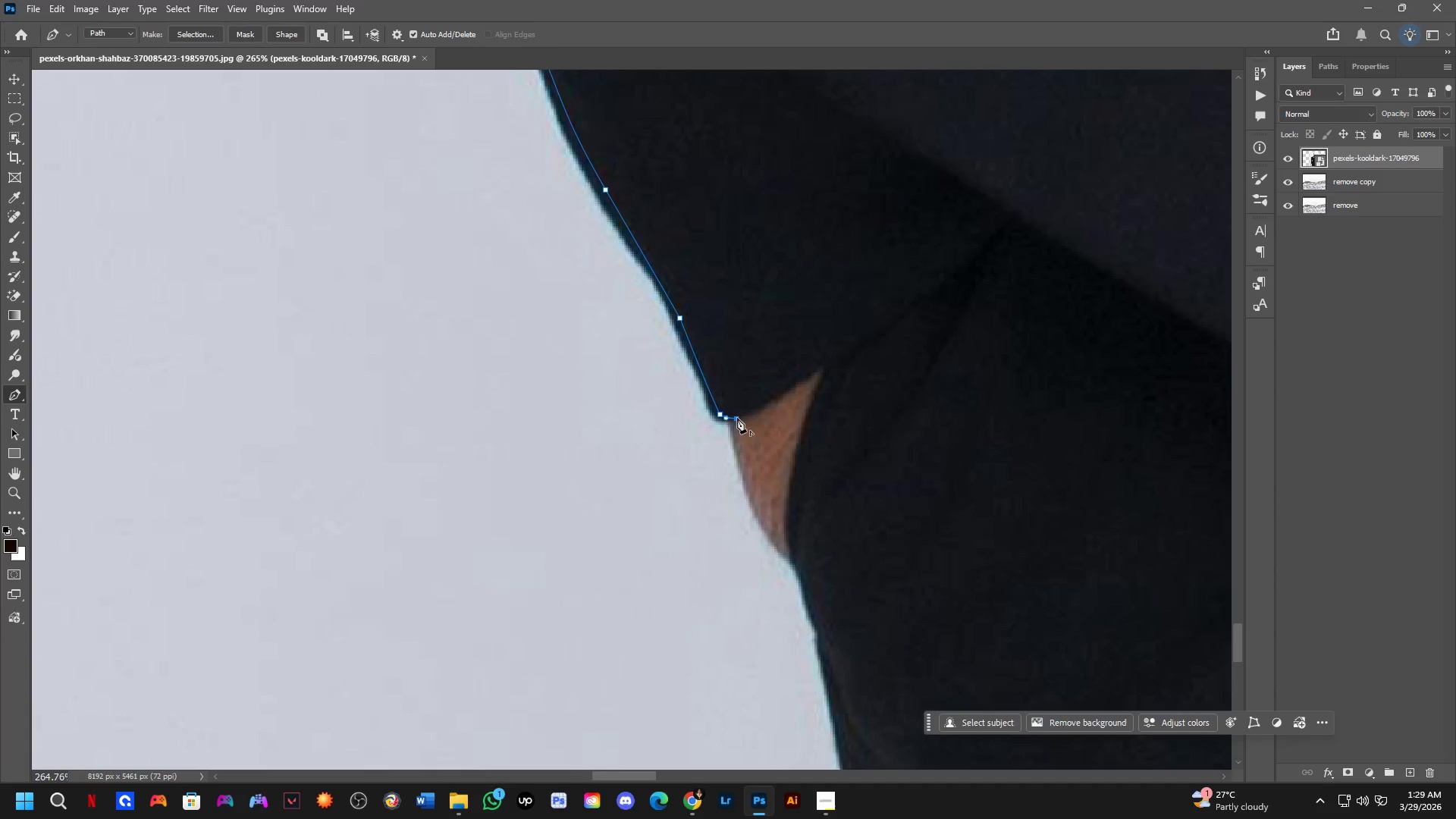 
hold_key(key=AltLeft, duration=2.19)
left_click_drag(start_coordinate=[792, 557], to_coordinate=[849, 588])
 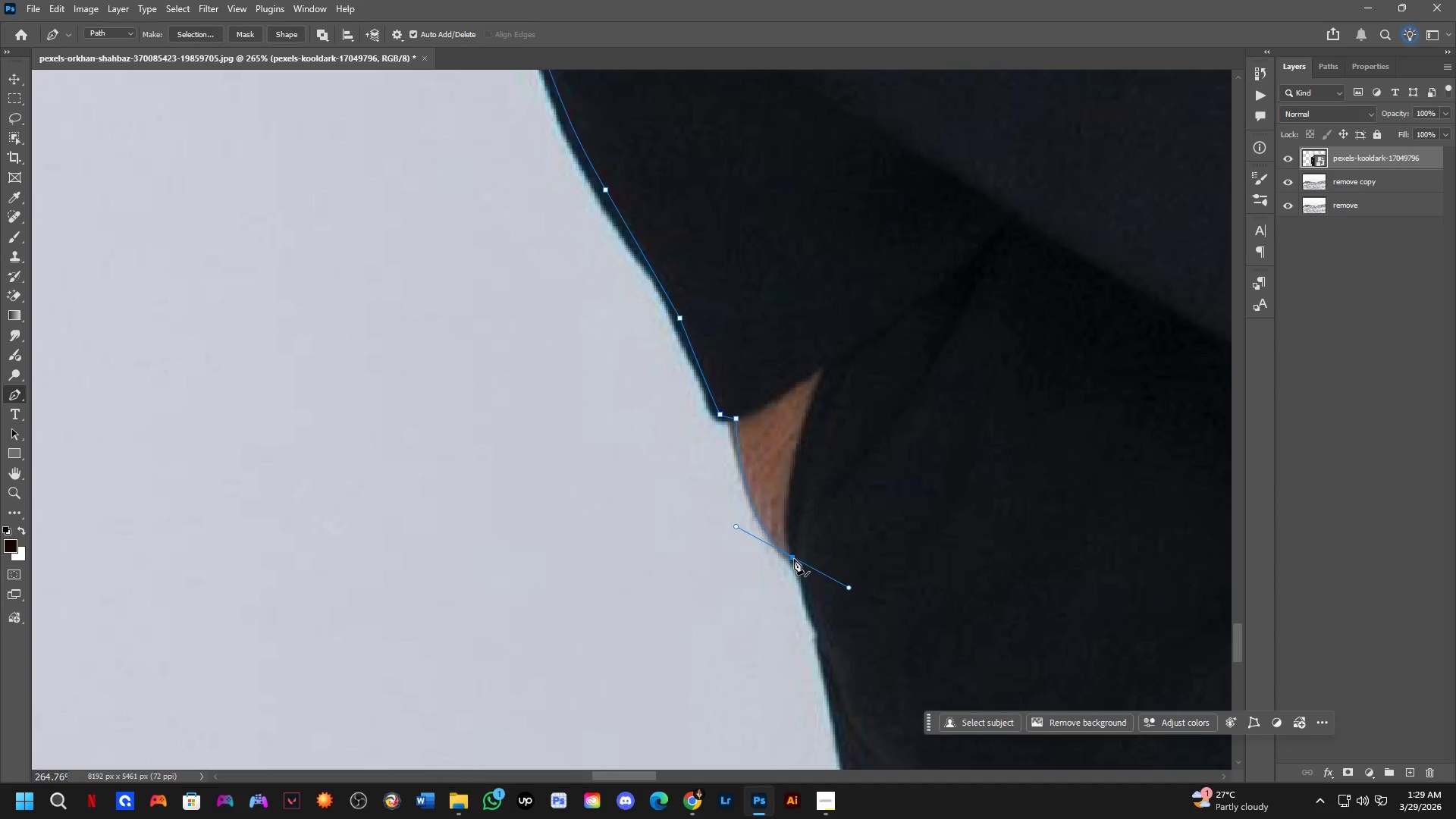 
hold_key(key=AltLeft, duration=0.45)
left_click([793, 555])
 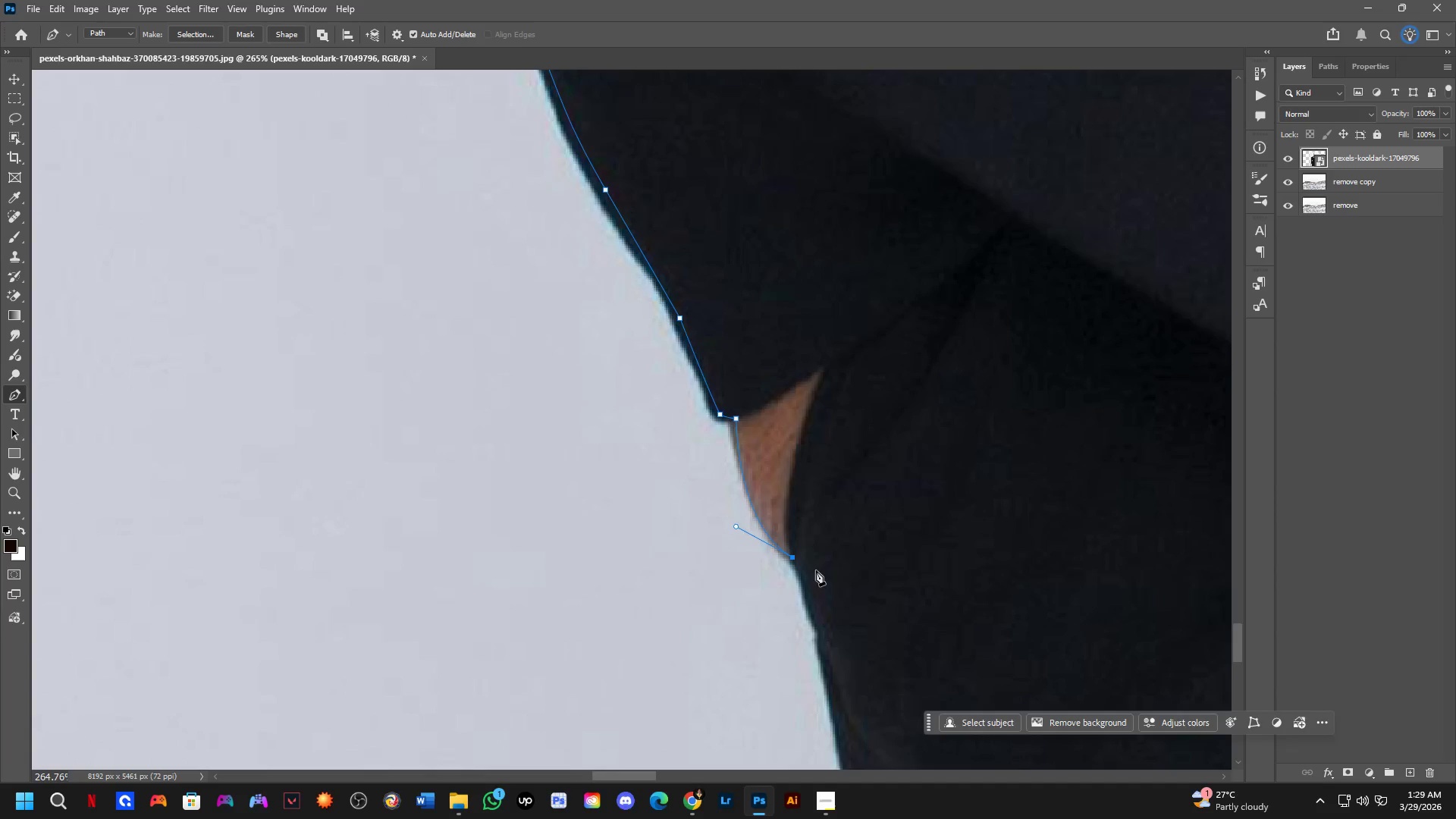 
hold_key(key=Space, duration=0.5)
 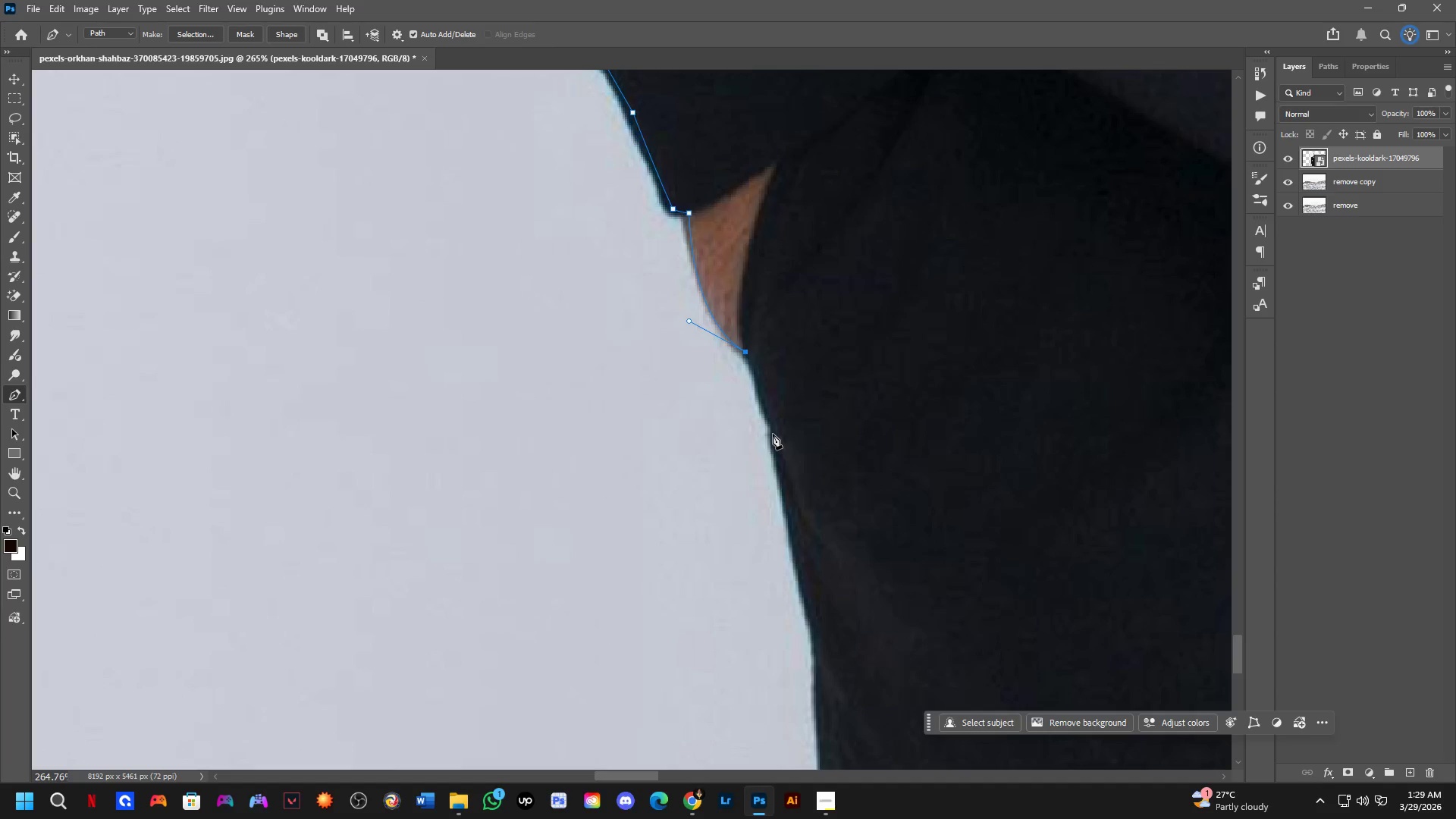 
left_click_drag(start_coordinate=[827, 567], to_coordinate=[780, 362])
 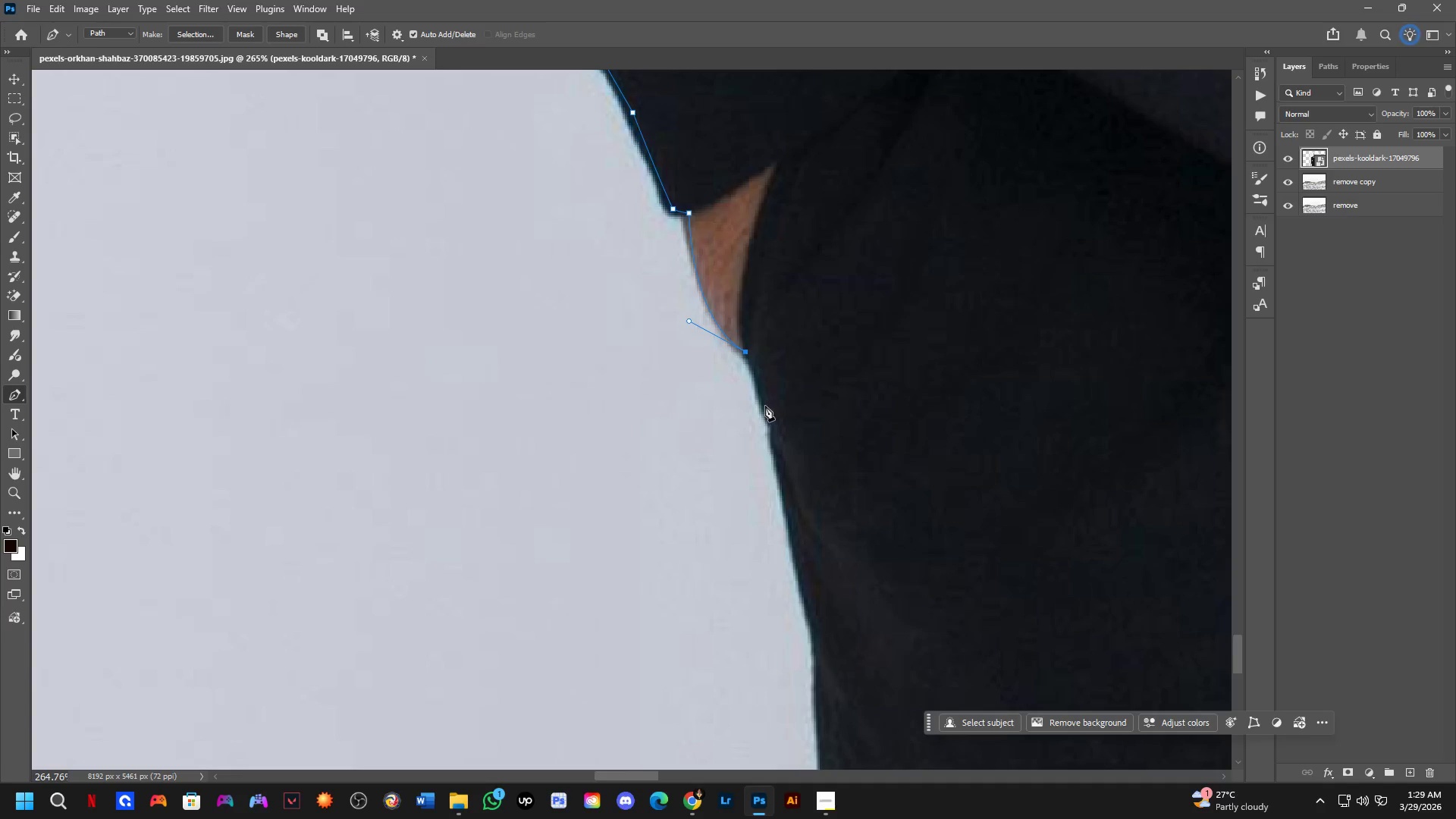 
left_click_drag(start_coordinate=[760, 380], to_coordinate=[763, 393])
 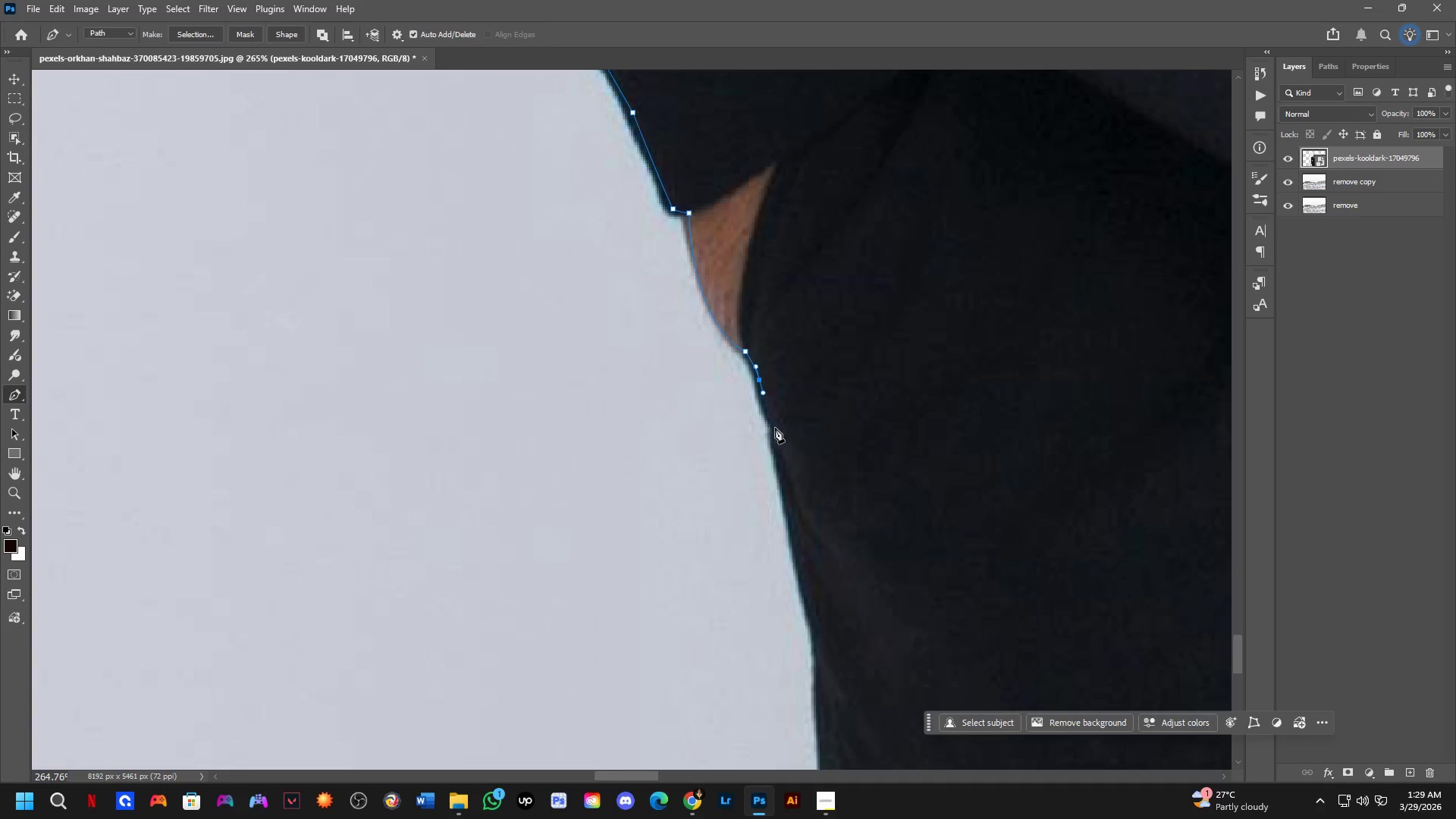 
left_click_drag(start_coordinate=[776, 429], to_coordinate=[786, 446])
 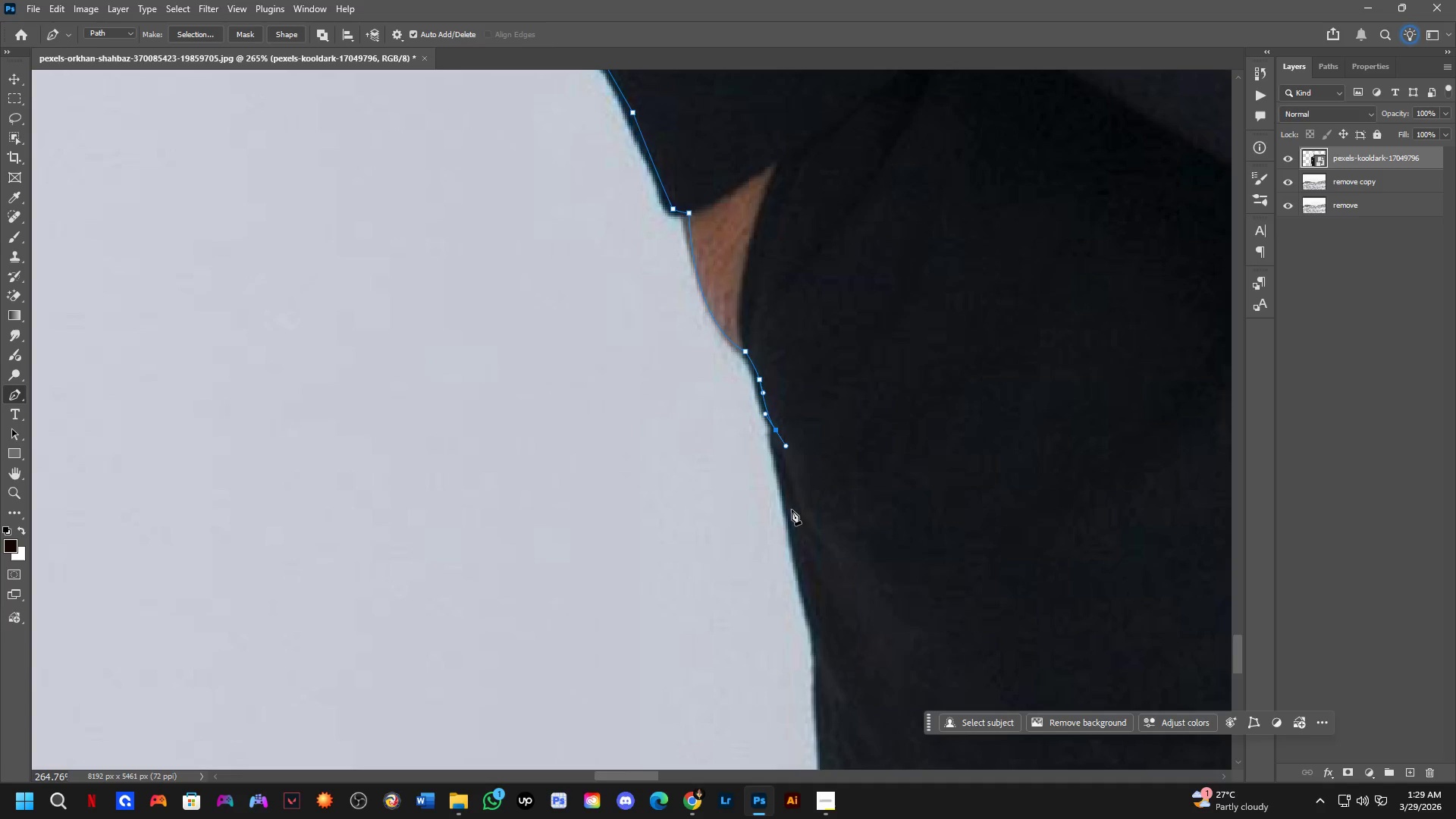 
left_click_drag(start_coordinate=[795, 535], to_coordinate=[795, 539])
 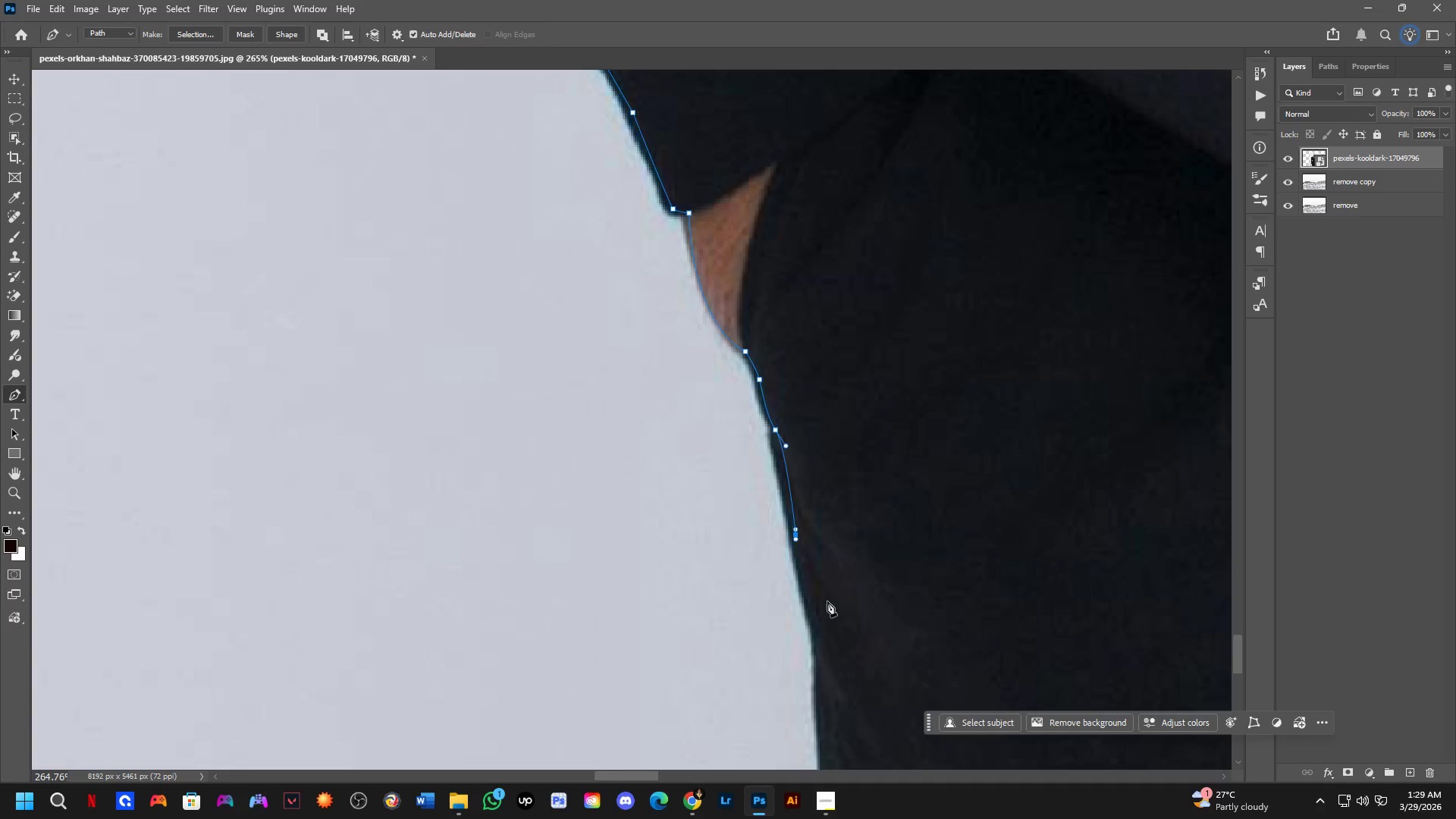 
hold_key(key=Space, duration=0.55)
 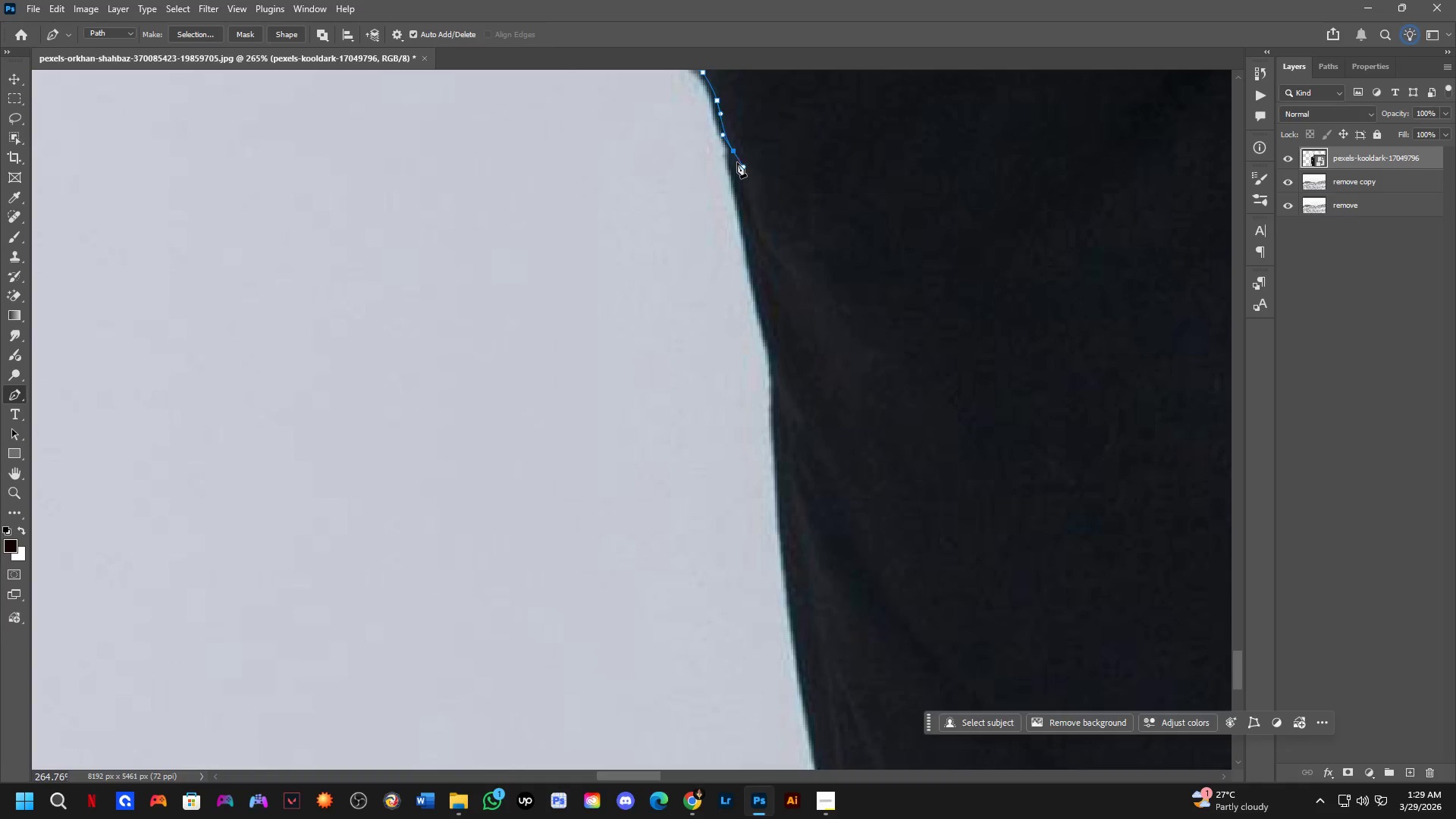 
left_click_drag(start_coordinate=[830, 598], to_coordinate=[788, 319])
 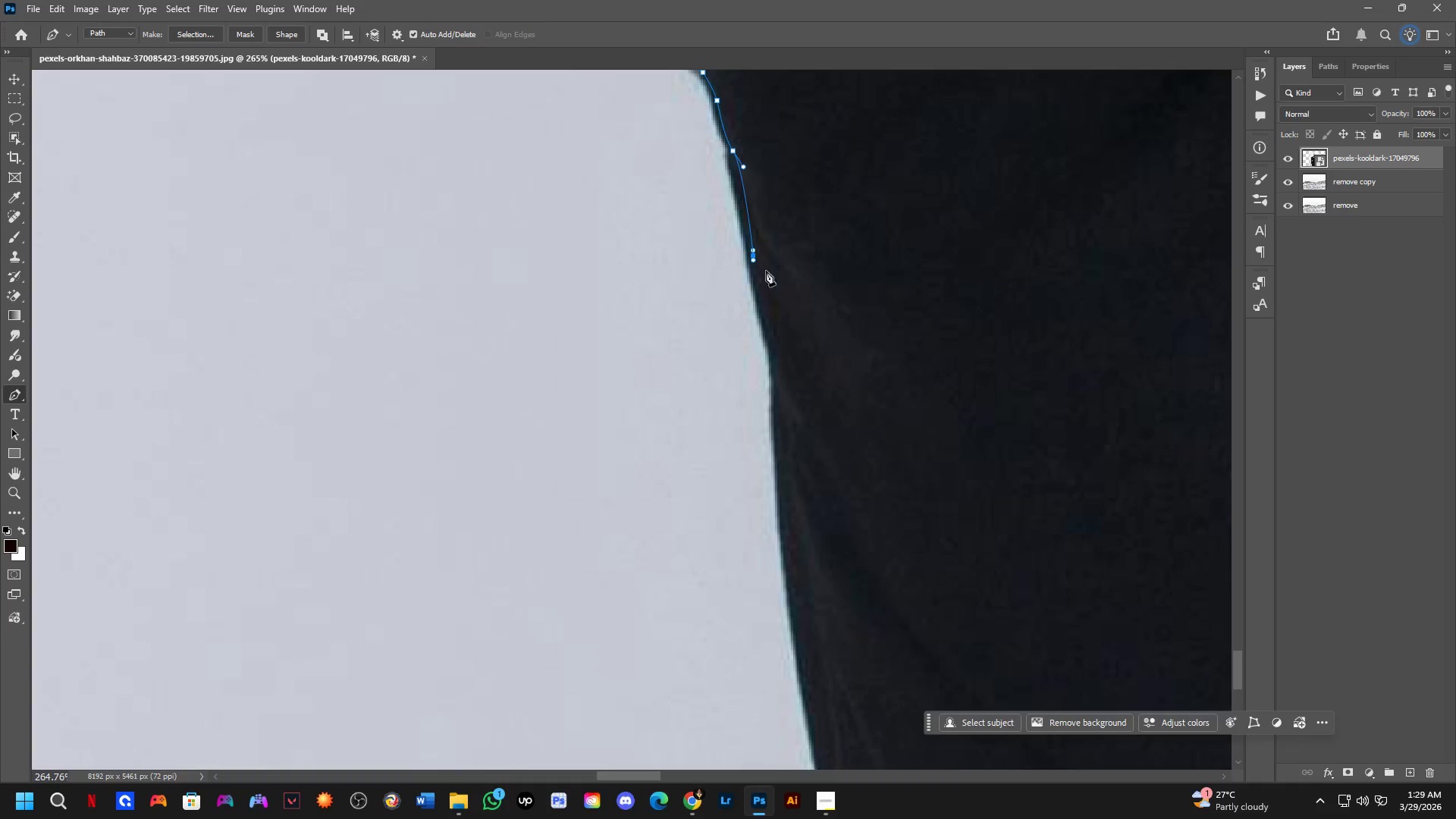 
key(Control+ControlLeft)
 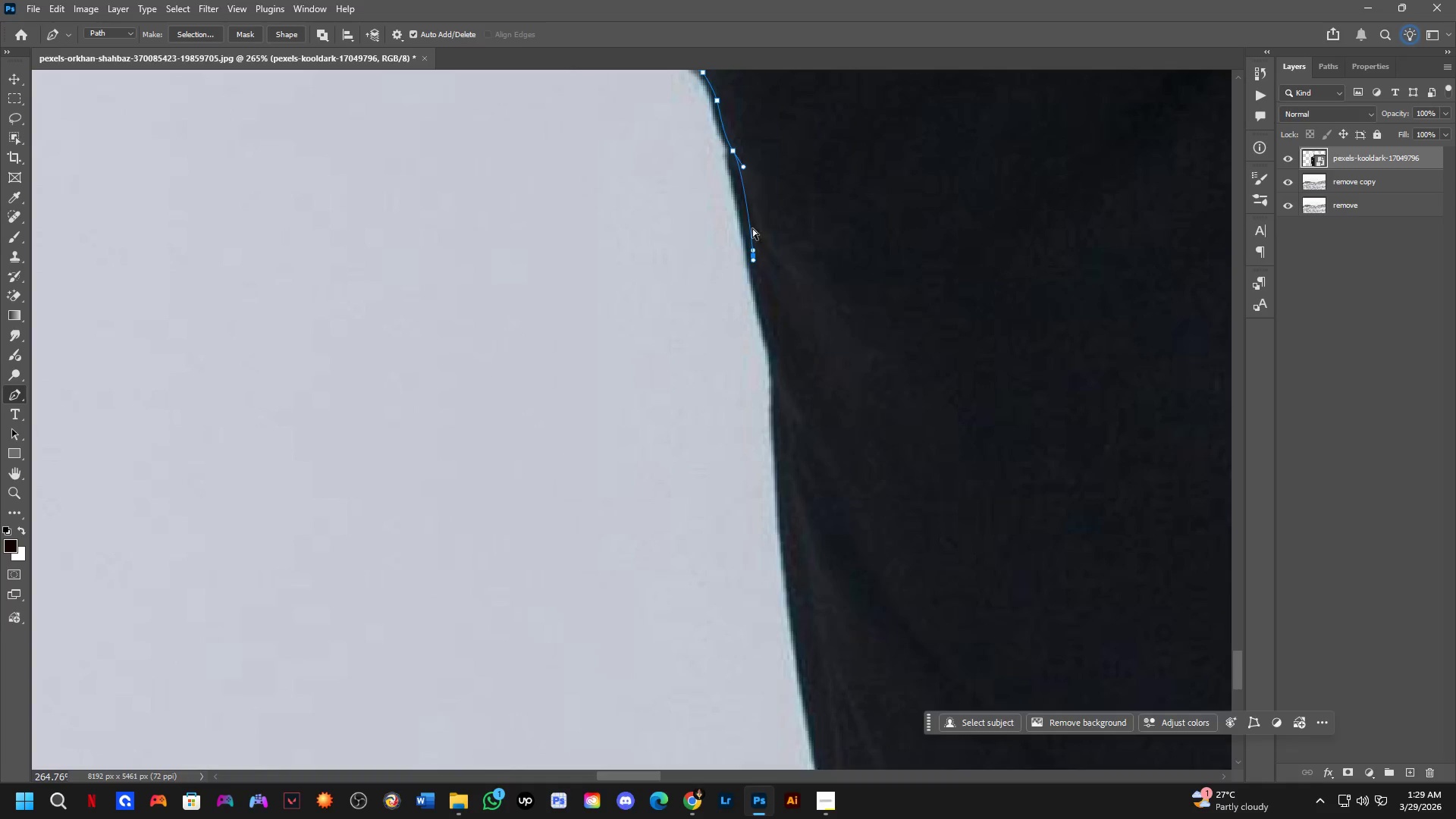 
key(Control+Z)
 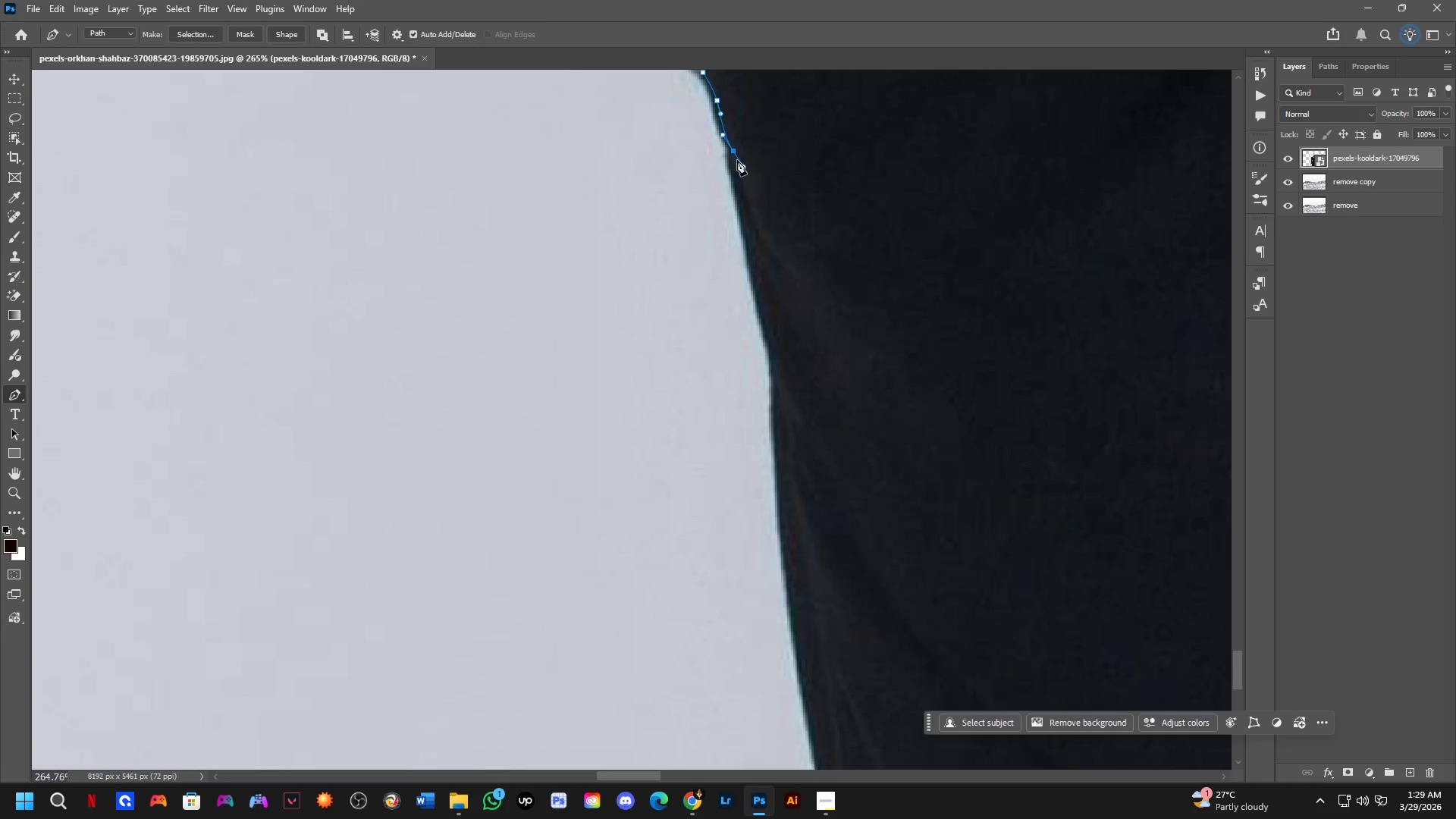 
hold_key(key=AltLeft, duration=0.61)
left_click([733, 152])
 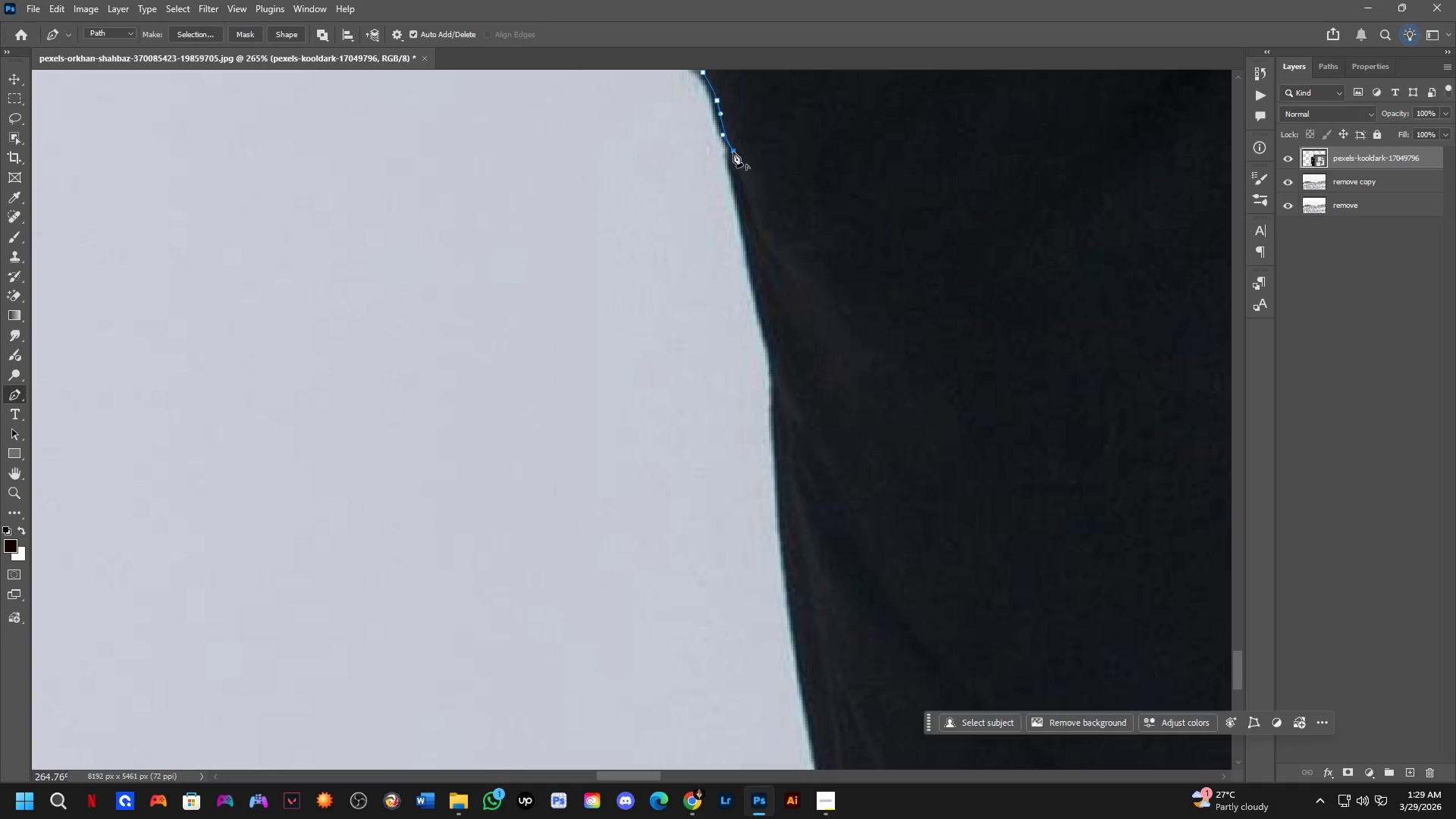 
left_click_drag(start_coordinate=[745, 241], to_coordinate=[757, 276])
 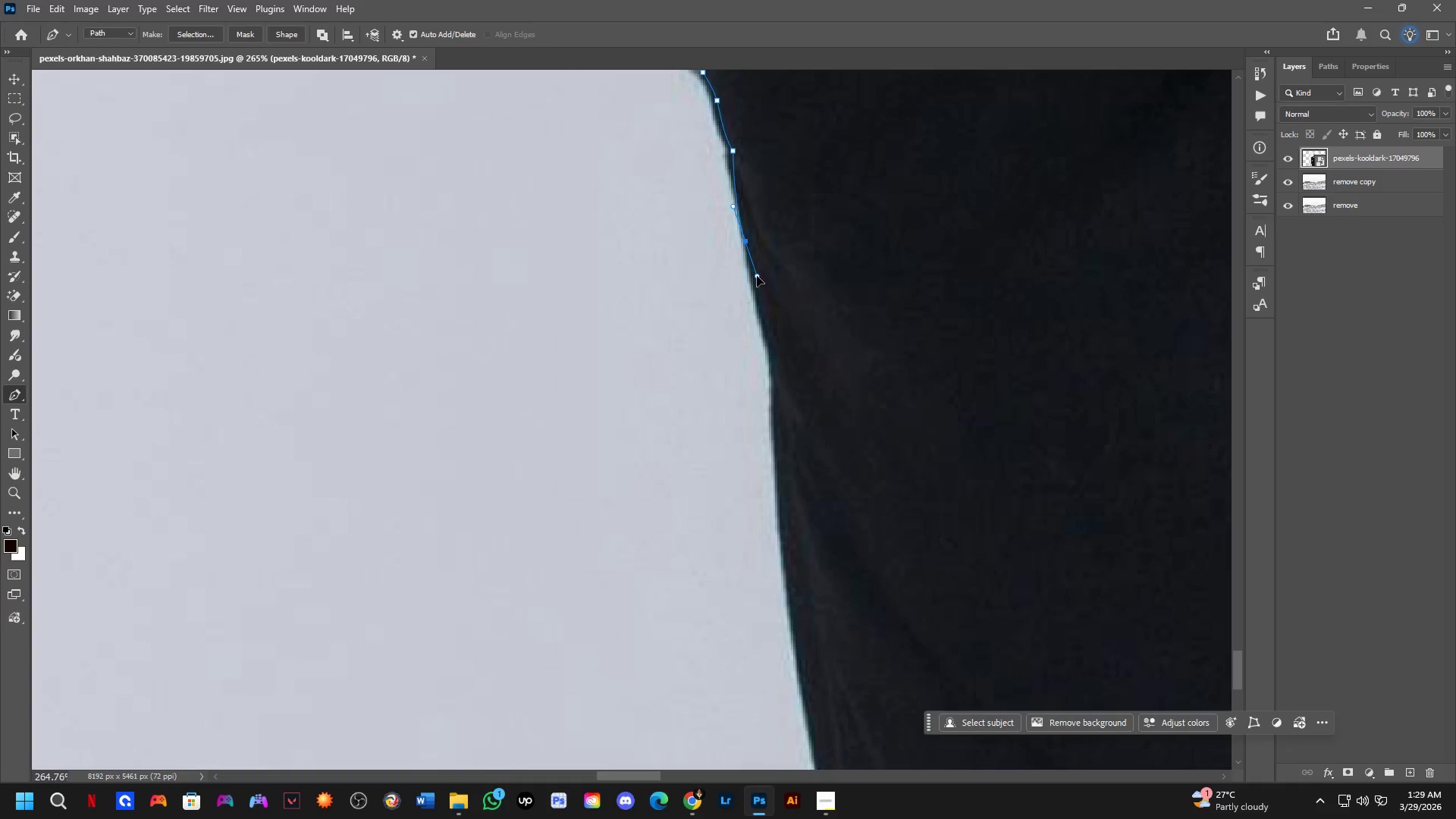 
key(Control+ControlLeft)
 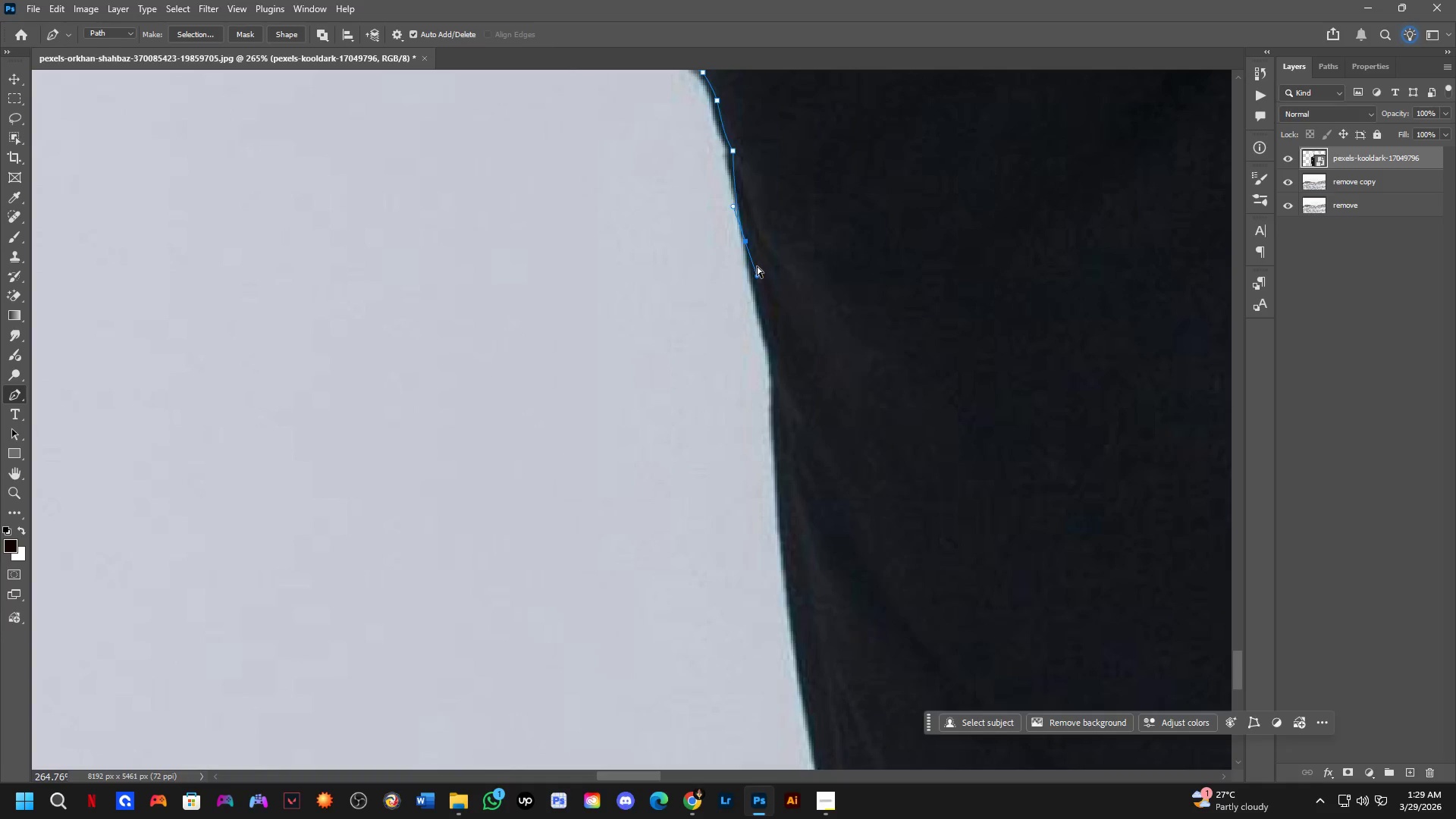 
key(Control+Z)
 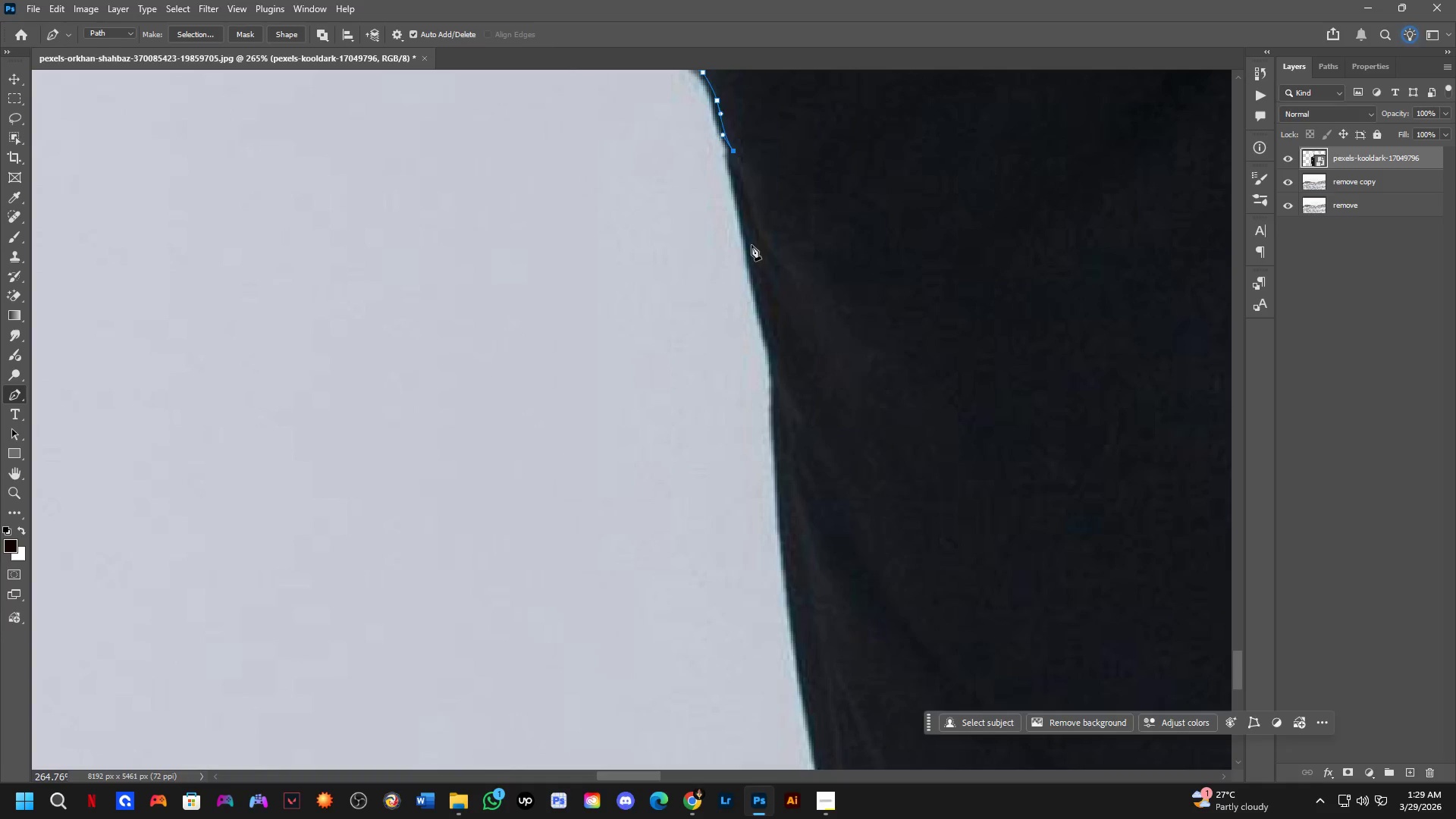 
left_click_drag(start_coordinate=[750, 241], to_coordinate=[759, 272])
 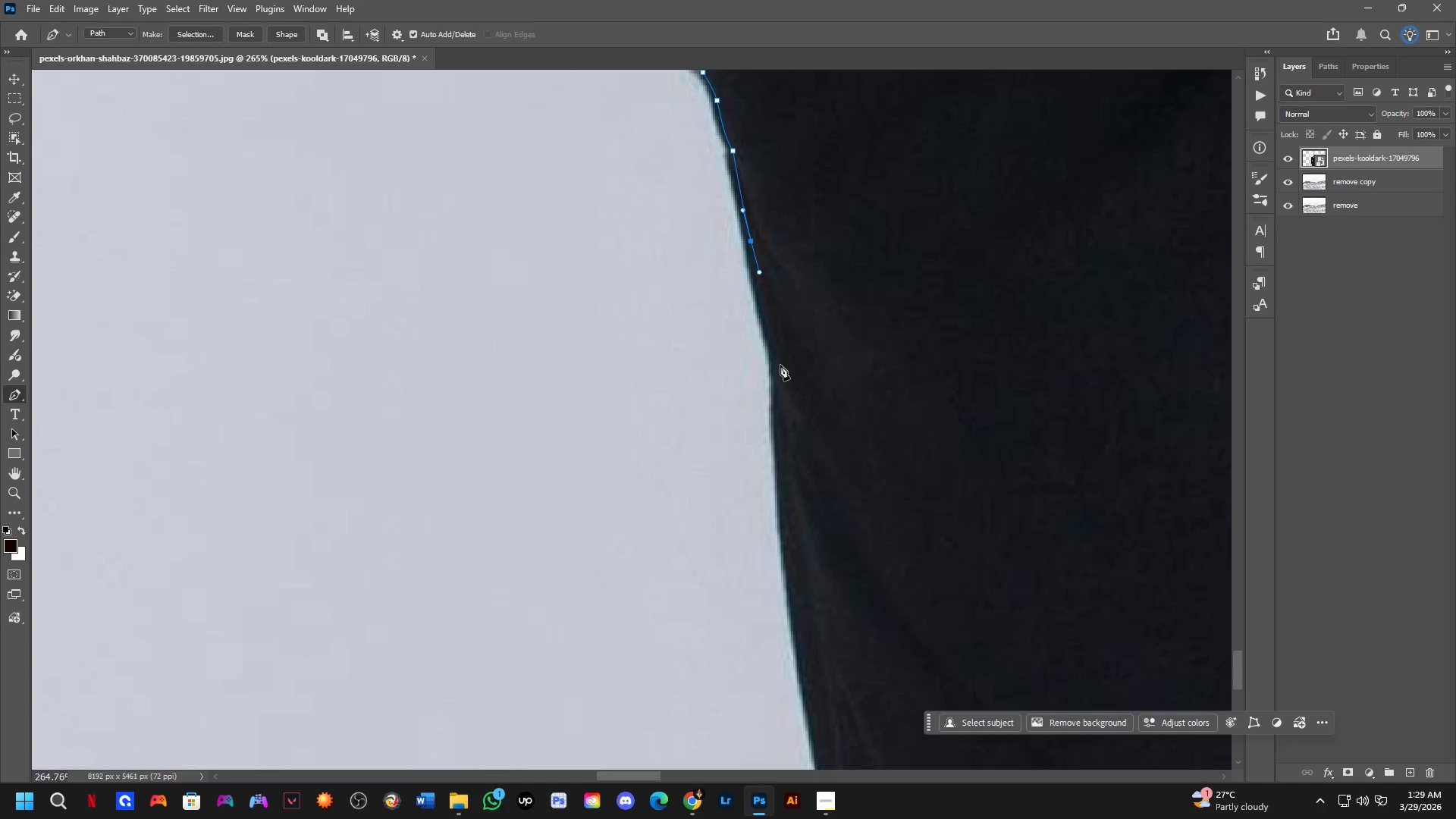 
left_click_drag(start_coordinate=[782, 369], to_coordinate=[783, 391])
 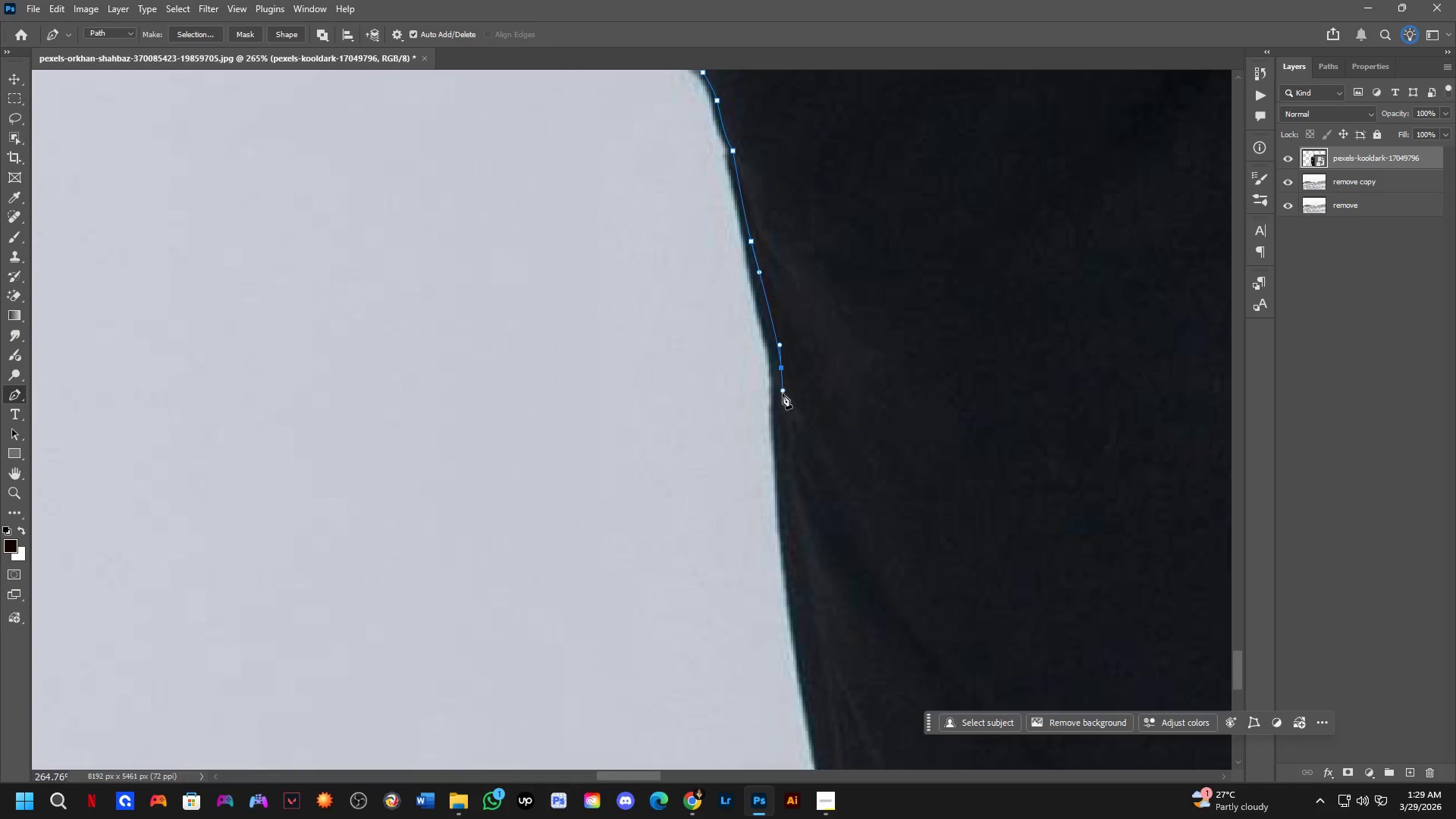 
key(Control+ControlLeft)
 